 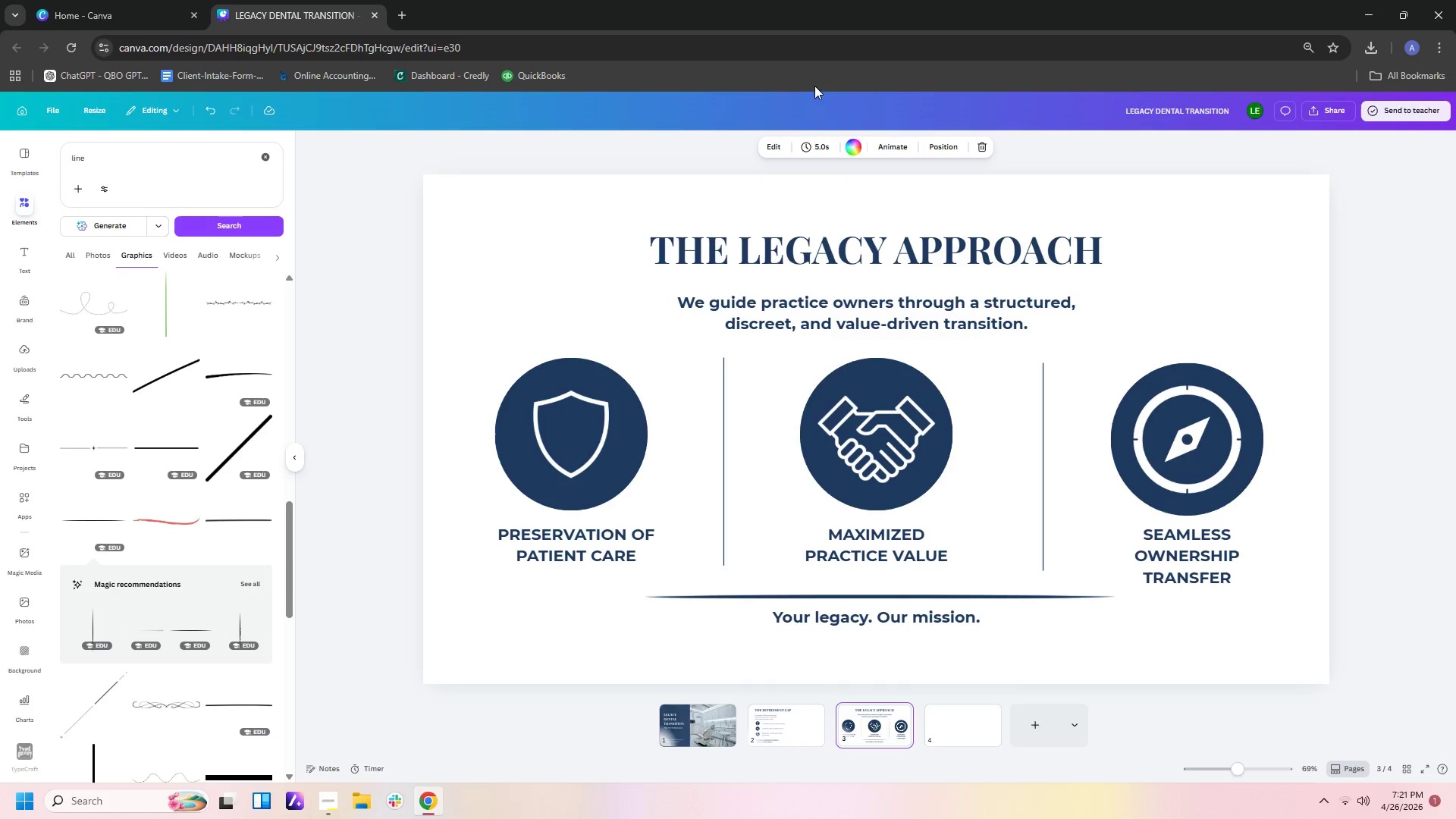 
left_click_drag(start_coordinate=[849, 206], to_coordinate=[866, 315])
 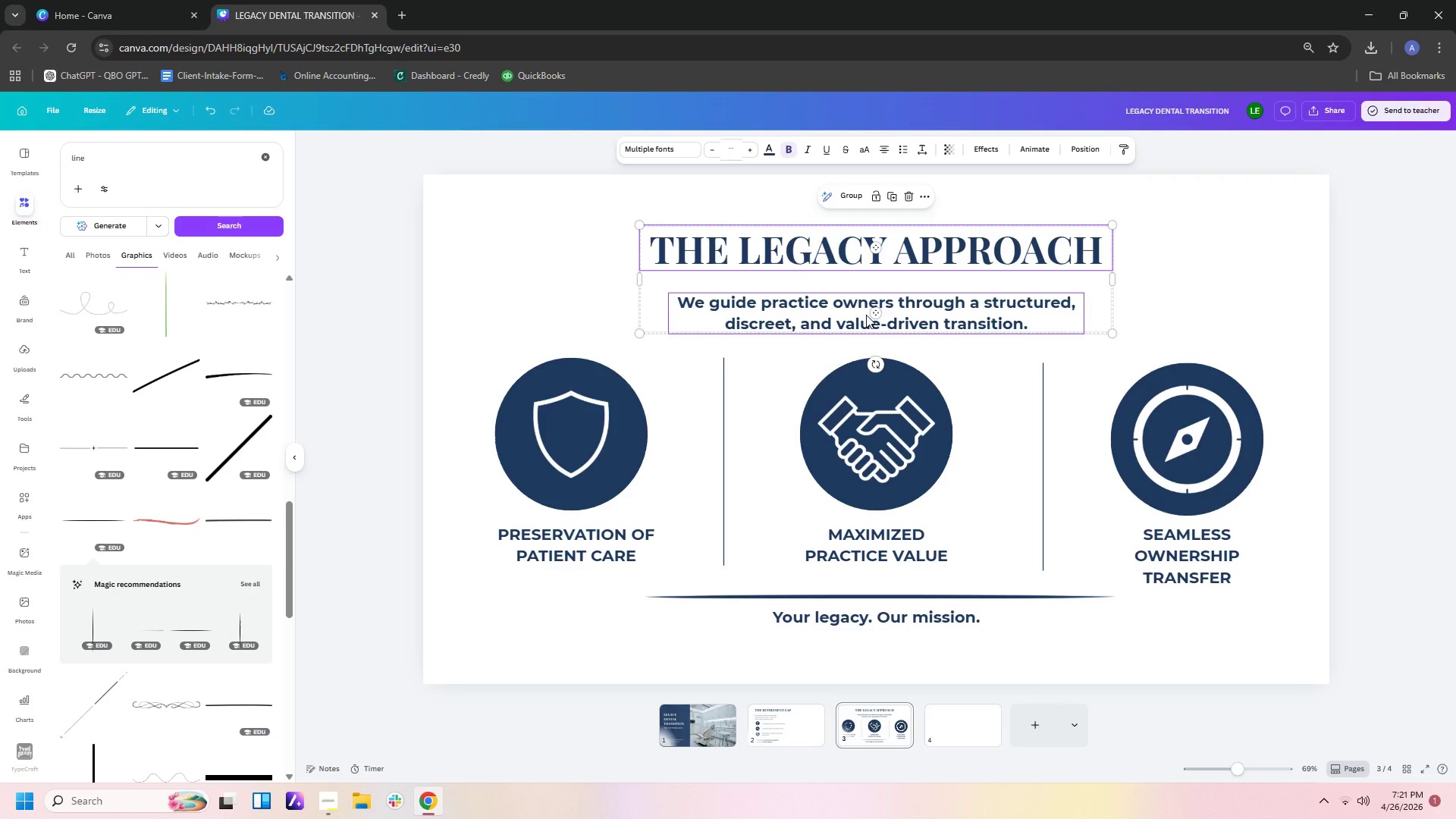 
key(Control+C)
 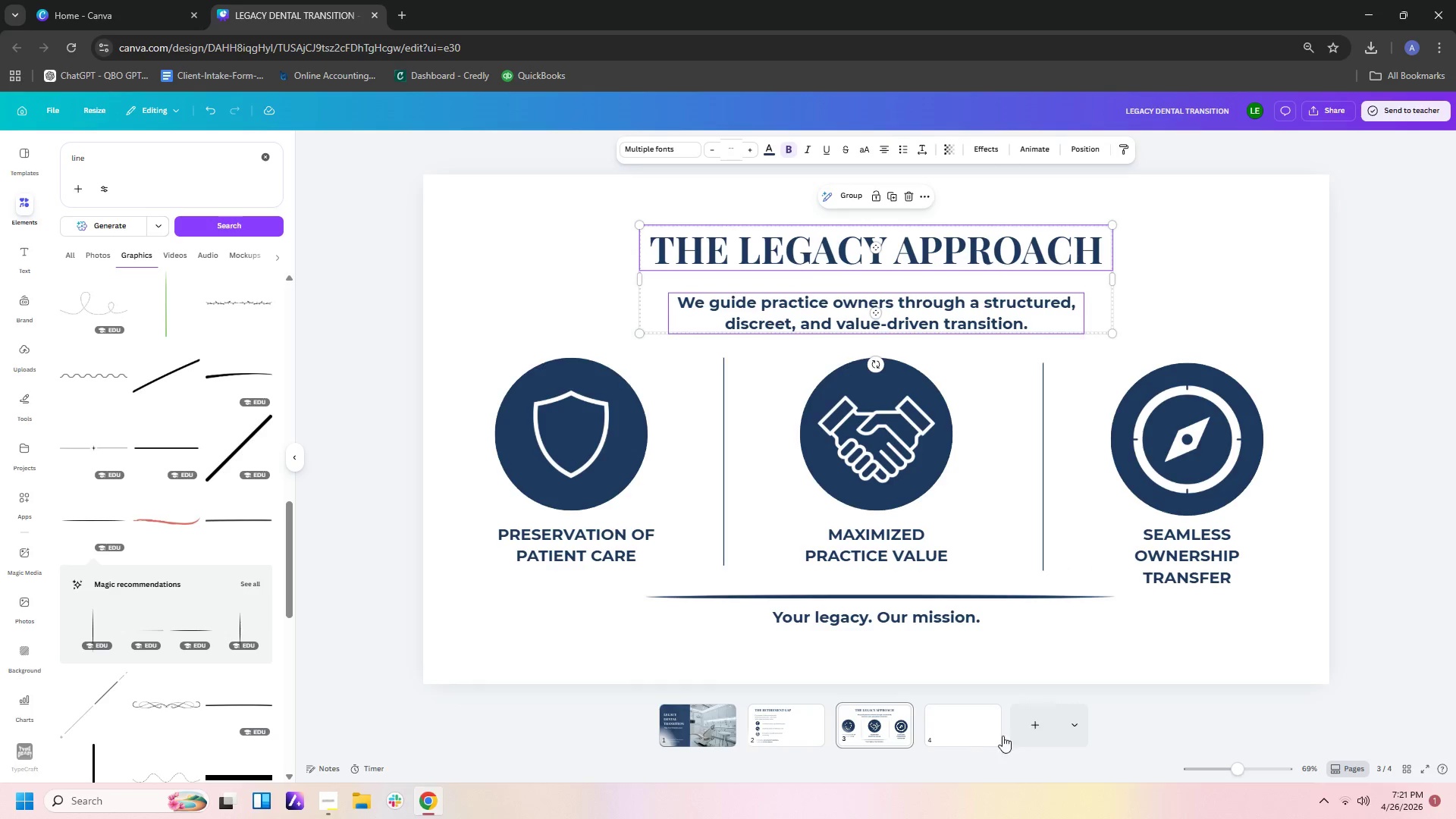 
left_click([976, 732])
 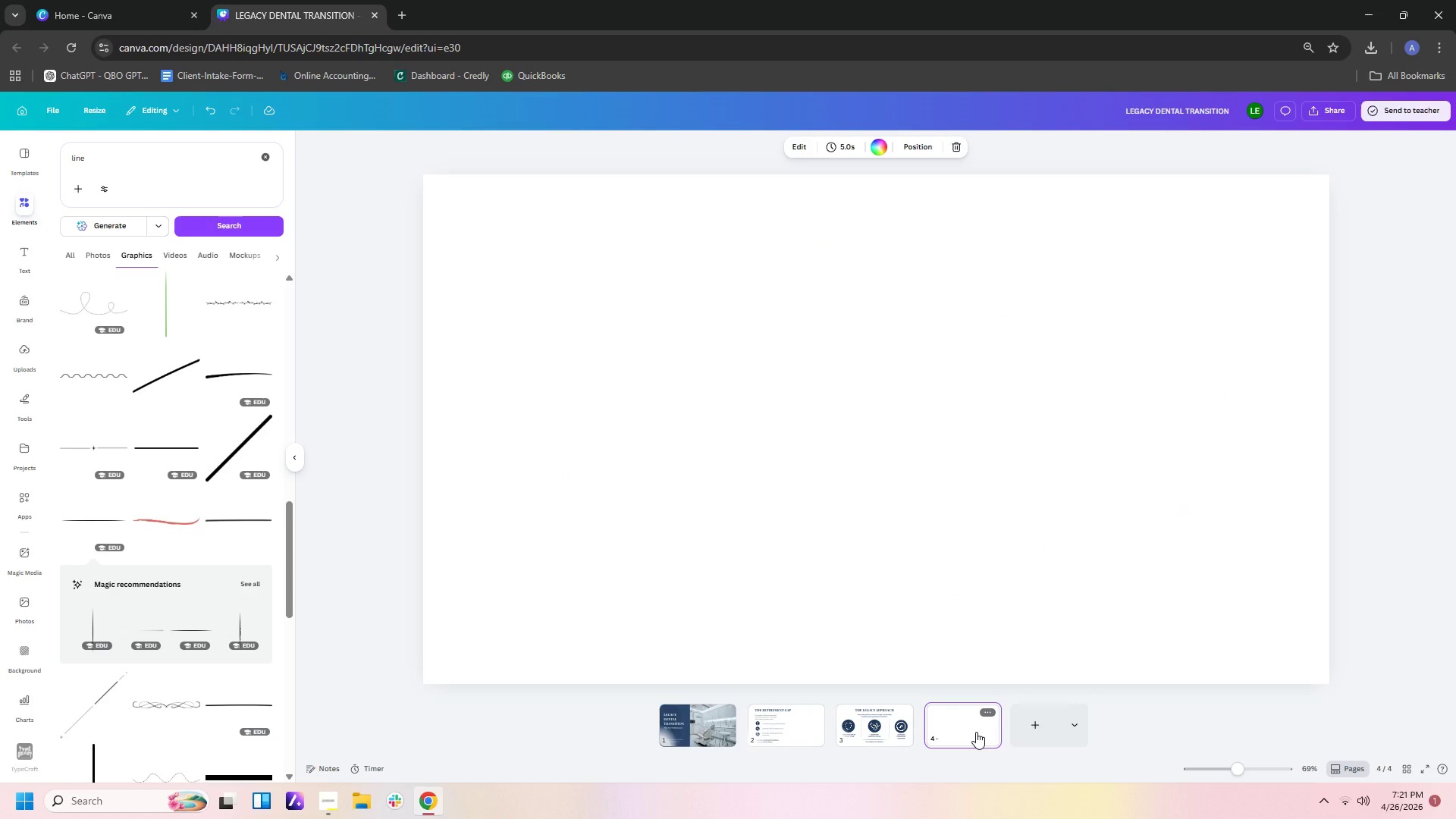 
key(Control+V)
 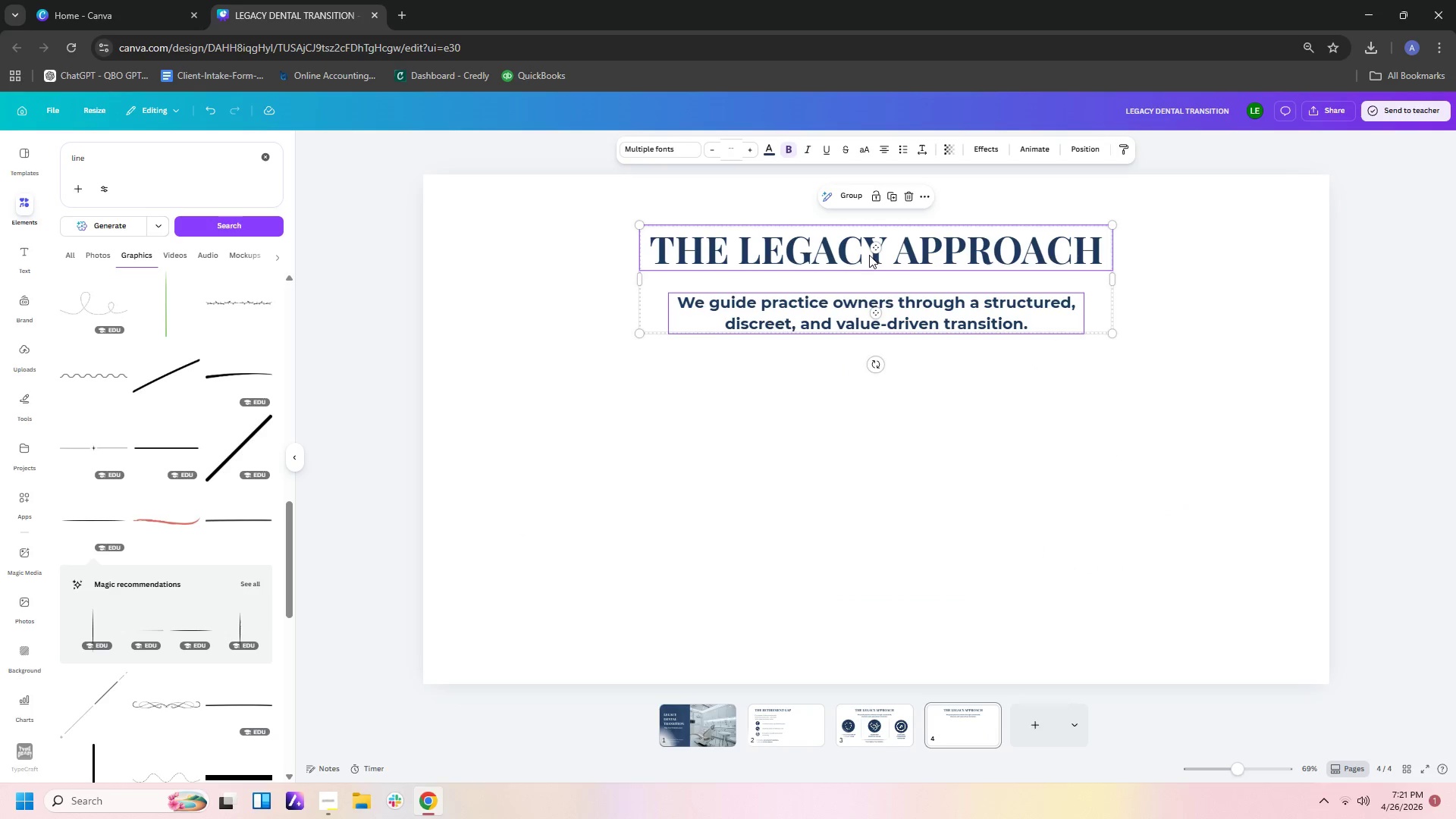 
double_click([869, 255])
 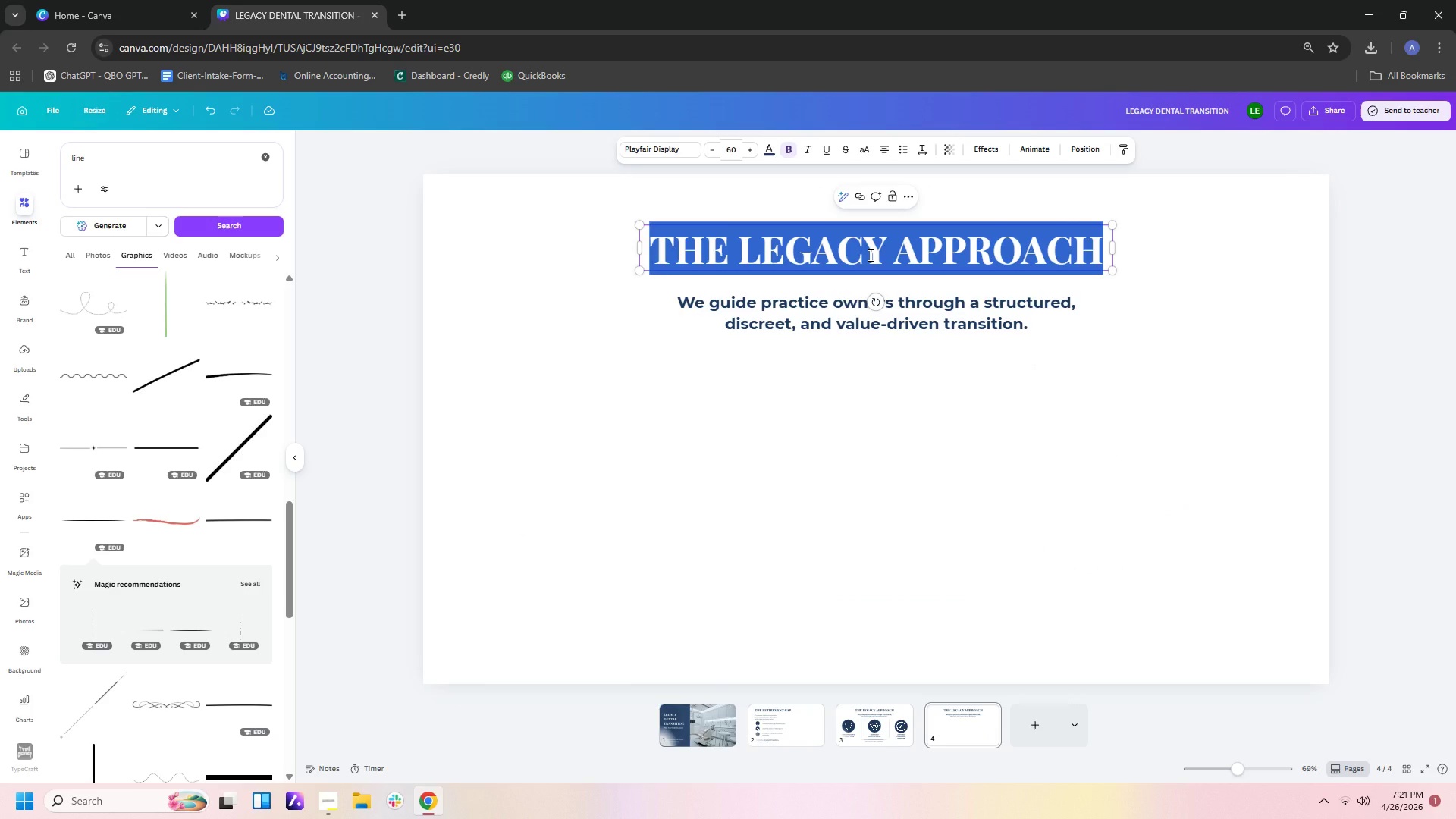 
type(PRACTIE)
key(Backspace)
type(CE VALUATOIN)
 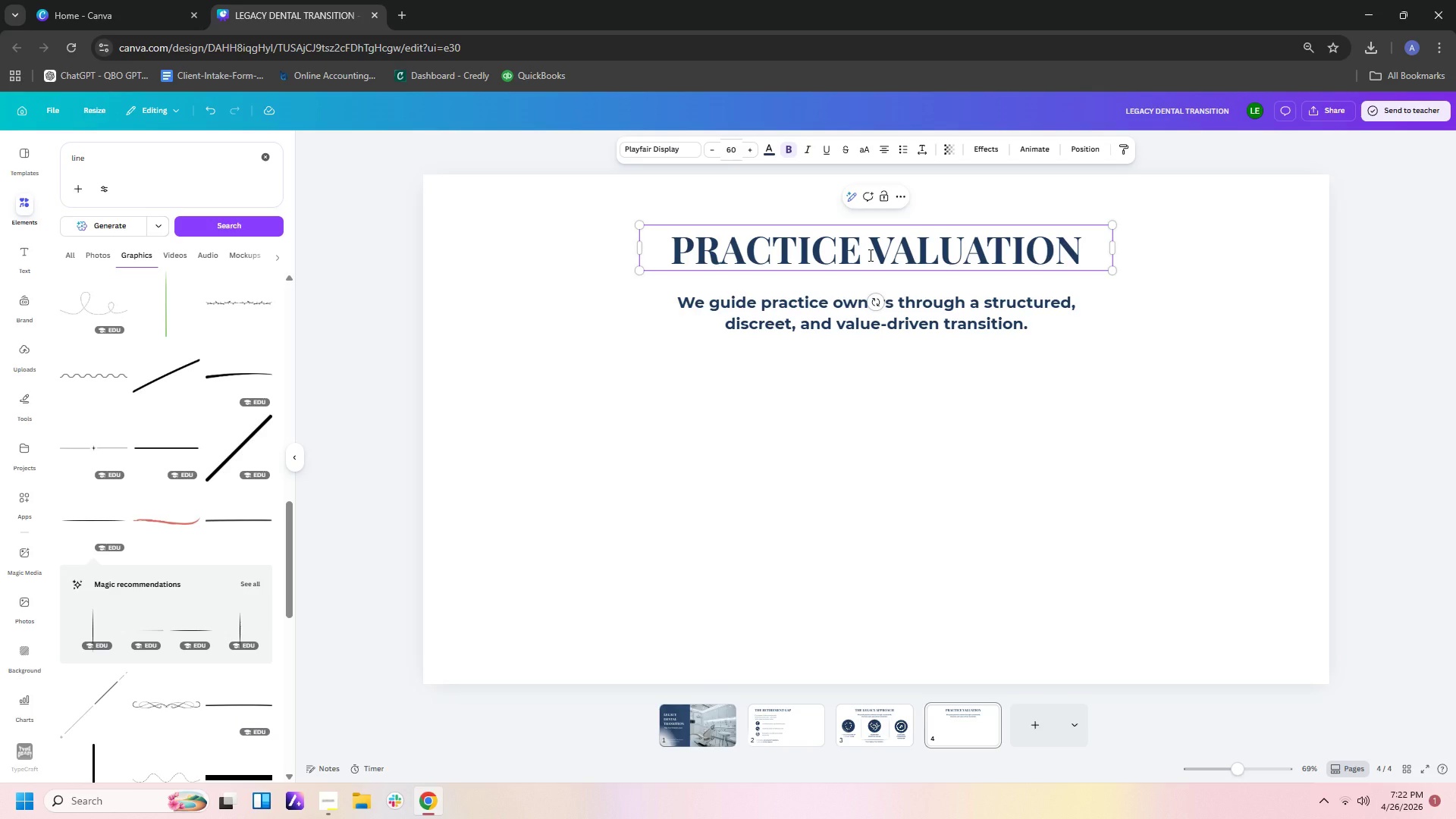 
wait(12.2)
 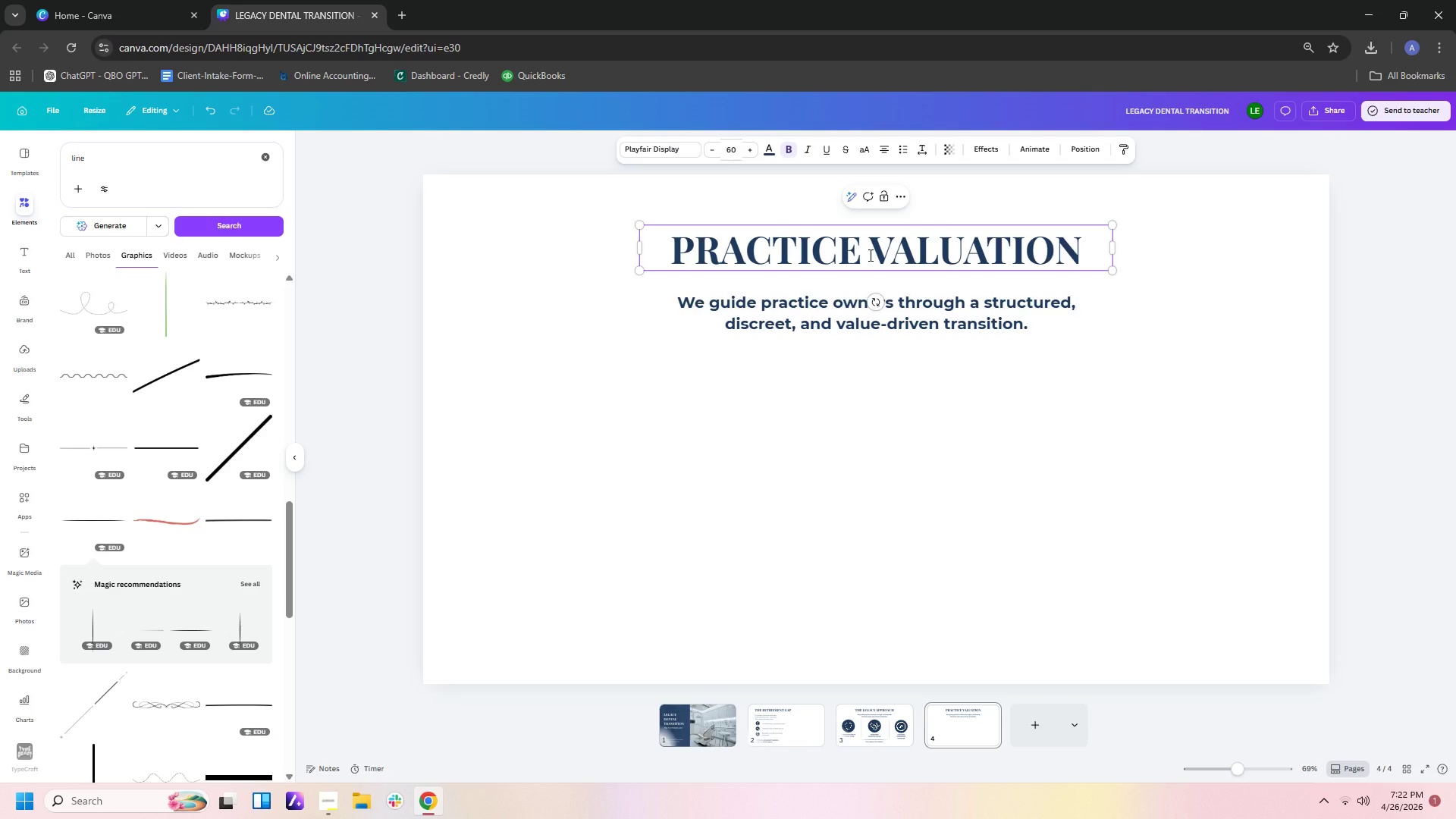 
left_click([1152, 299])
 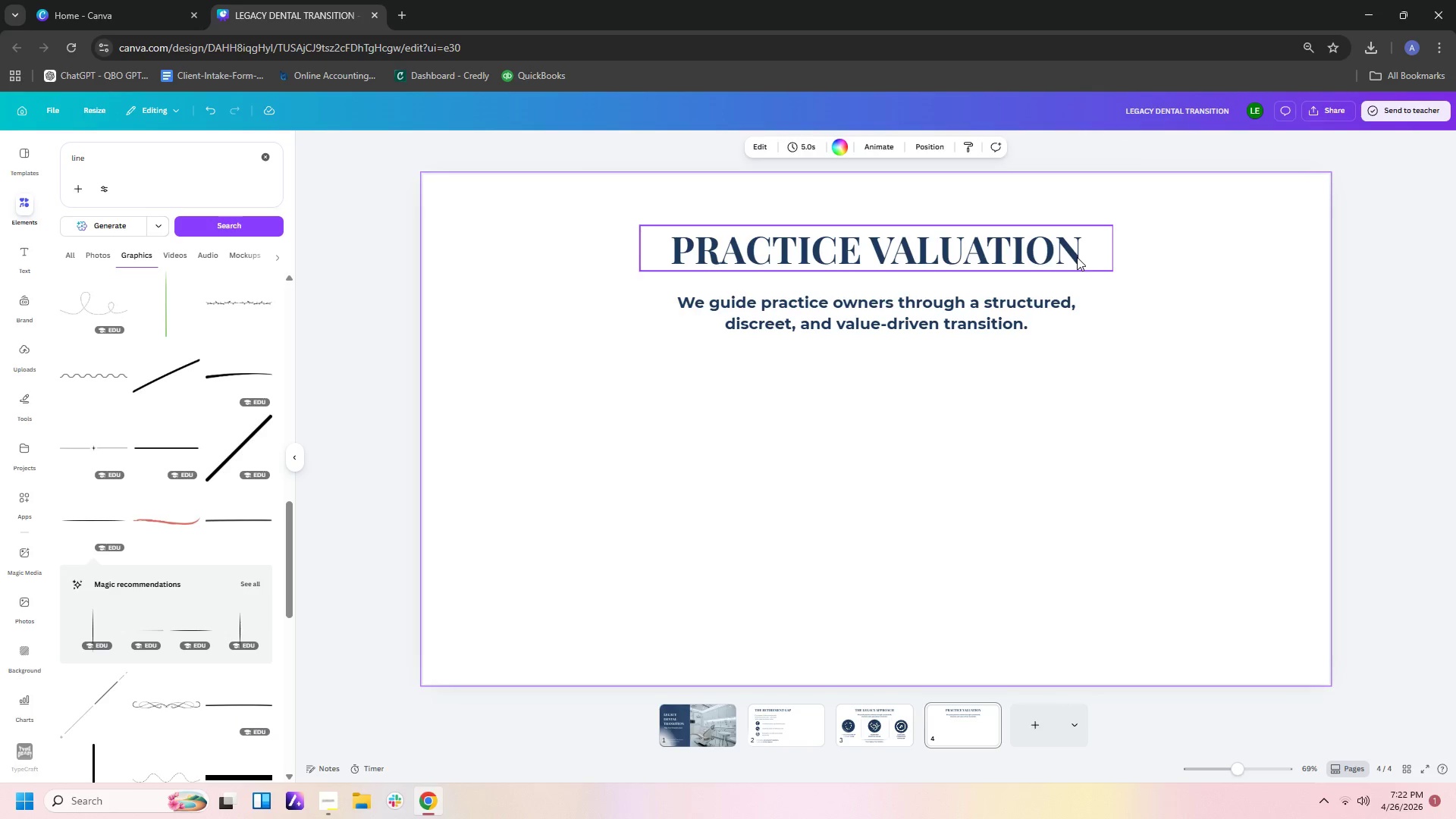 
left_click_drag(start_coordinate=[1077, 257], to_coordinate=[932, 261])
 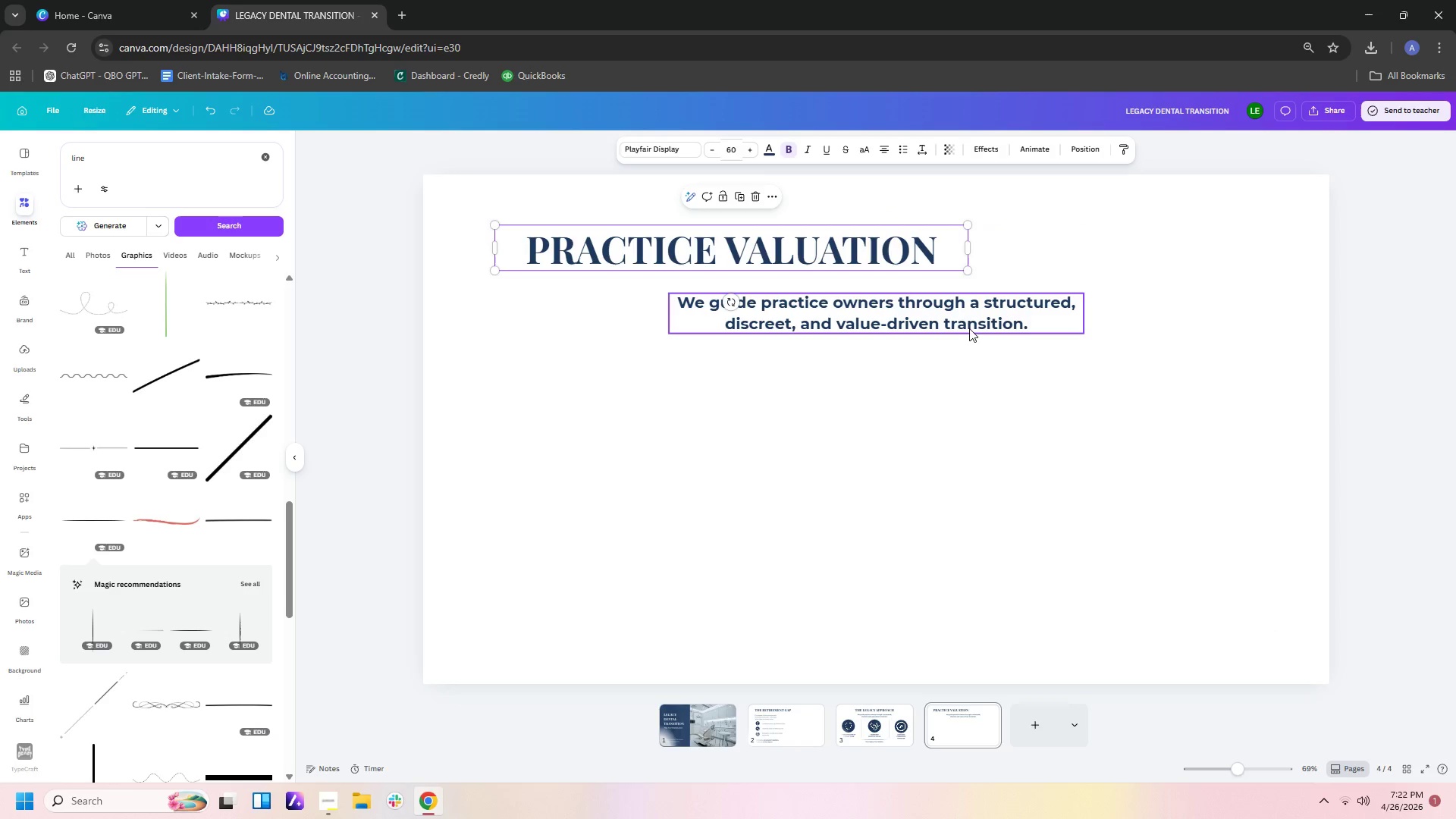 
left_click_drag(start_coordinate=[968, 312], to_coordinate=[775, 319])
 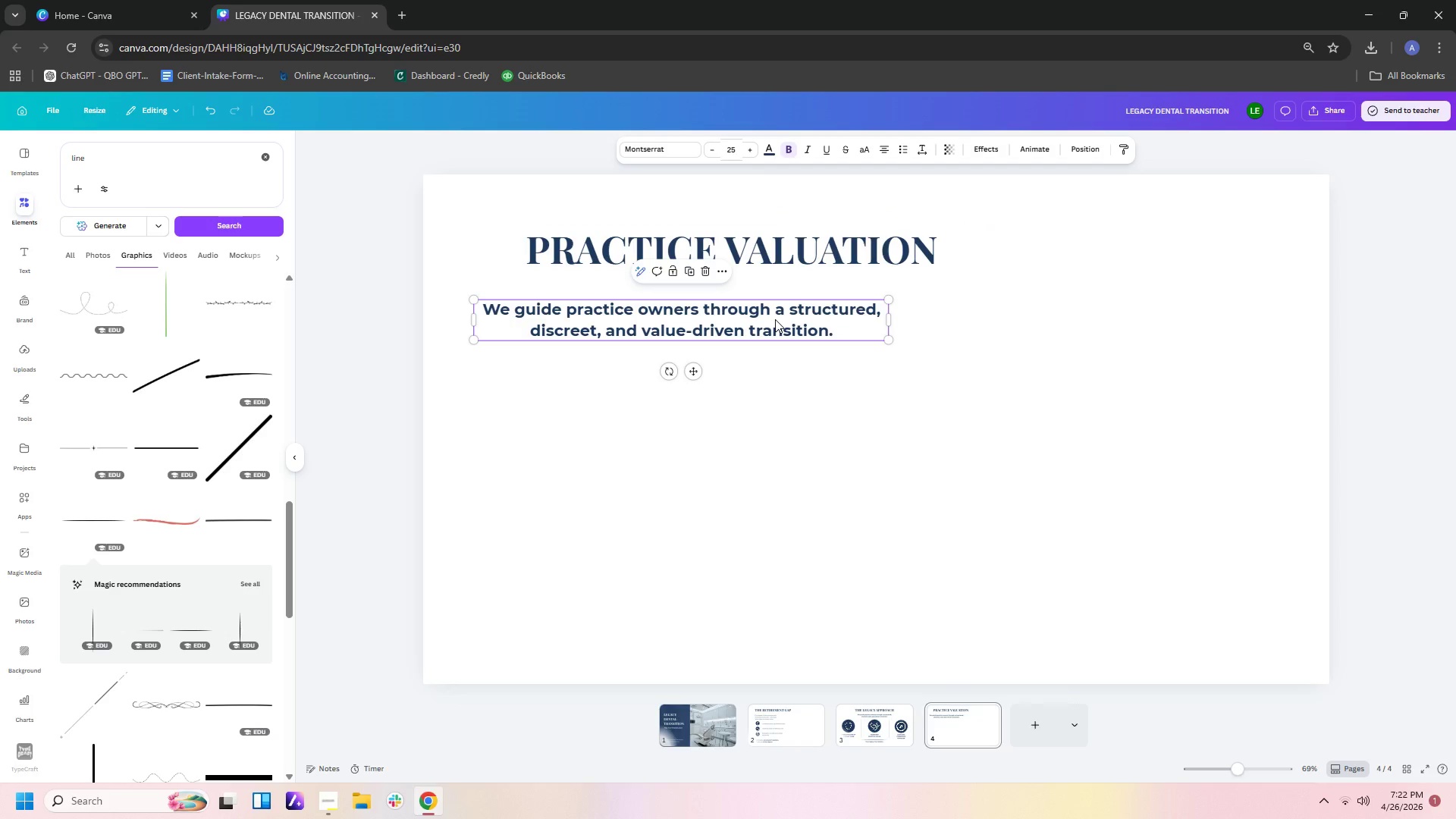 
left_click([775, 319])
 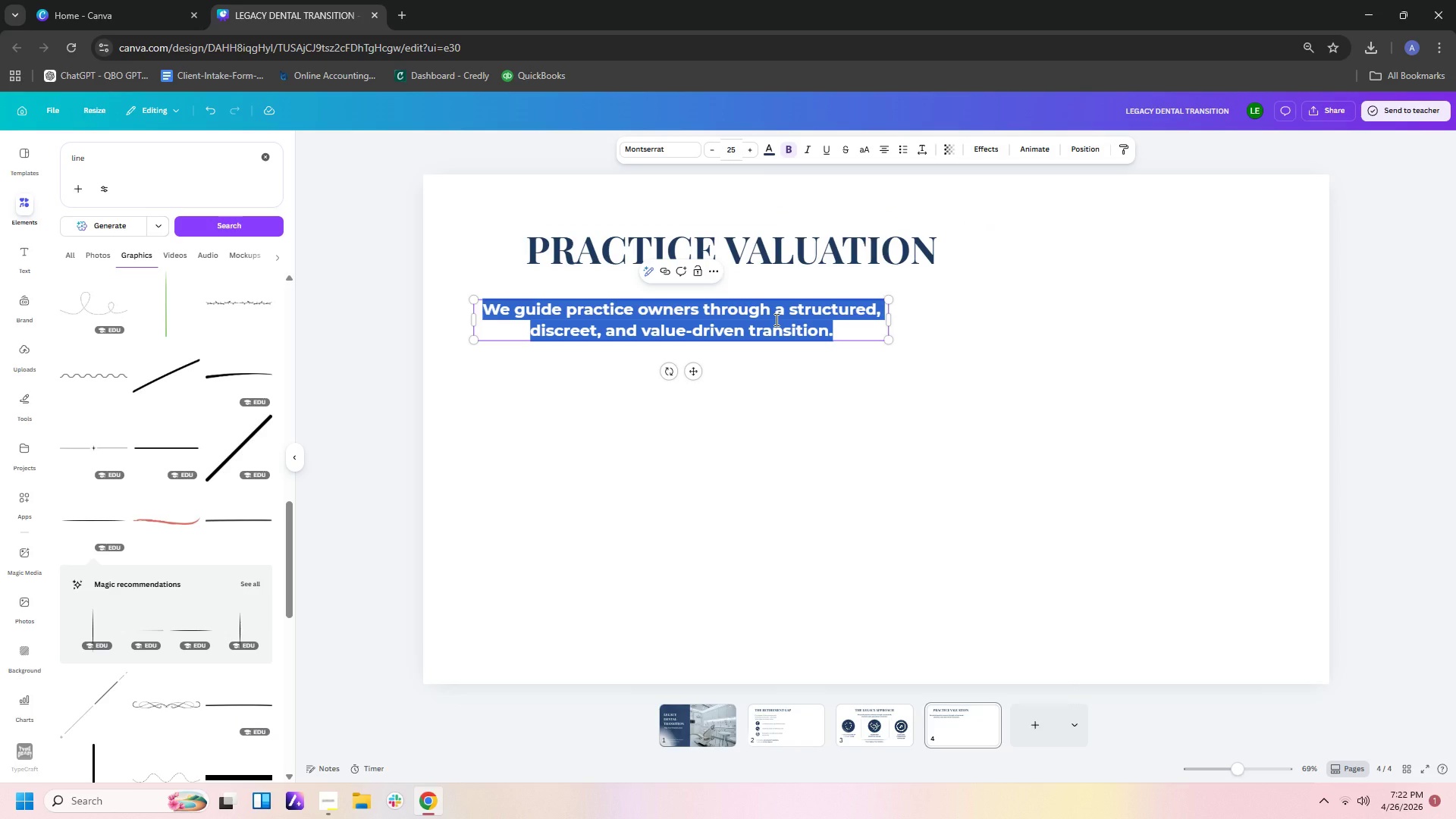 
type(aCCU)
key(Backspace)
key(Backspace)
key(Backspace)
key(Backspace)
type(Accurate, Data-Driven Valuations)
 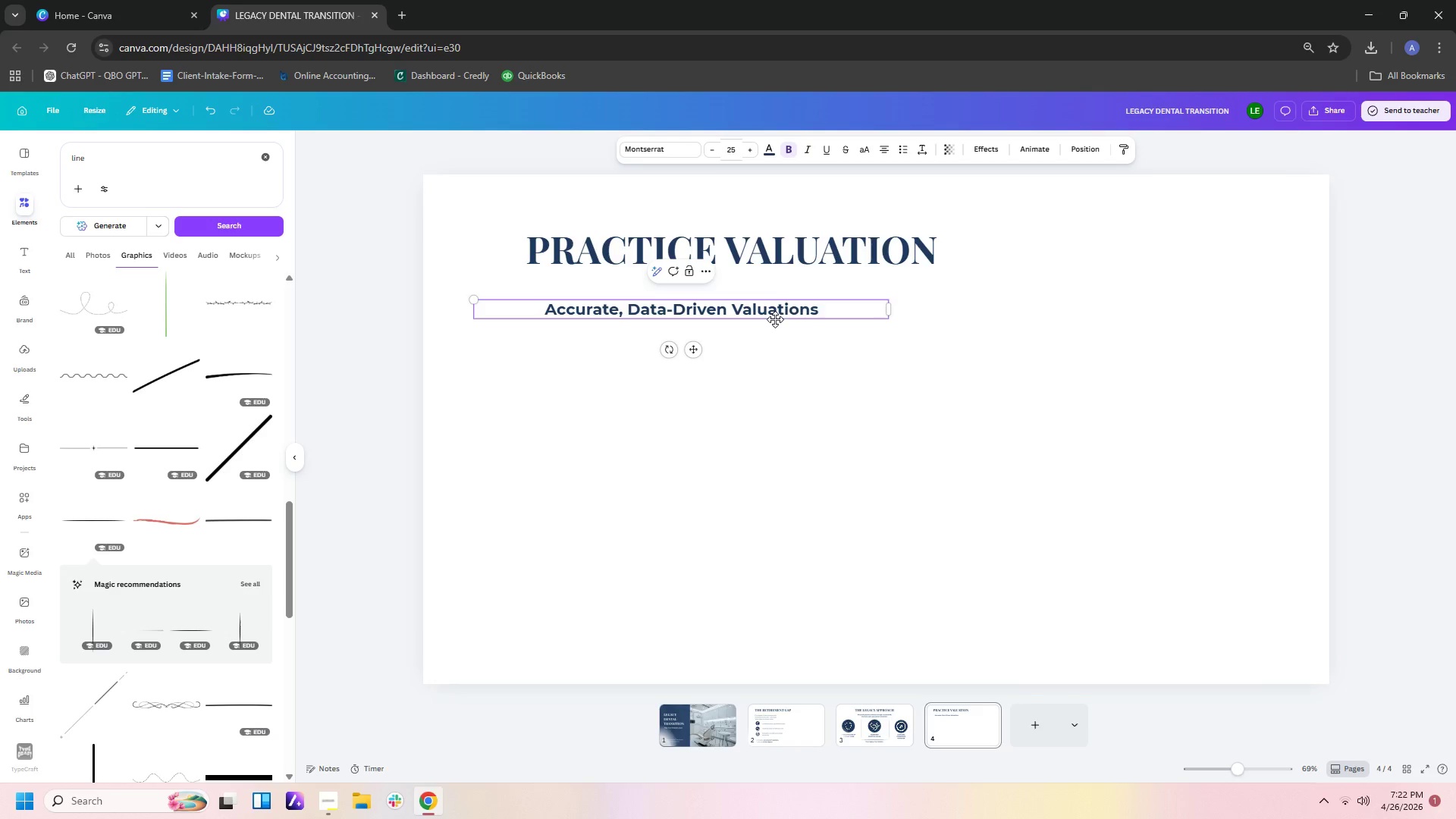 
left_click_drag(start_coordinate=[890, 303], to_coordinate=[853, 307])
 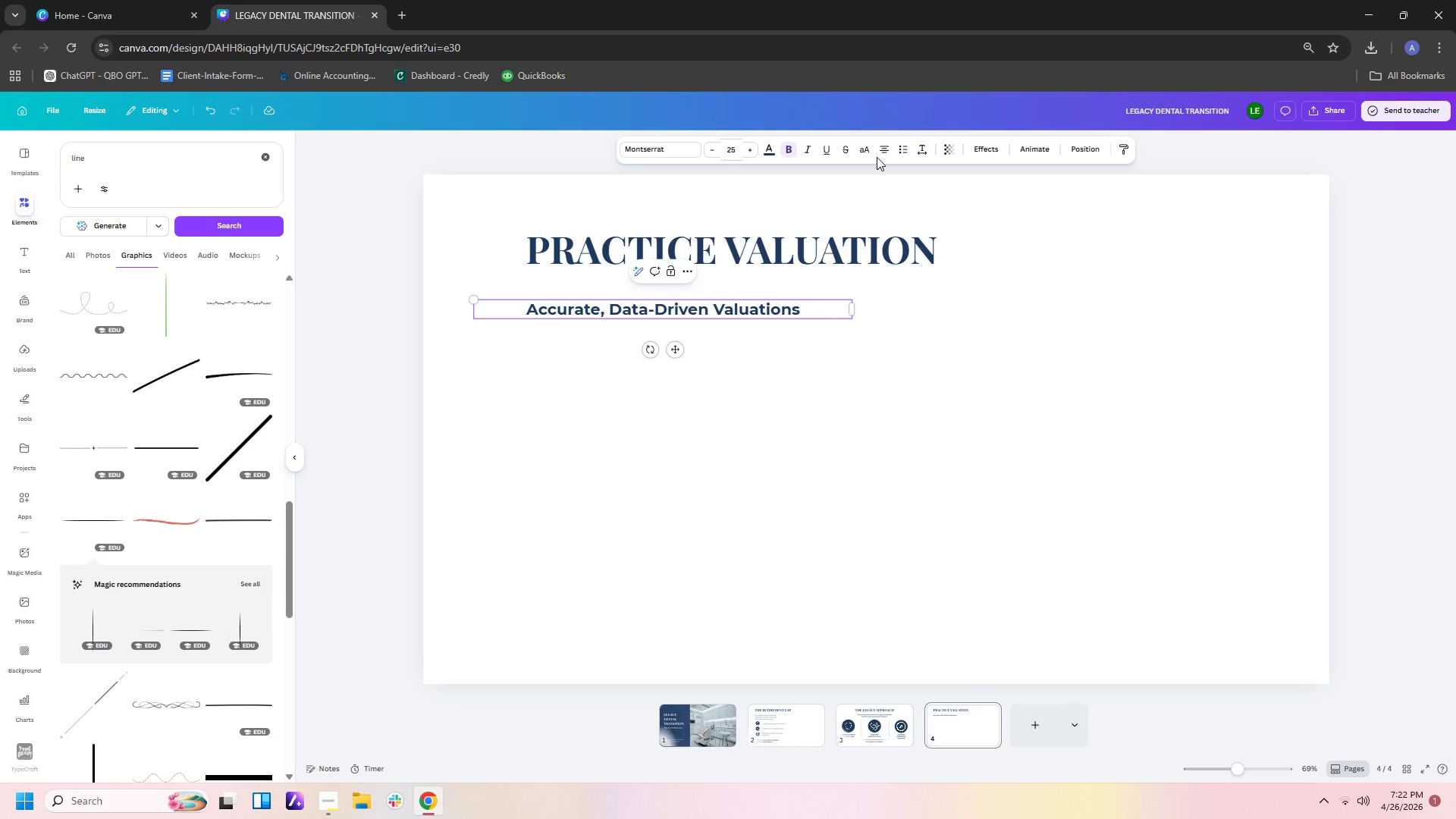 
left_click([876, 149])
 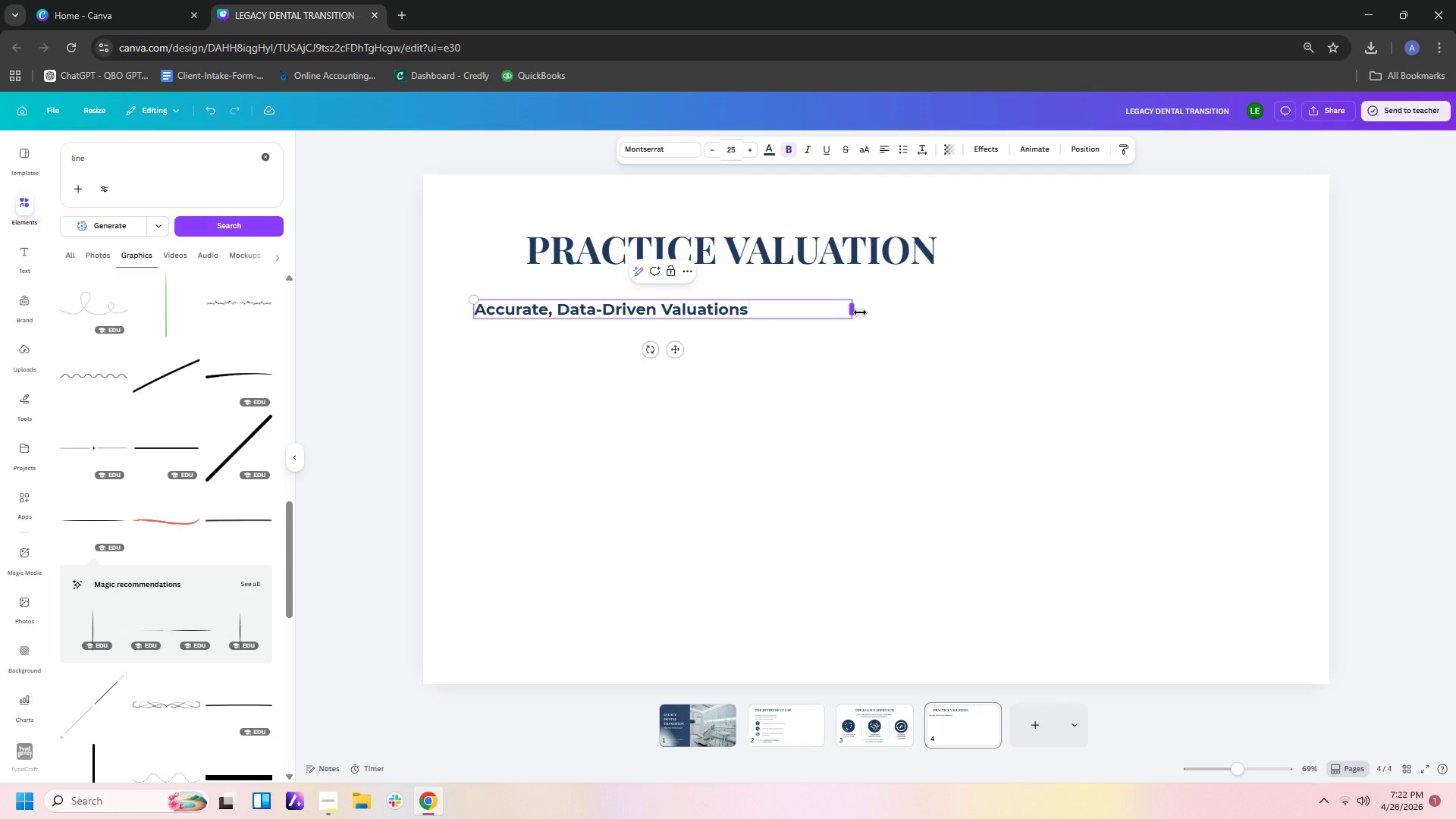 
left_click_drag(start_coordinate=[858, 312], to_coordinate=[821, 315])
 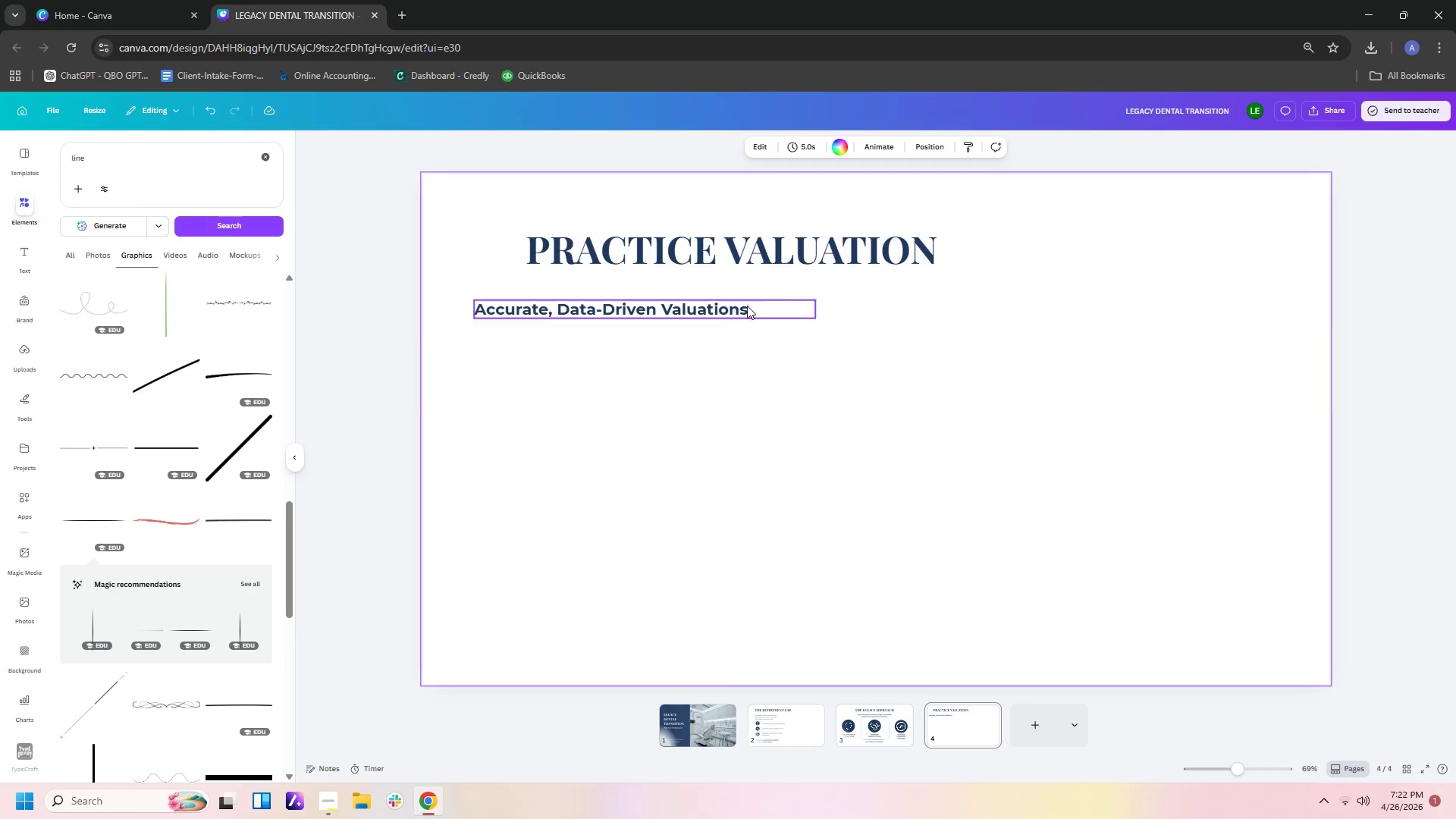 
double_click([744, 304])
 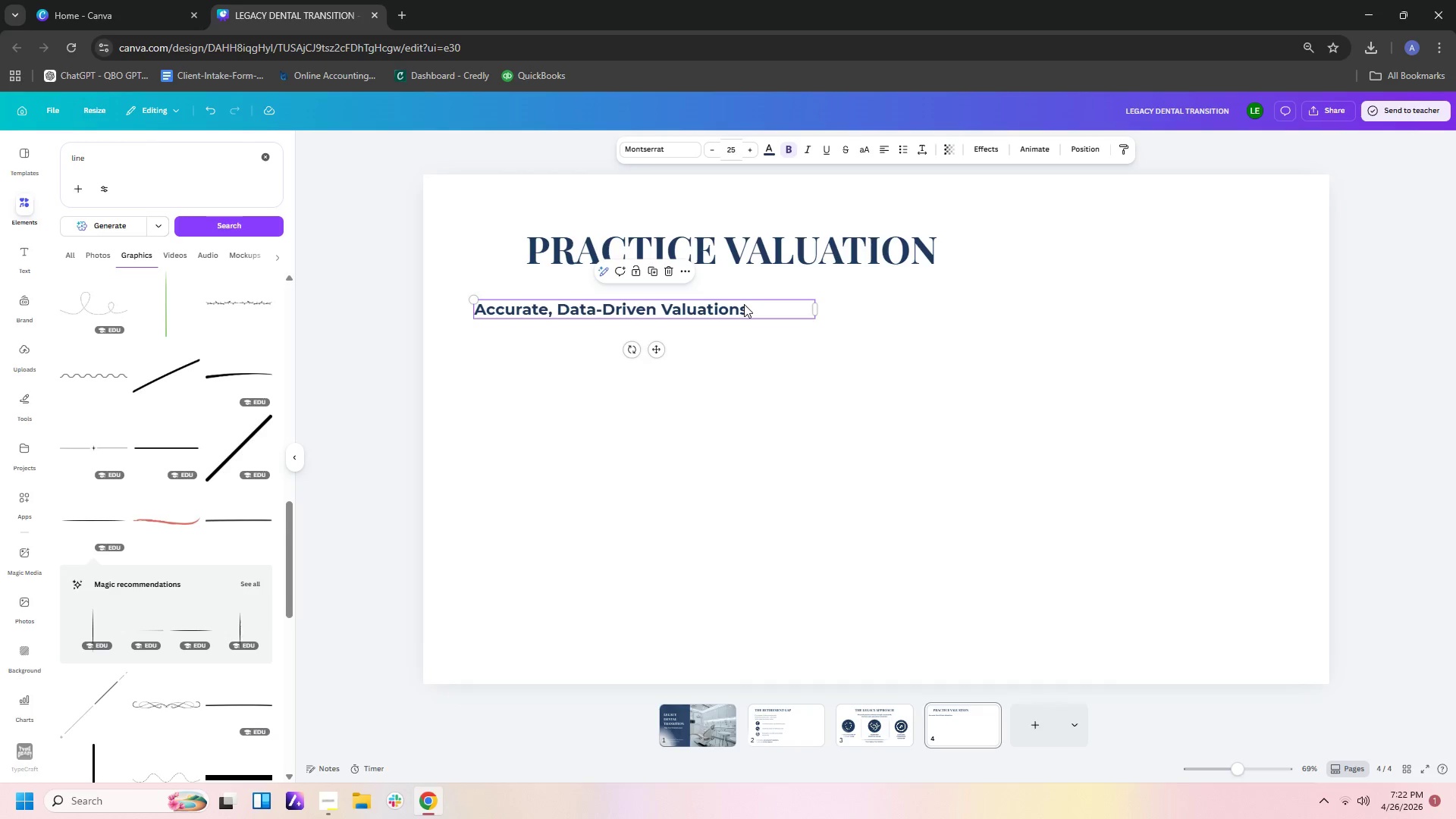 
key(Control+C)
 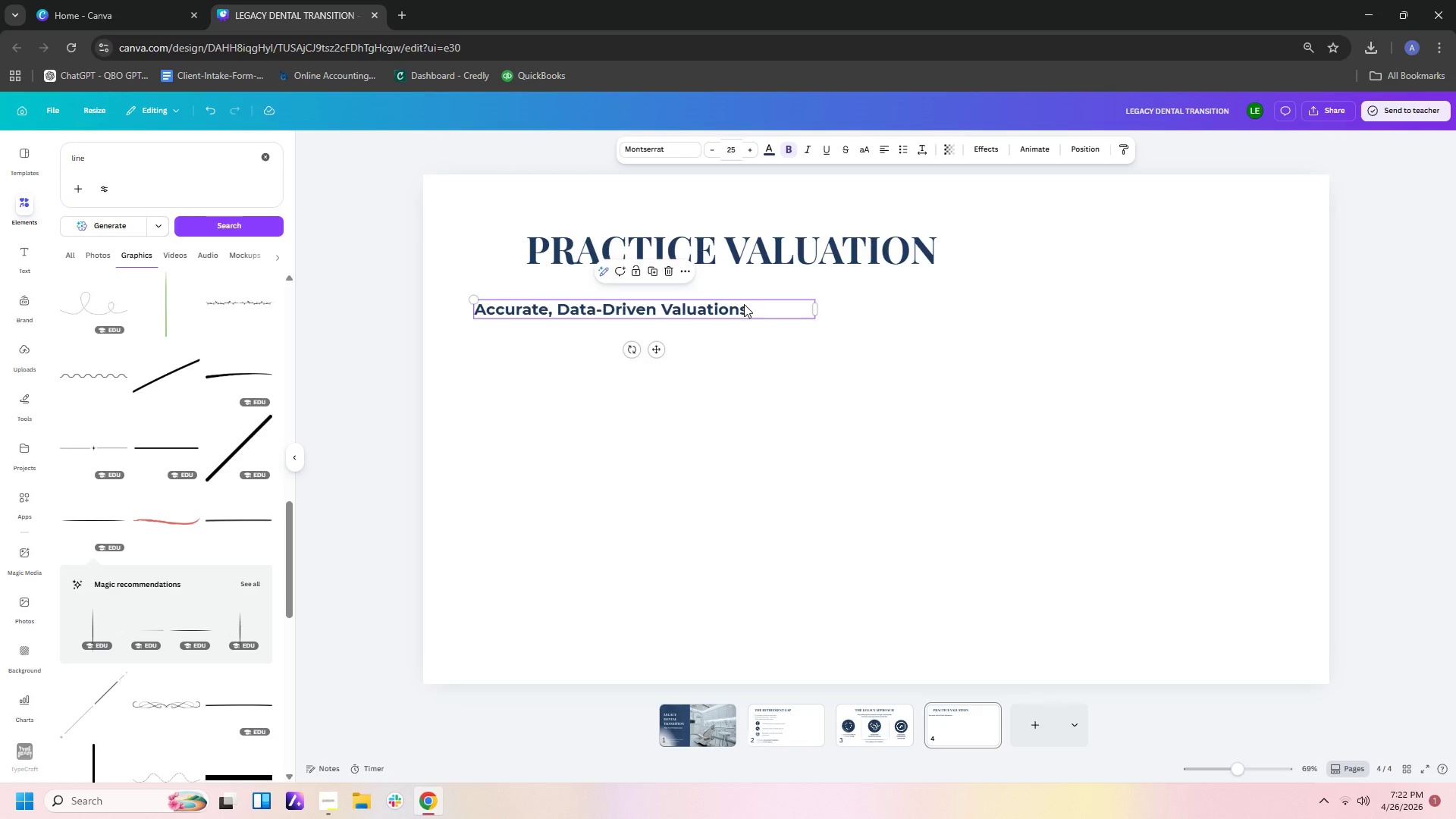 
key(Control+V)
 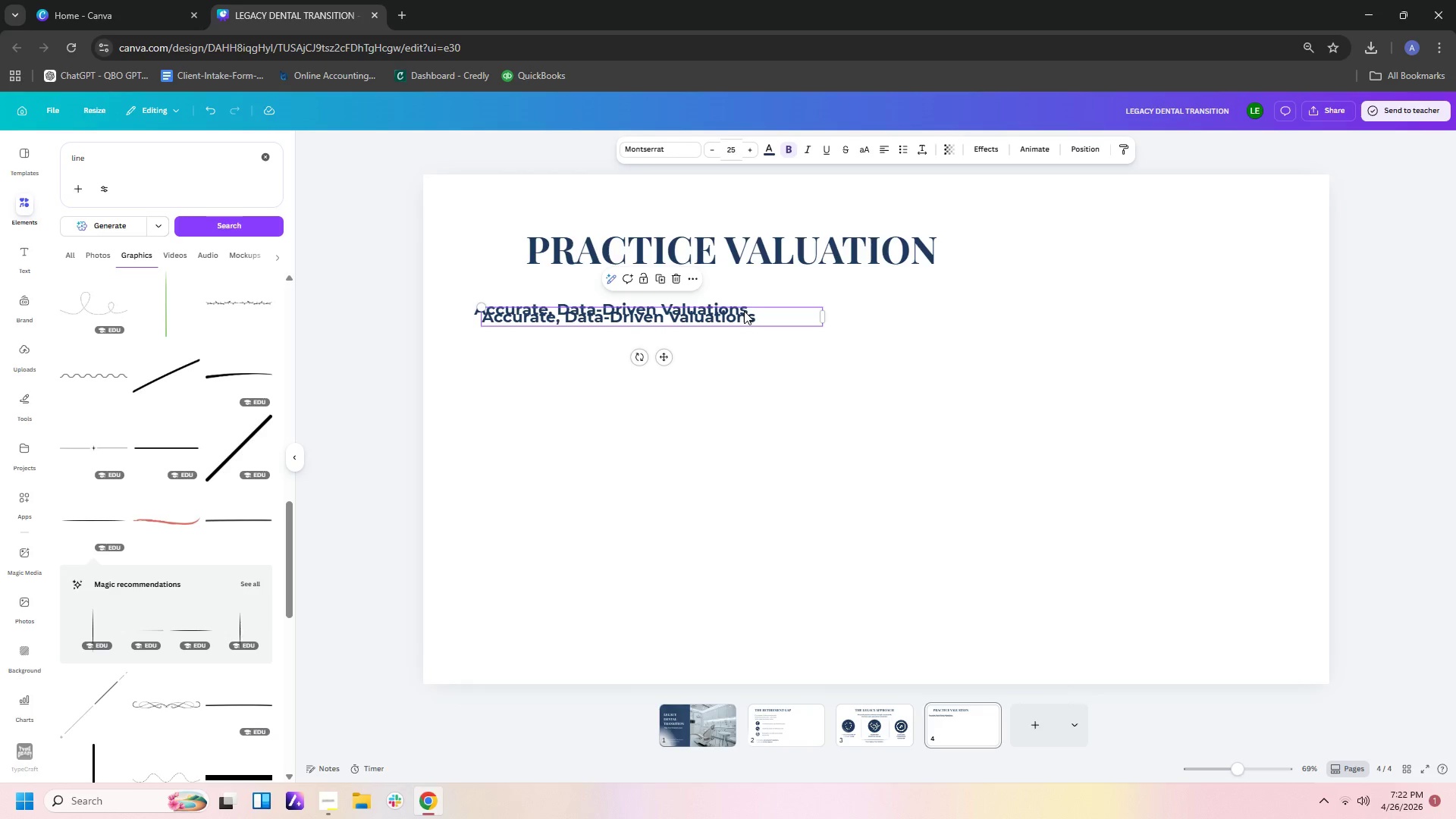 
left_click_drag(start_coordinate=[744, 311], to_coordinate=[736, 353])
 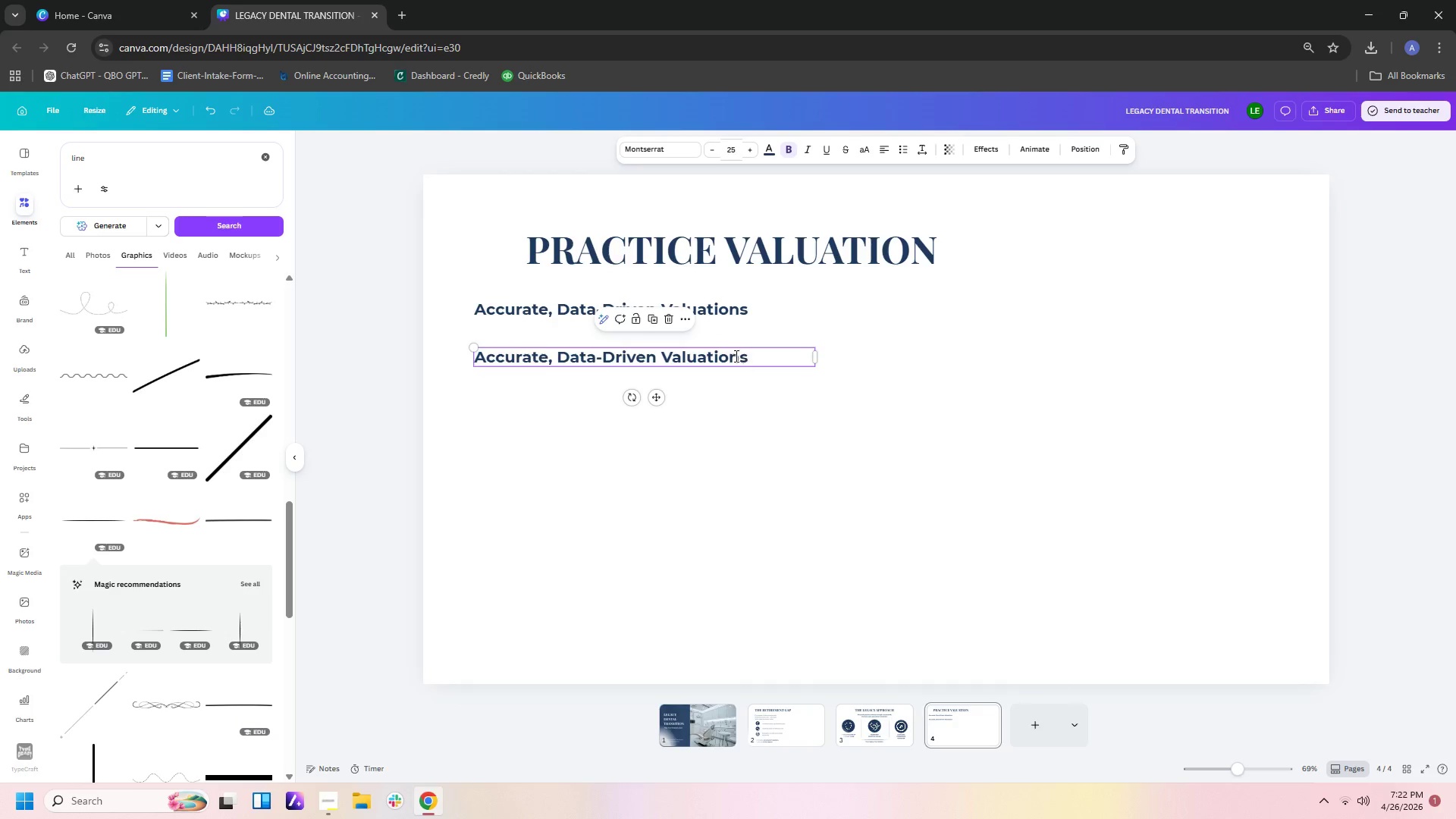 
double_click([735, 356])
 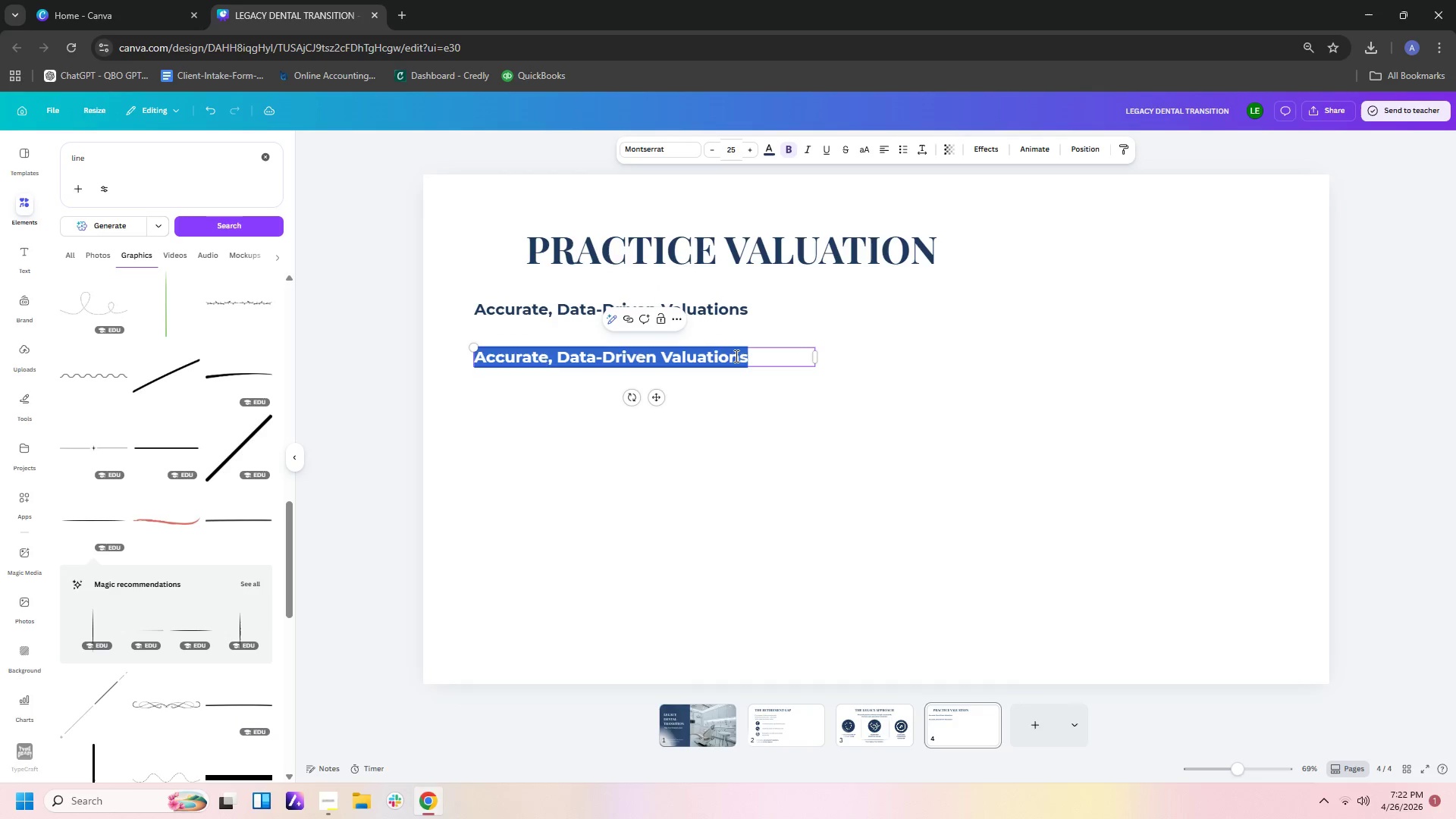 
type(We)
 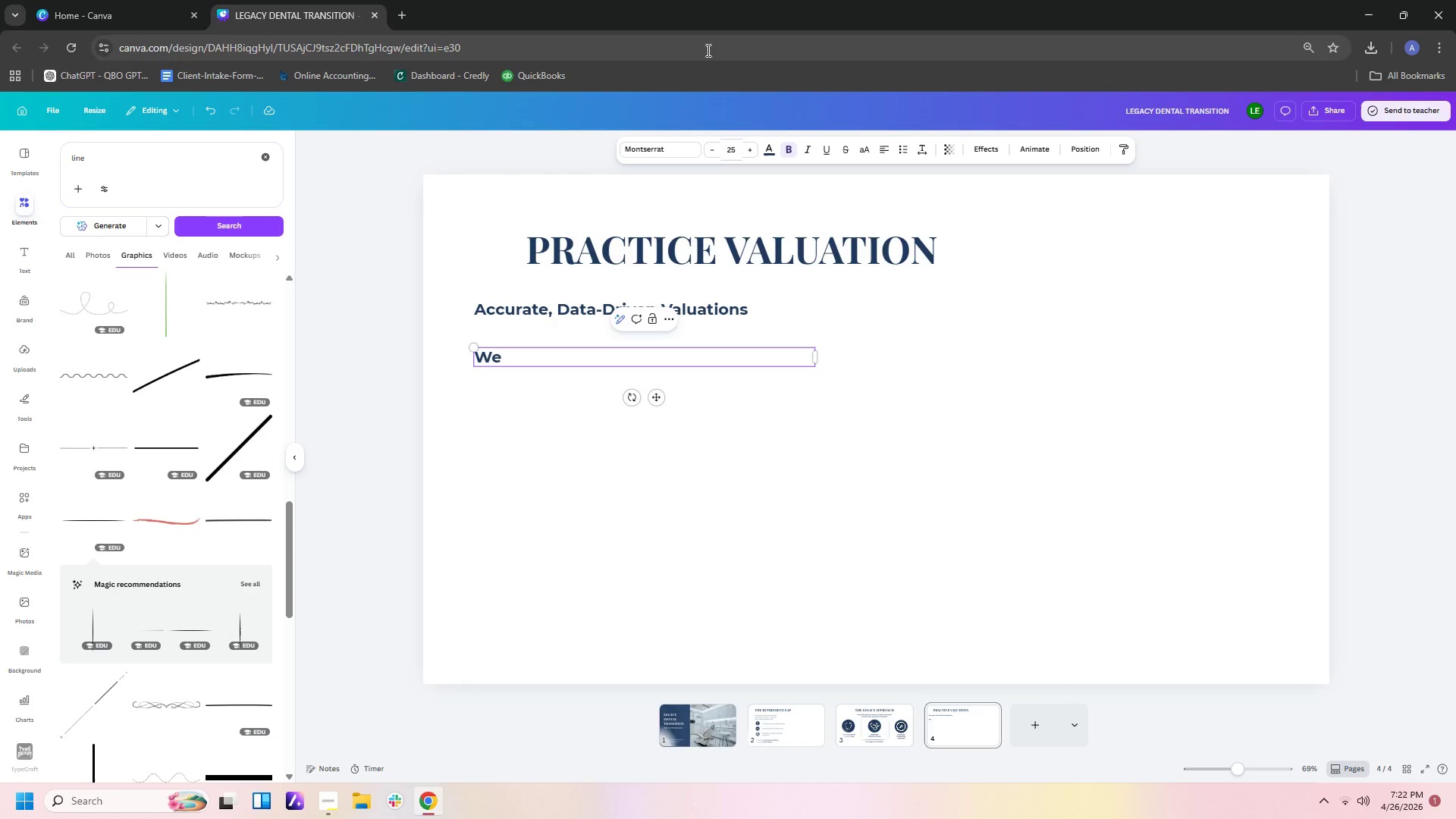 
left_click([783, 150])
 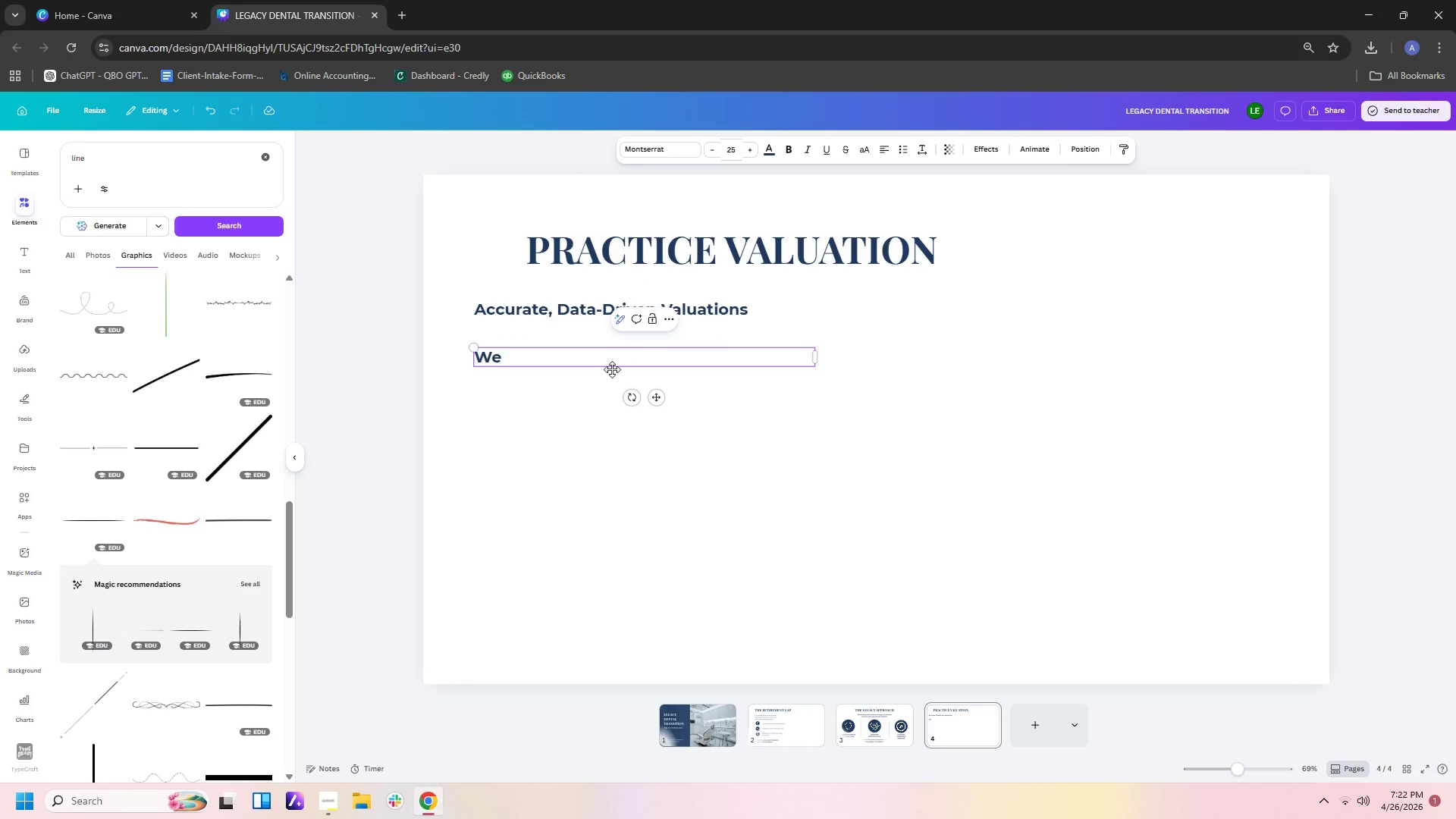 
left_click([576, 400])
 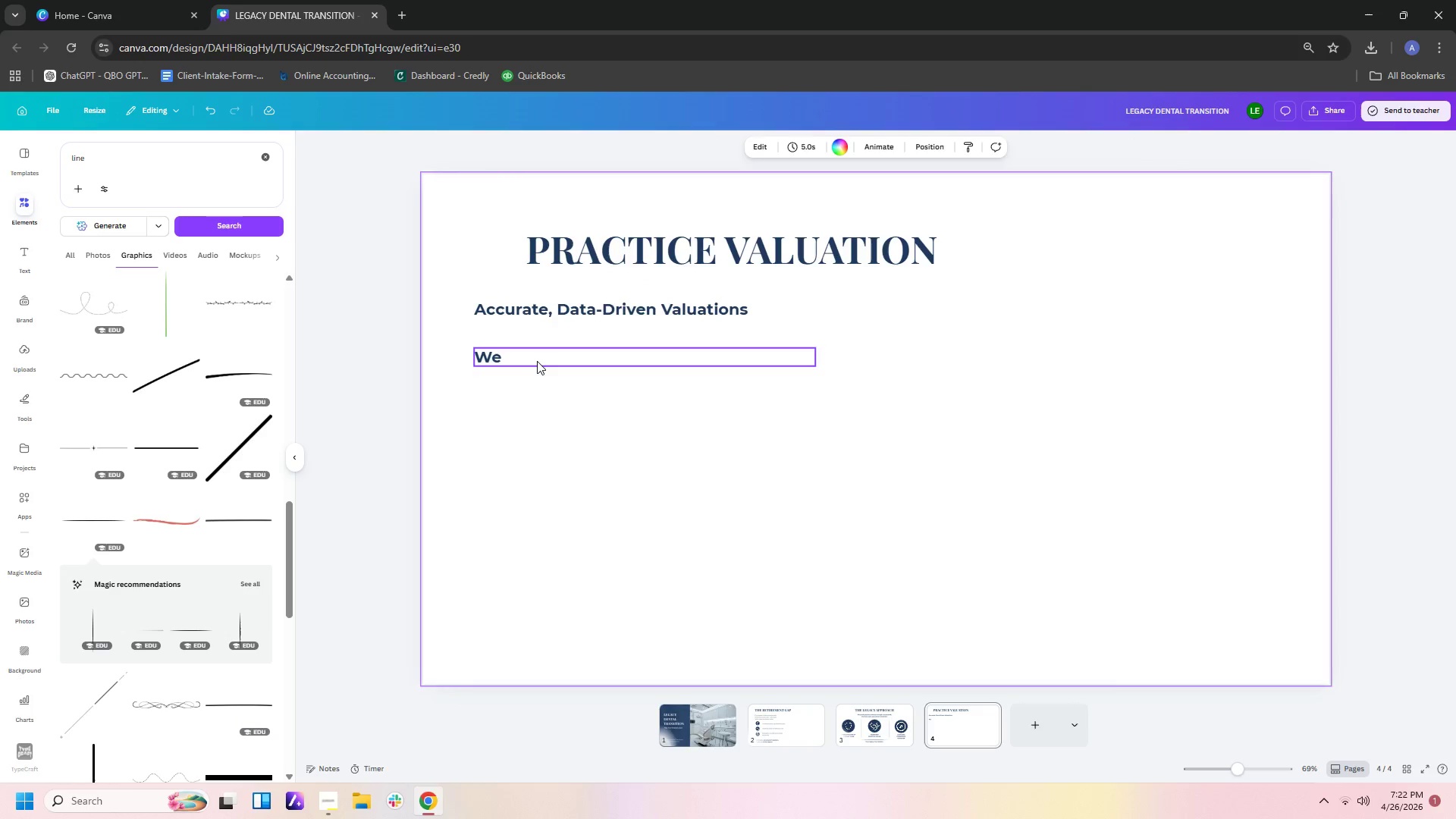 
left_click_drag(start_coordinate=[537, 361], to_coordinate=[537, 355])
 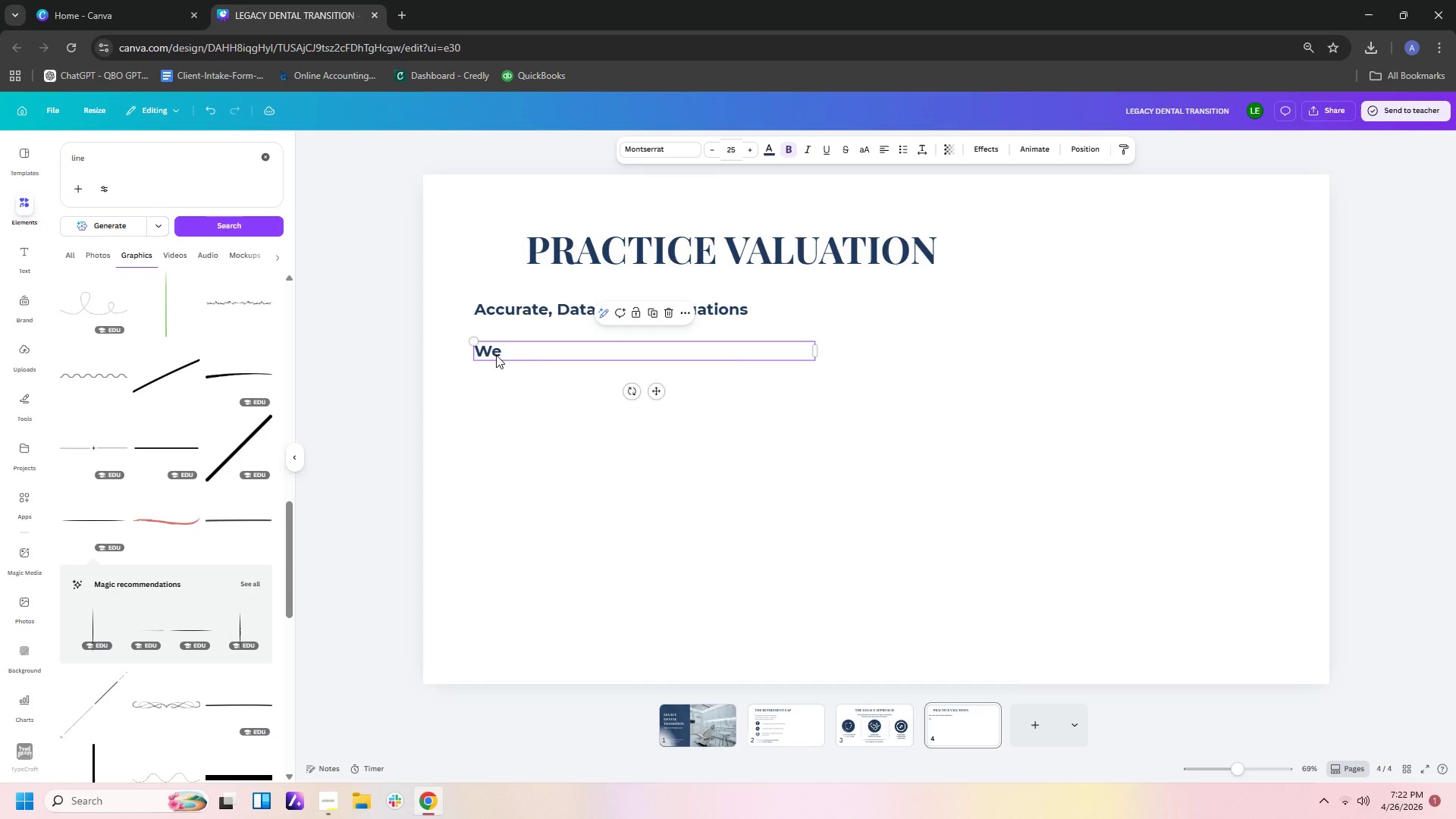 
double_click([496, 355])
 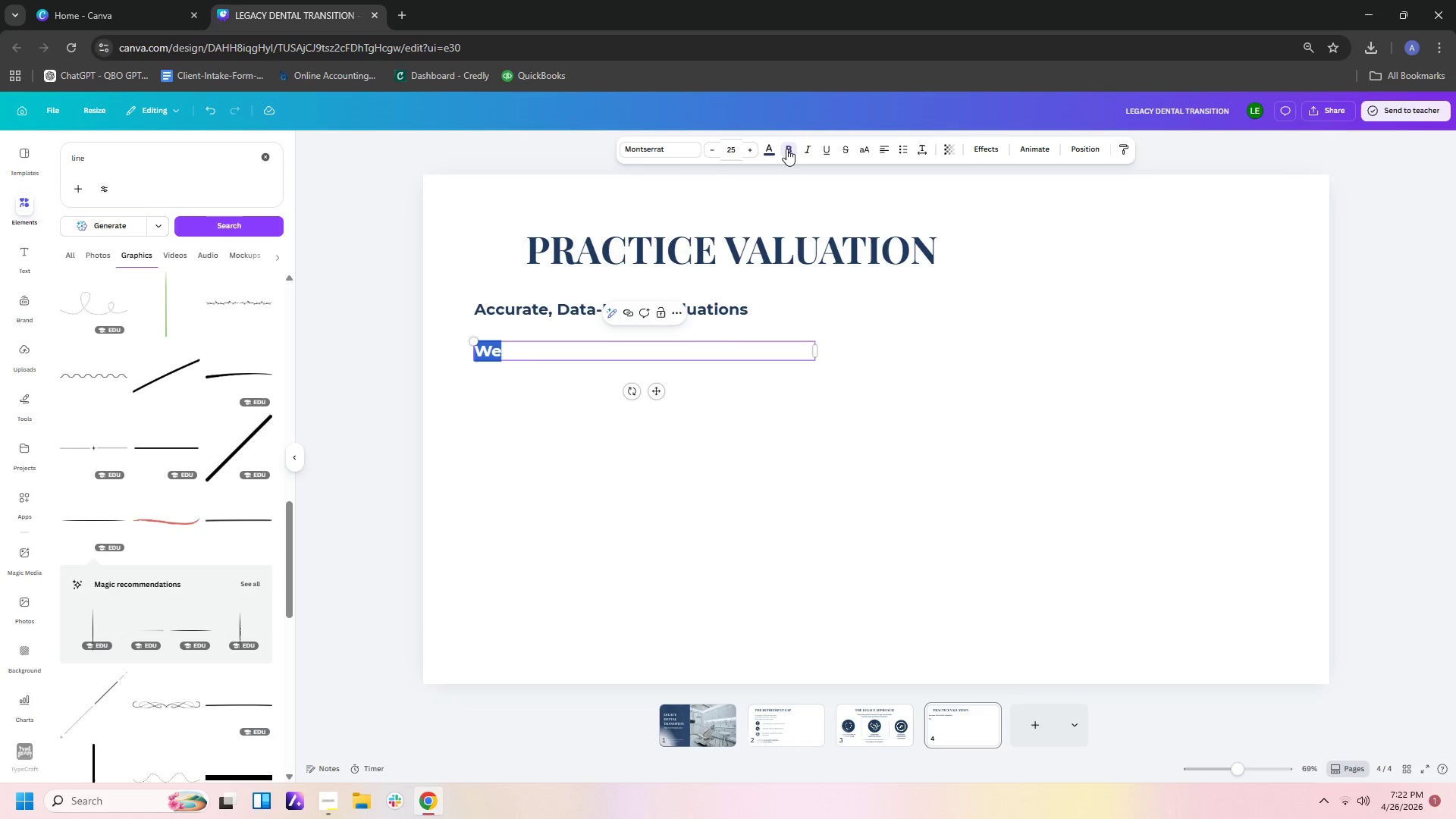 
left_click([786, 152])
 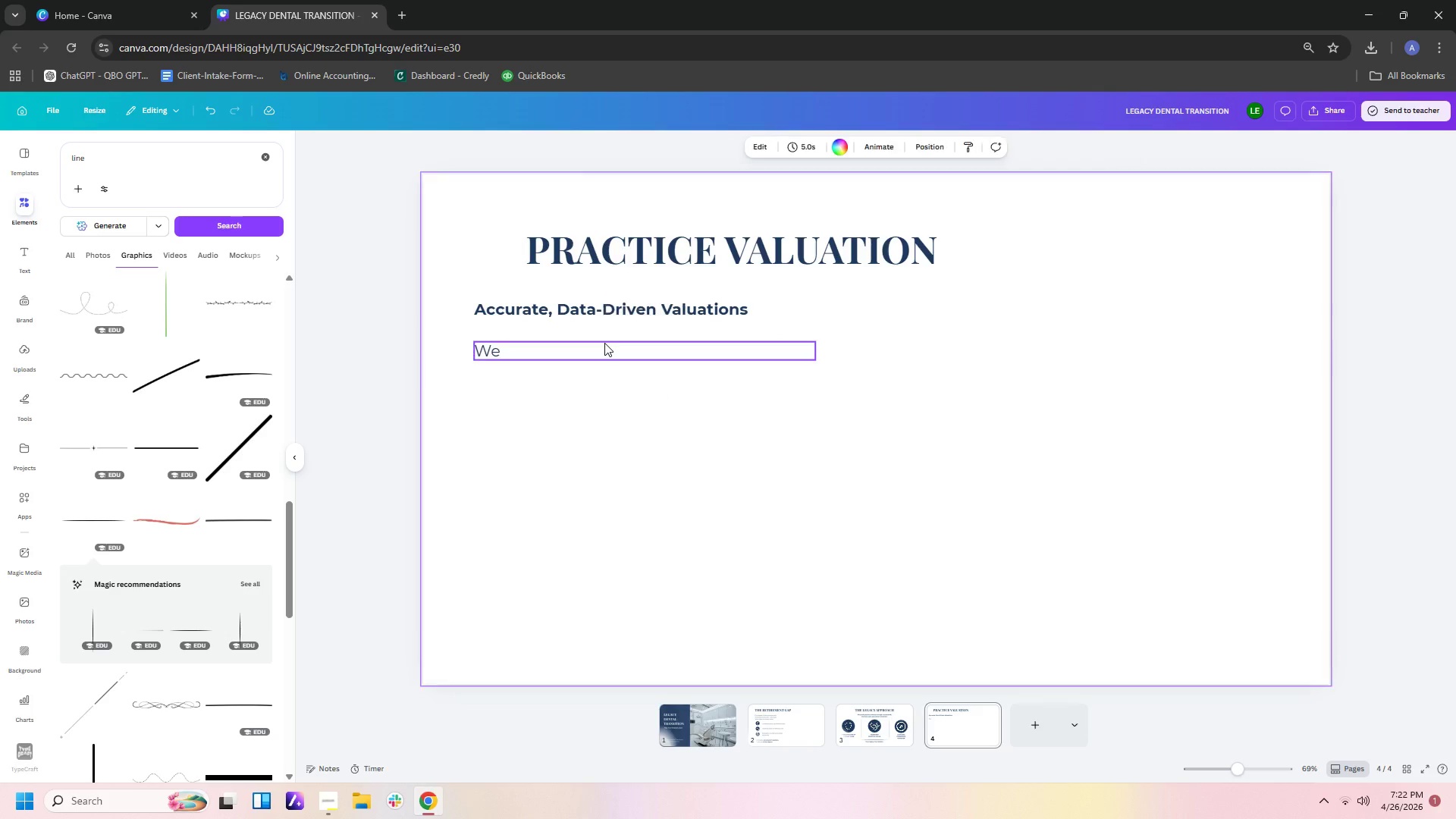 
double_click([604, 345])
 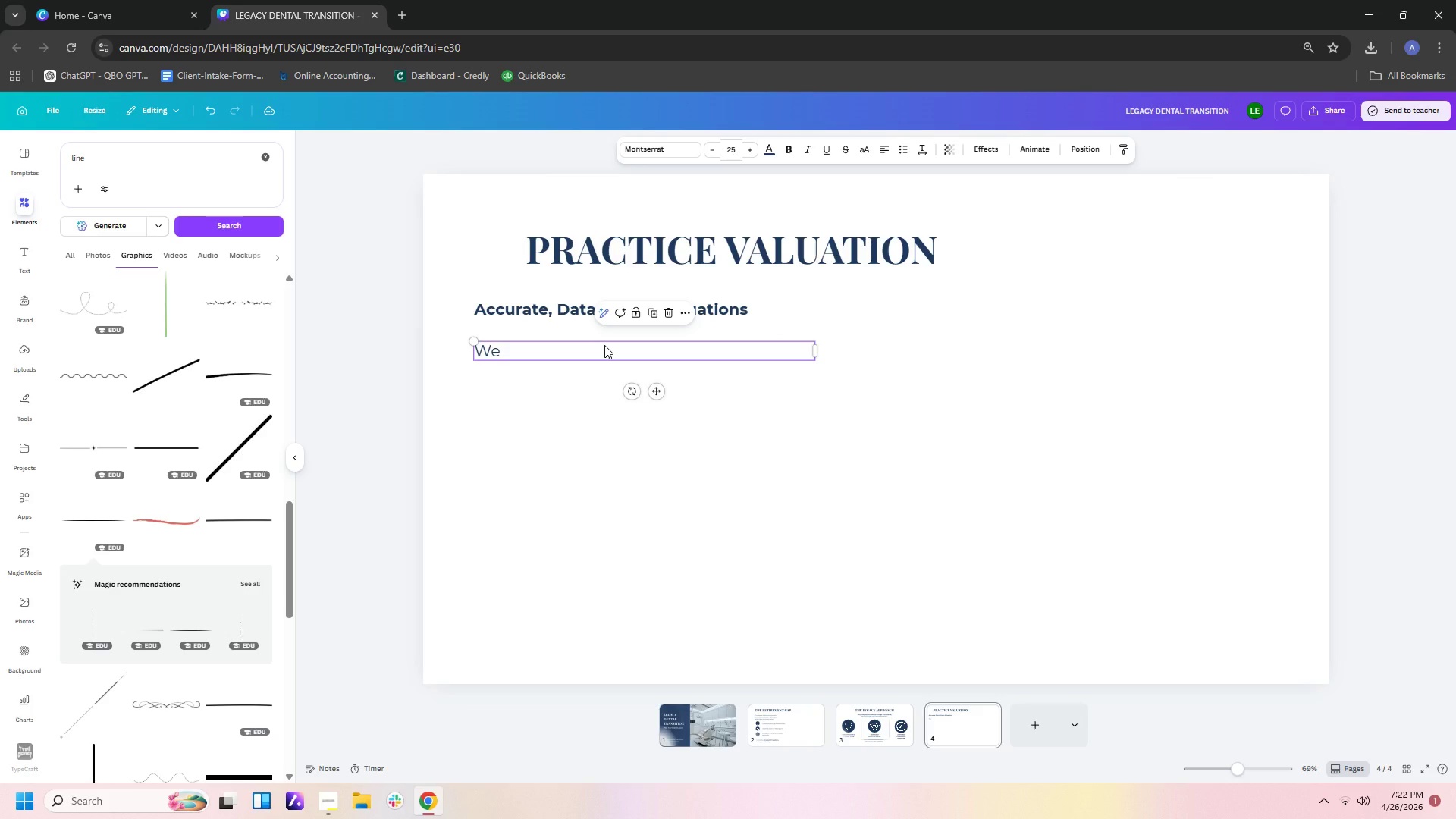 
left_click([604, 345])
 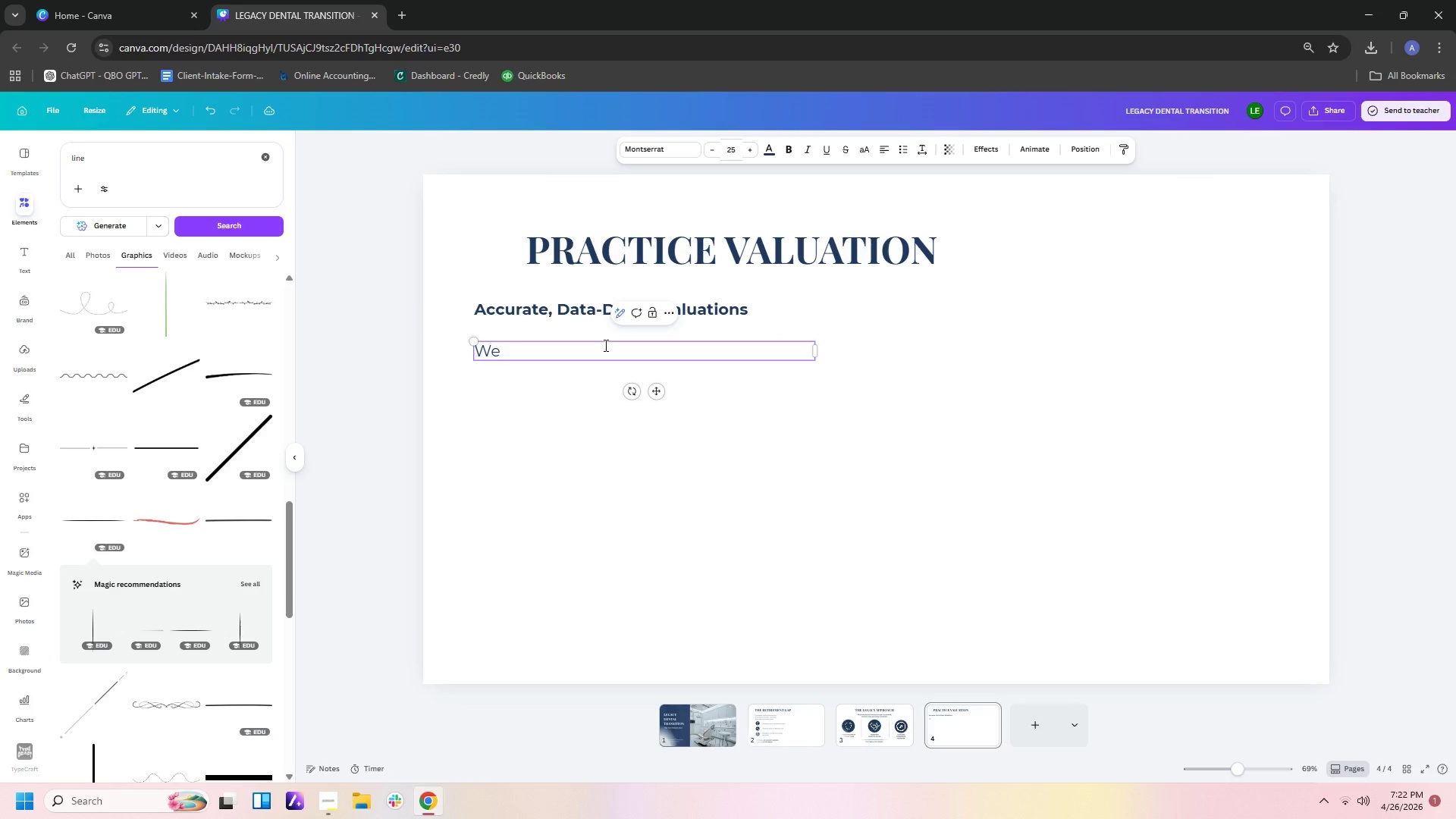 
type( combine)
 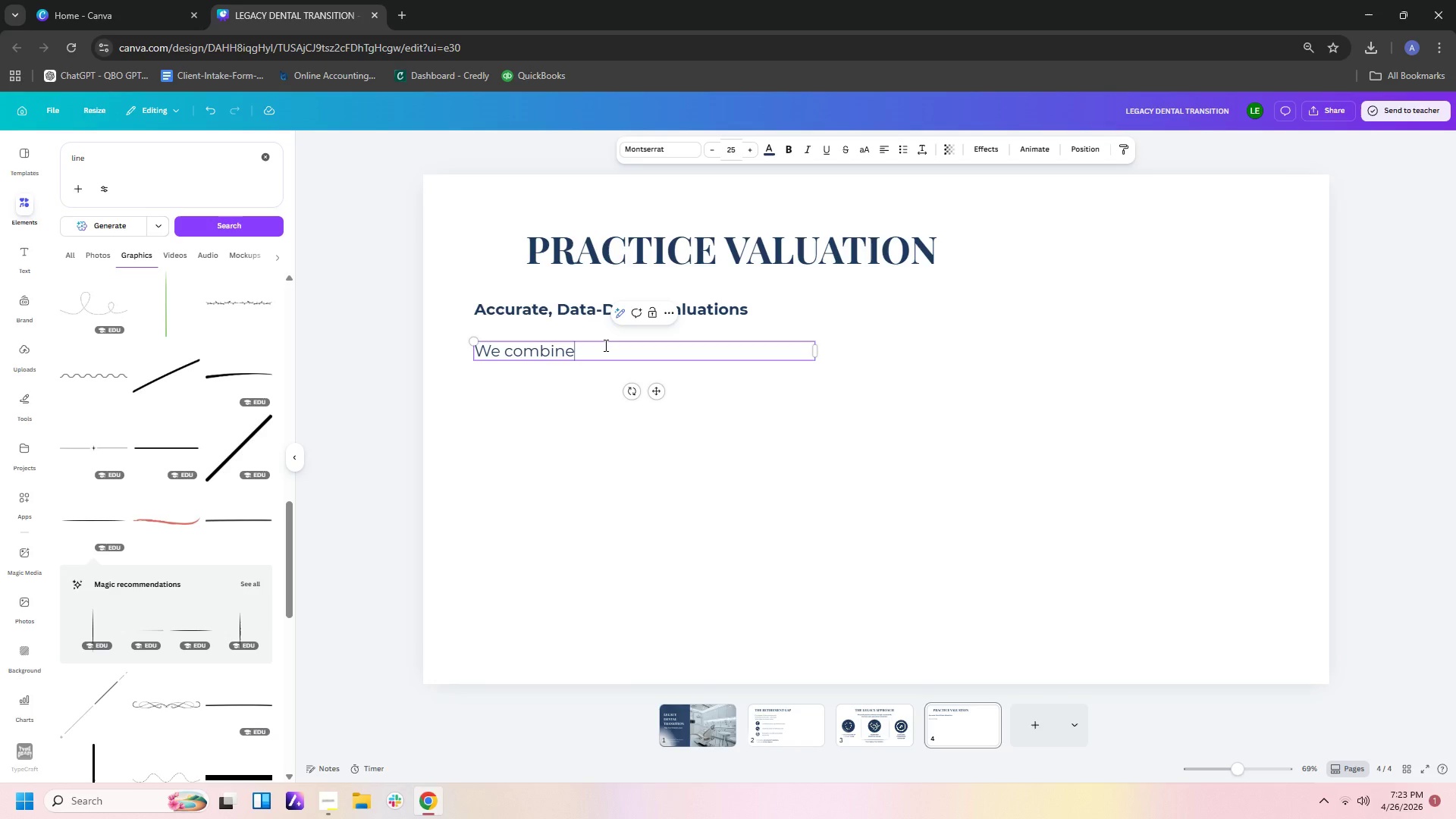 
wait(6.12)
 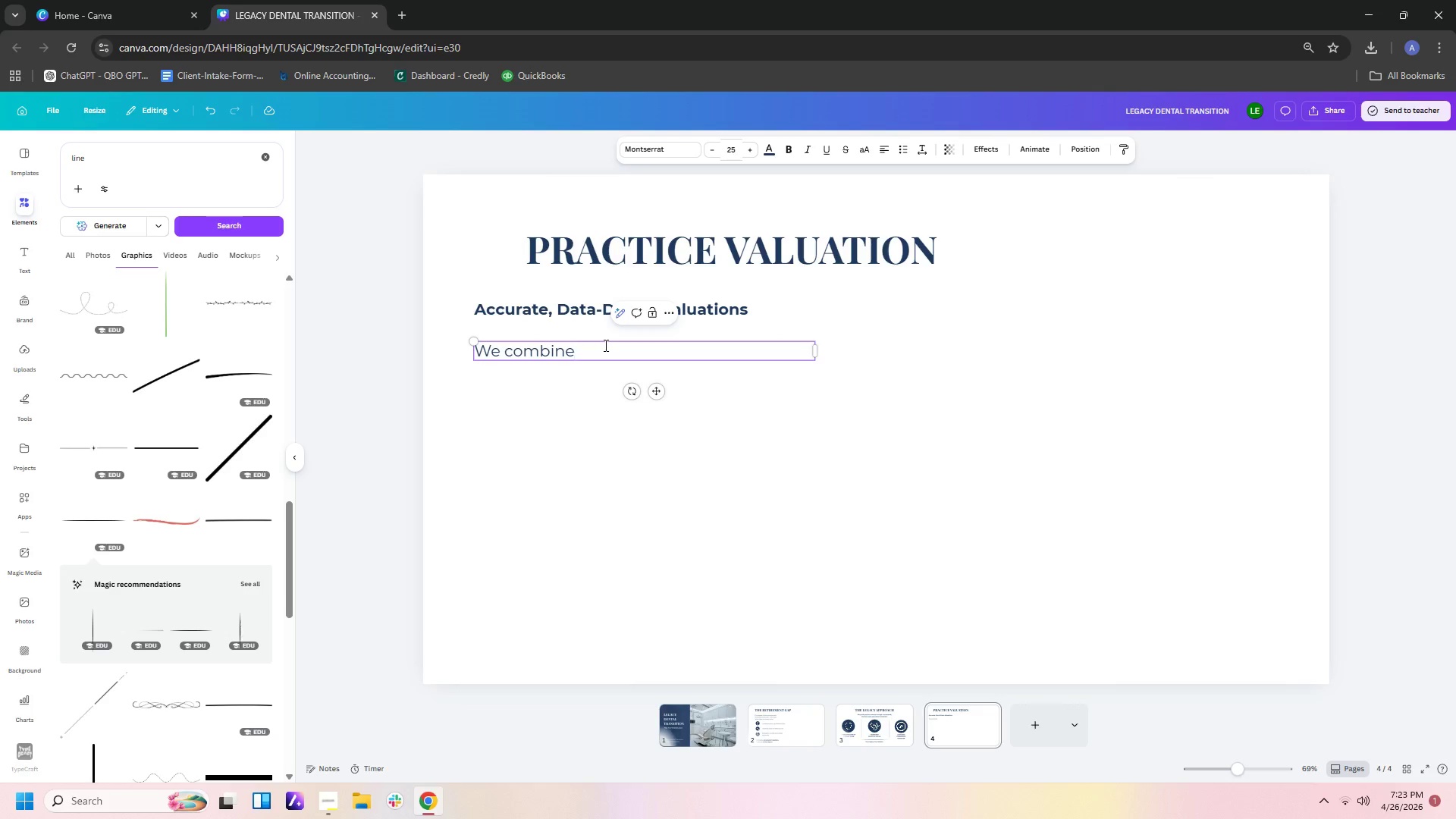 
type( fn)
key(Backspace)
type(inn)
key(Backspace)
type(ancial analysis with real-world market bend)
key(Backspace)
type(chmarkk)
key(Backspace)
type(s.)
 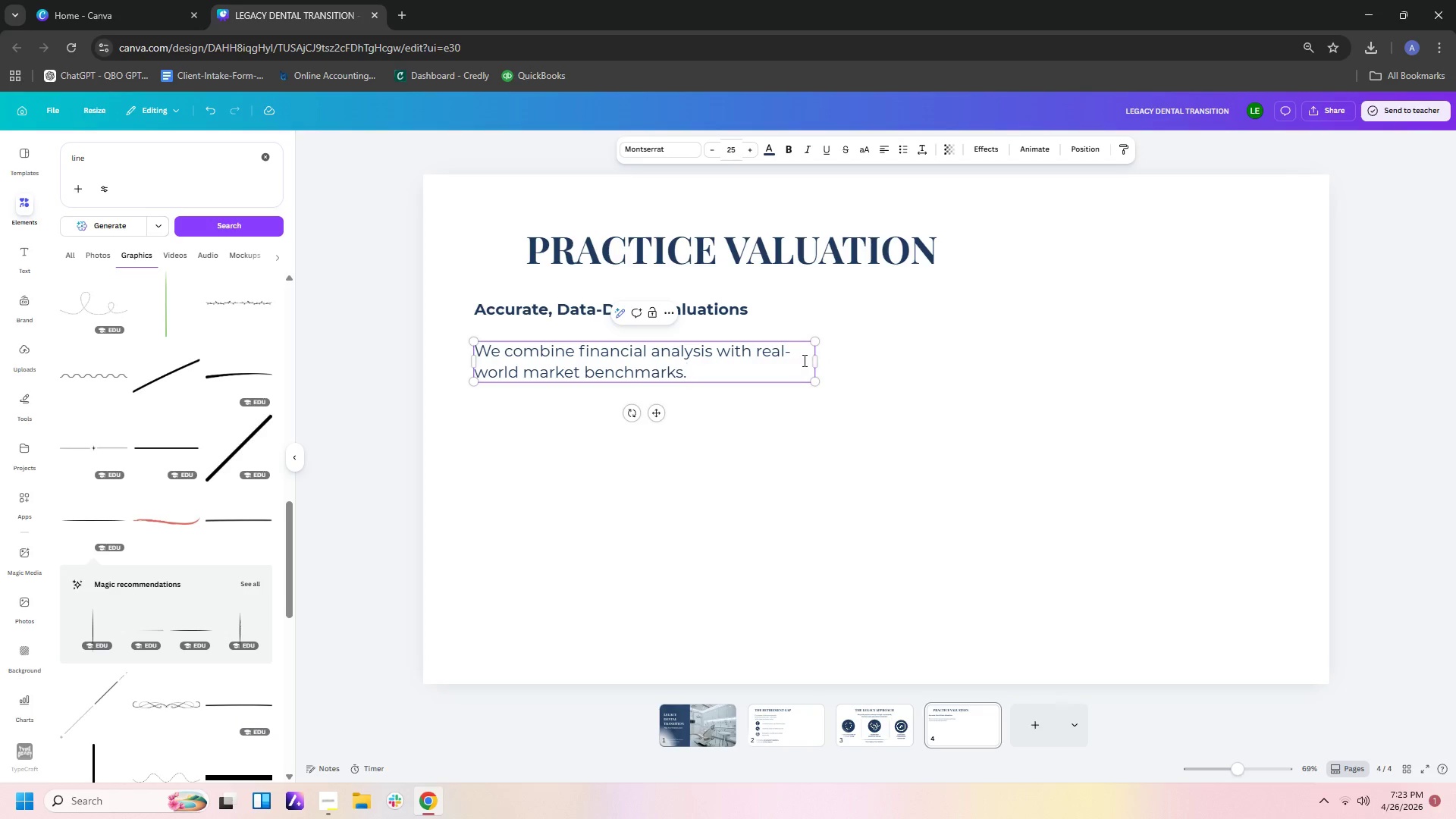 
left_click_drag(start_coordinate=[817, 359], to_coordinate=[787, 362])
 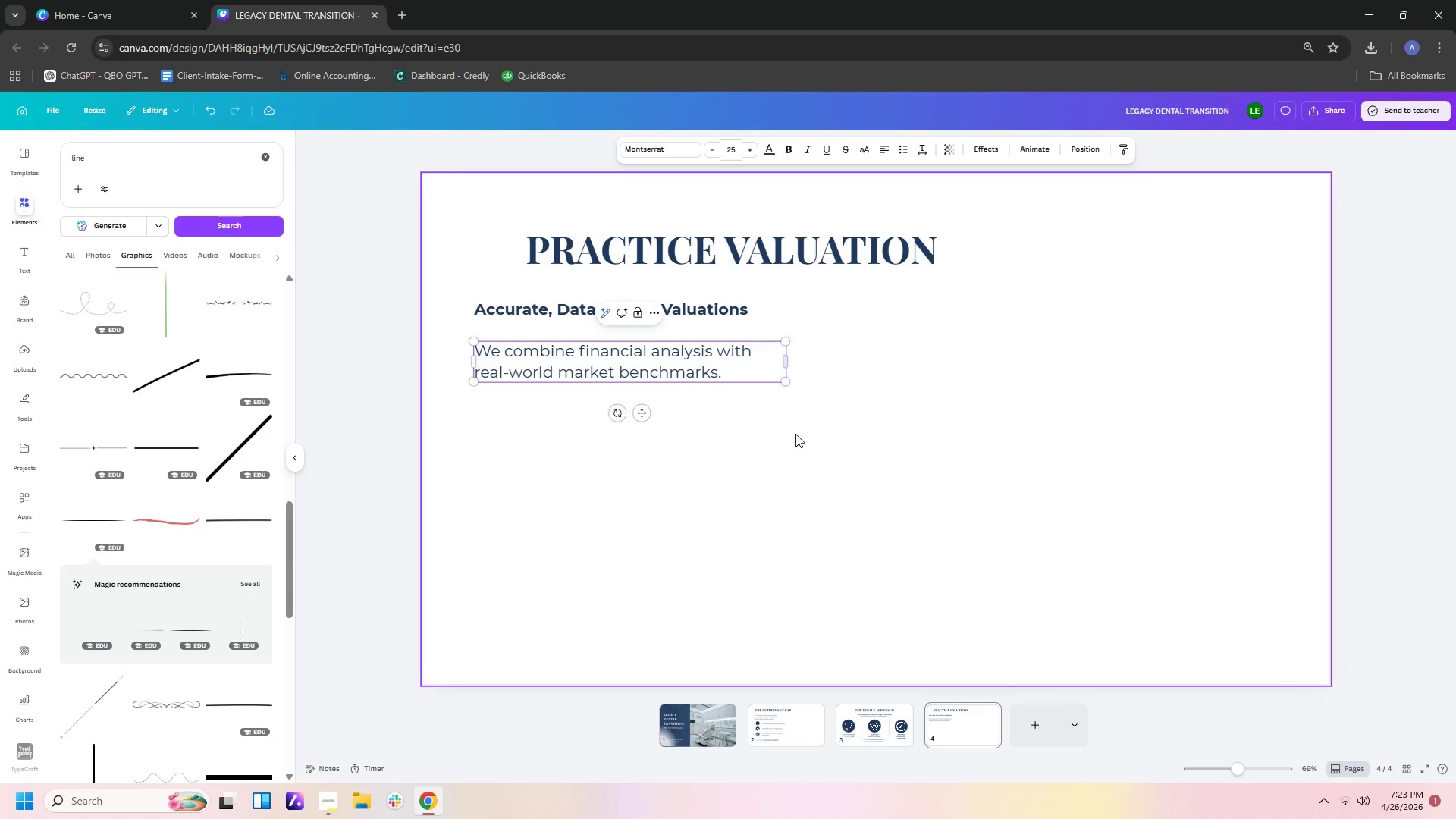 
left_click([795, 434])
 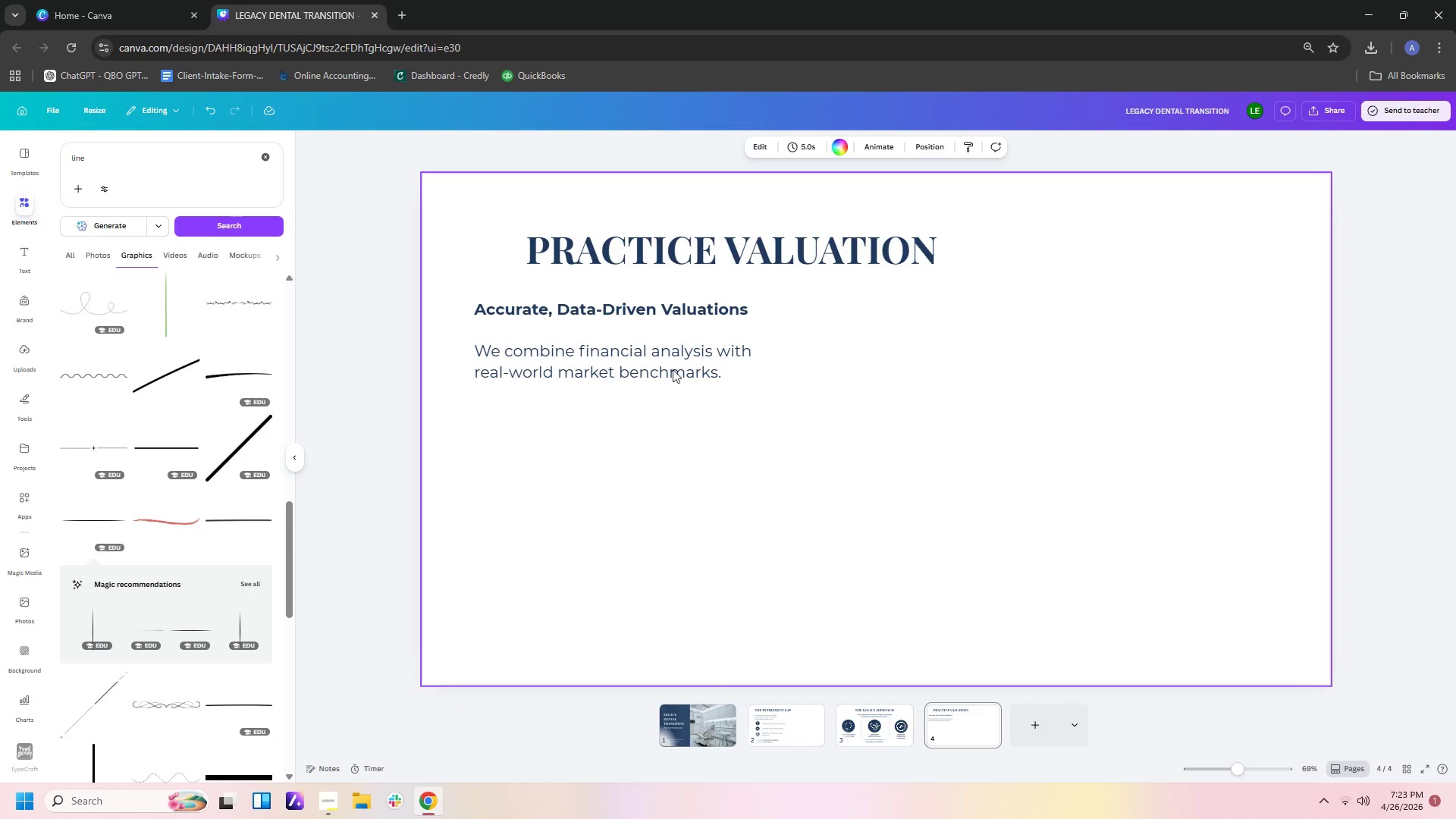 
left_click([667, 308])
 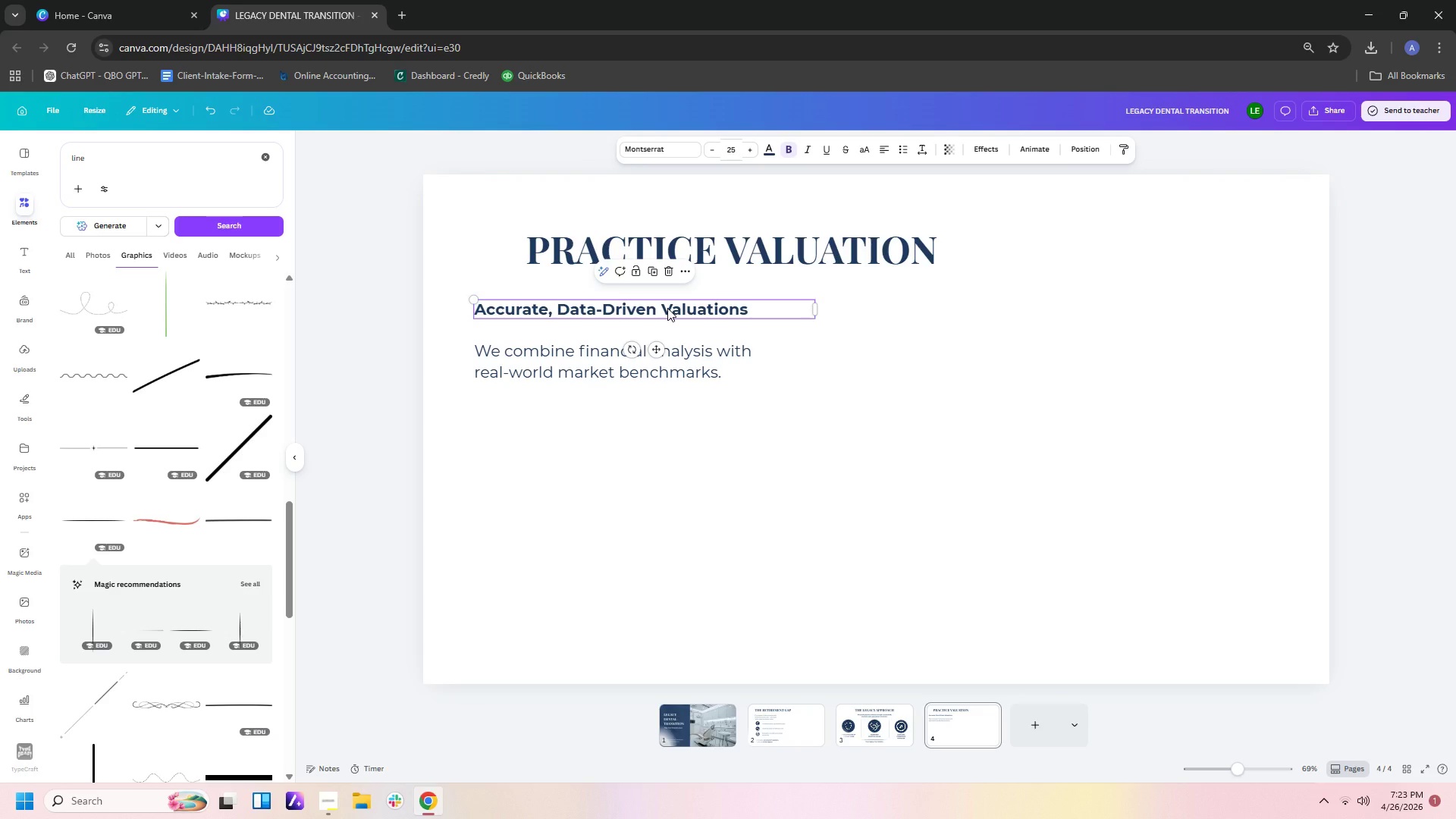 
key(Control+C)
 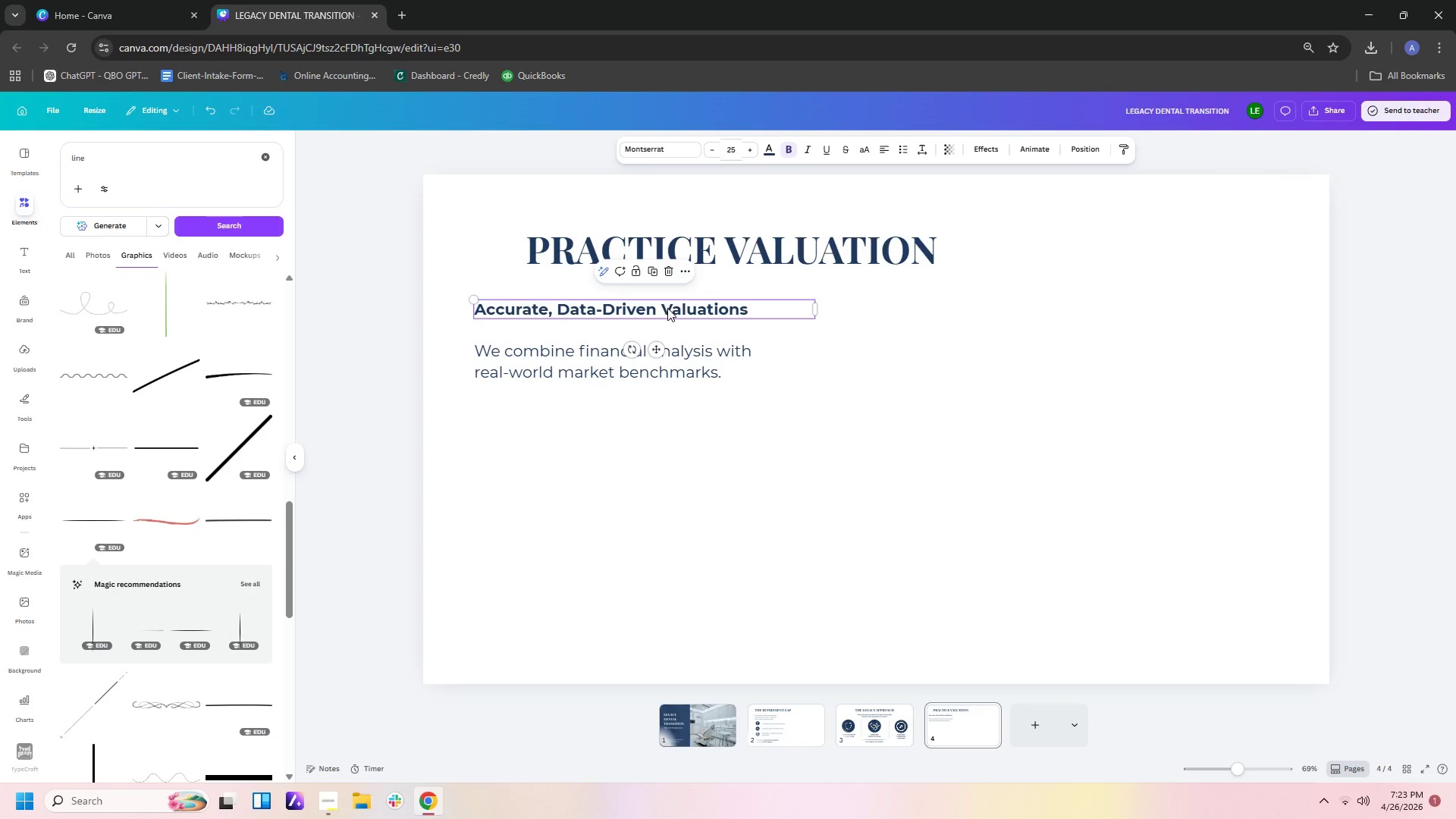 
key(Control+V)
 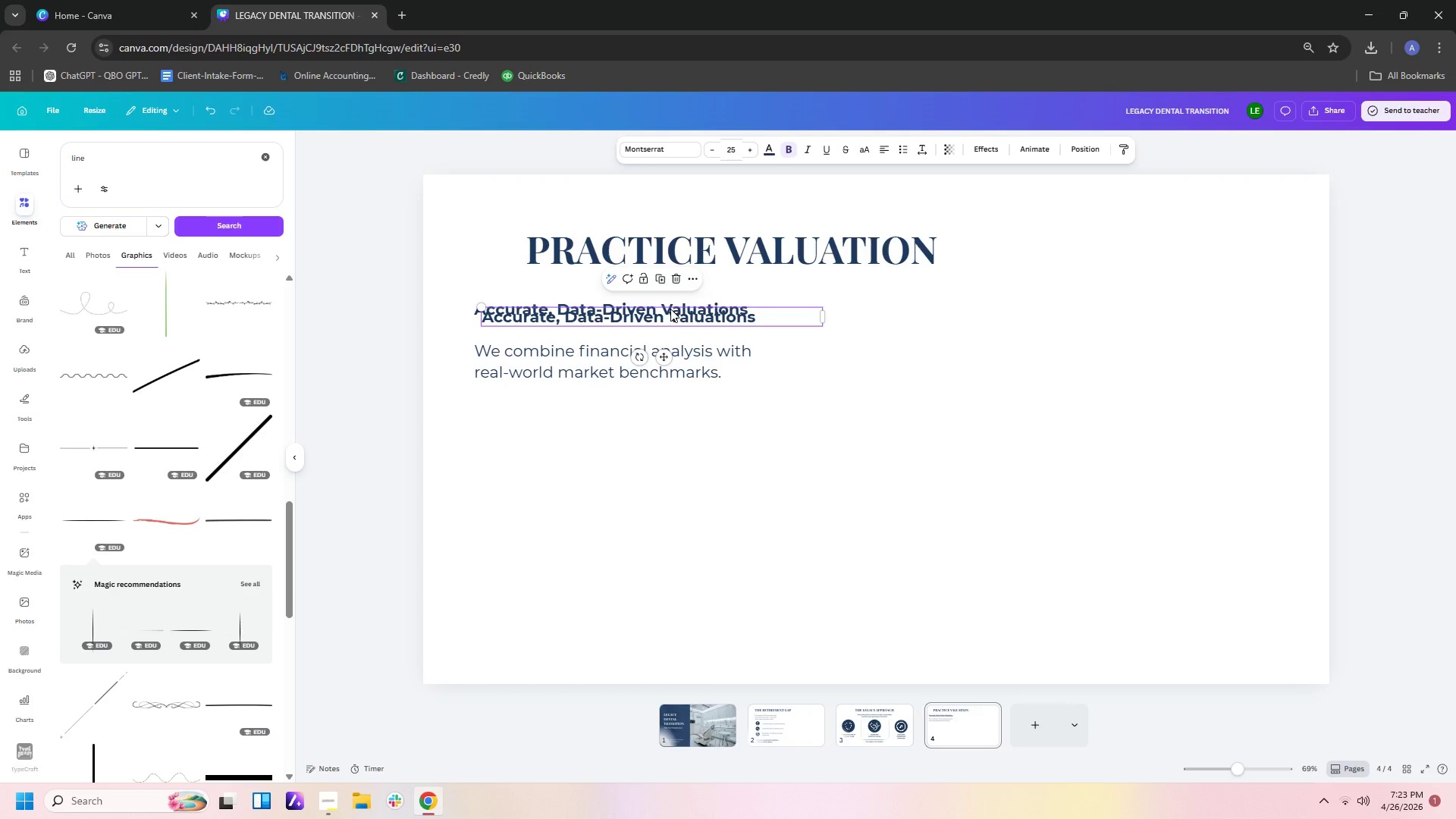 
left_click_drag(start_coordinate=[670, 309], to_coordinate=[660, 434])
 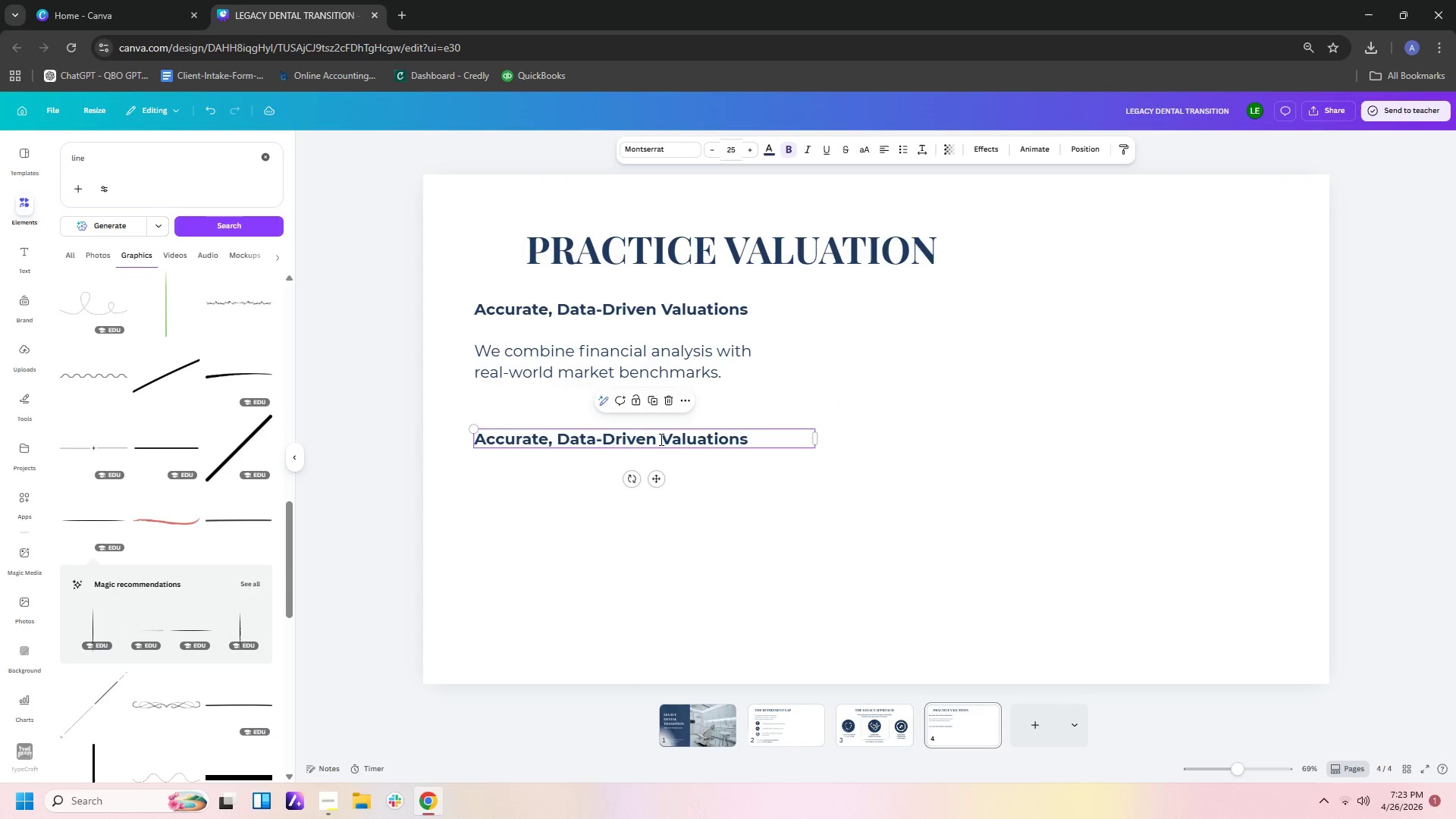 
double_click([660, 439])
 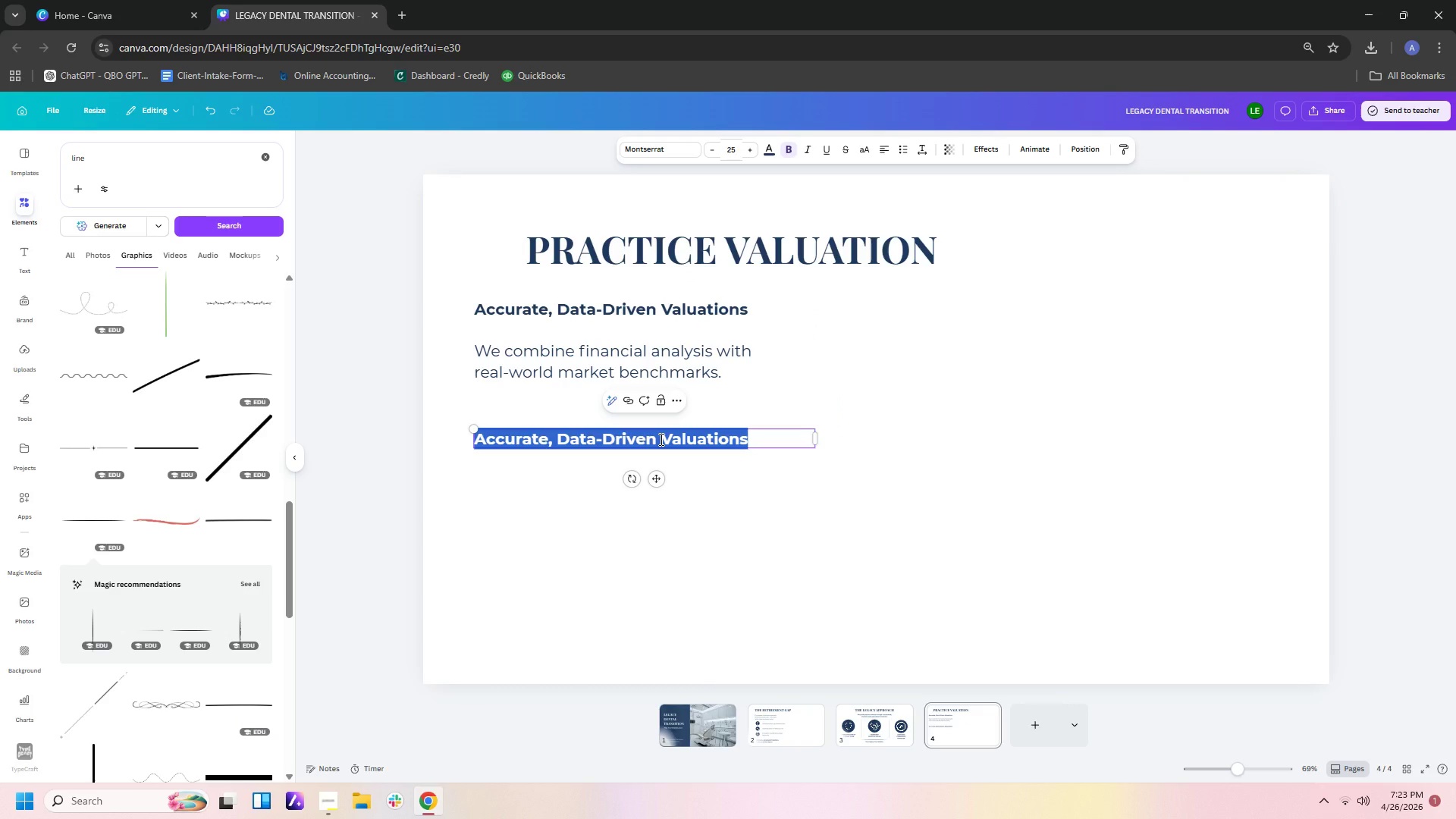 
type(We V)
key(Backspace)
key(Backspace)
key(Backspace)
type(E EVALUATE:)
 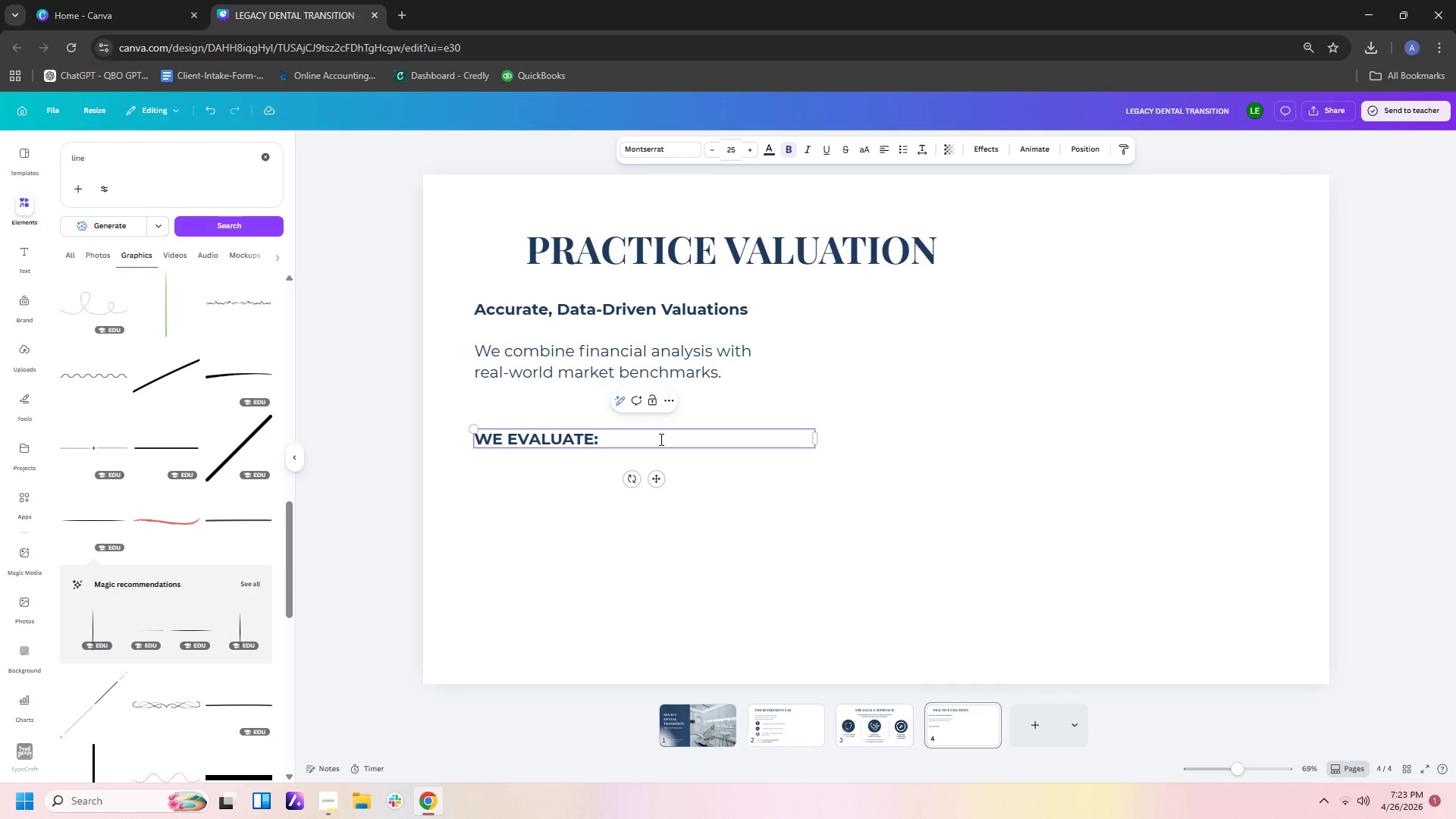 
left_click_drag(start_coordinate=[821, 438], to_coordinate=[654, 444])
 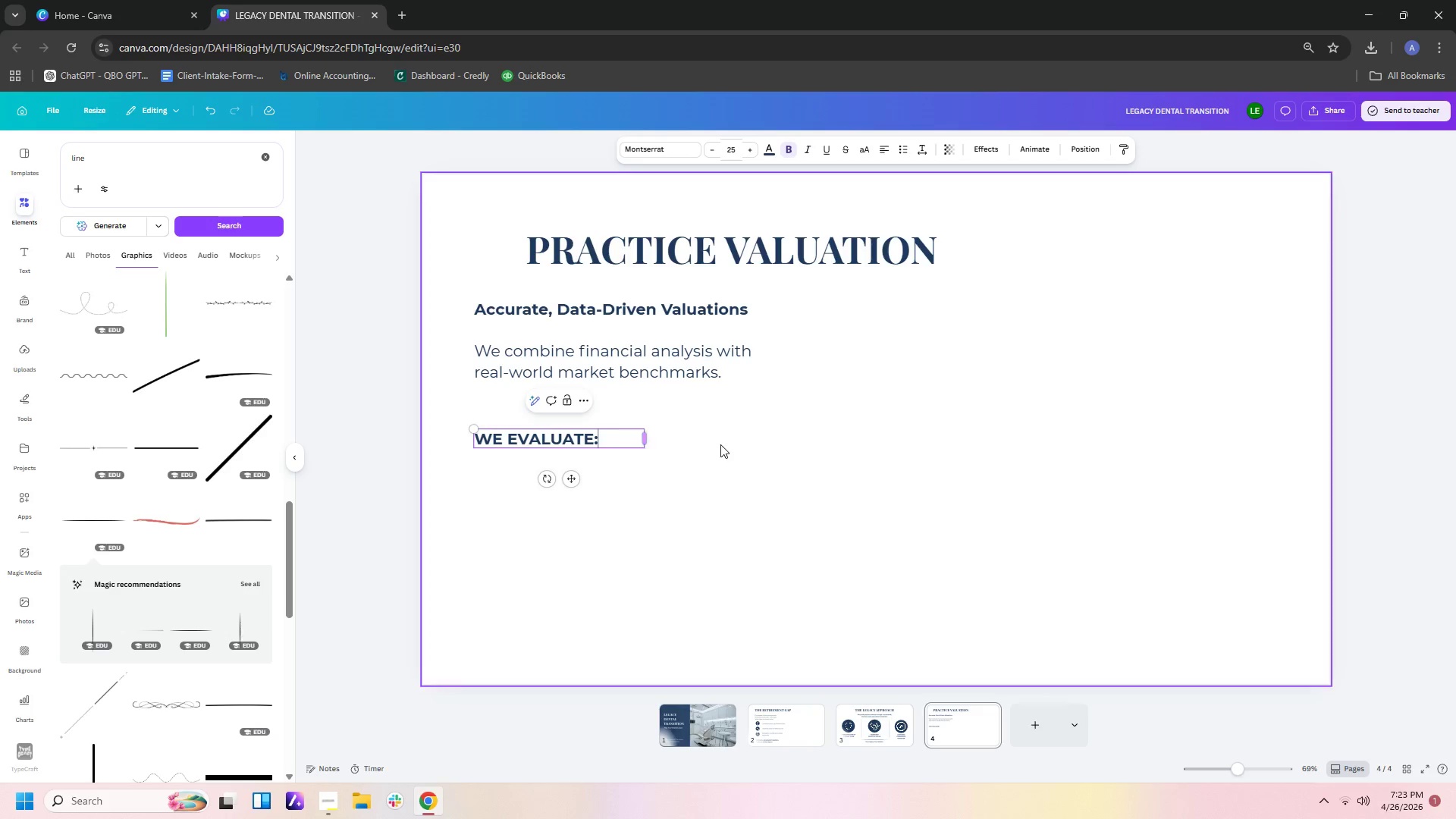 
left_click([725, 444])
 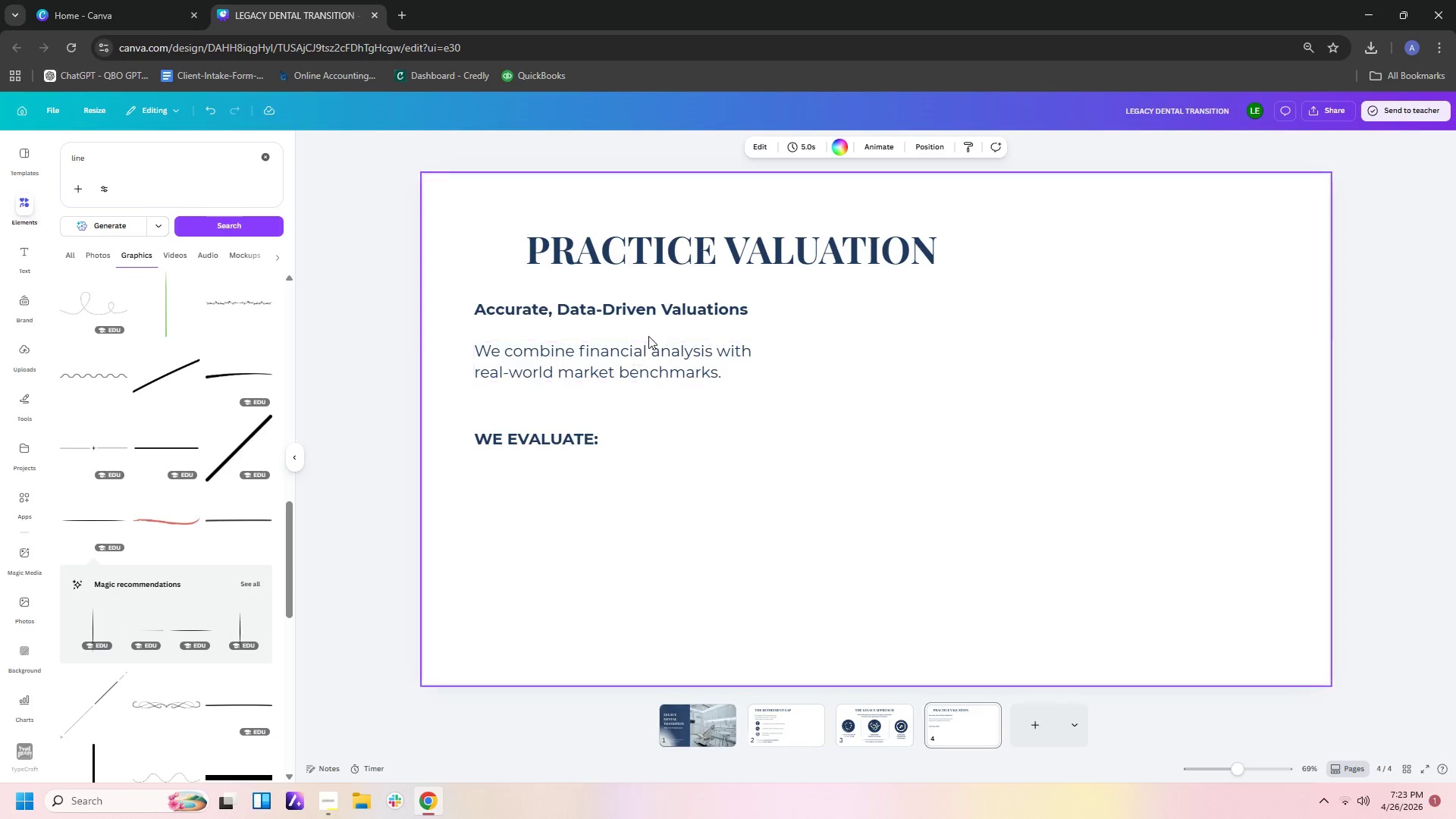 
double_click([652, 352])
 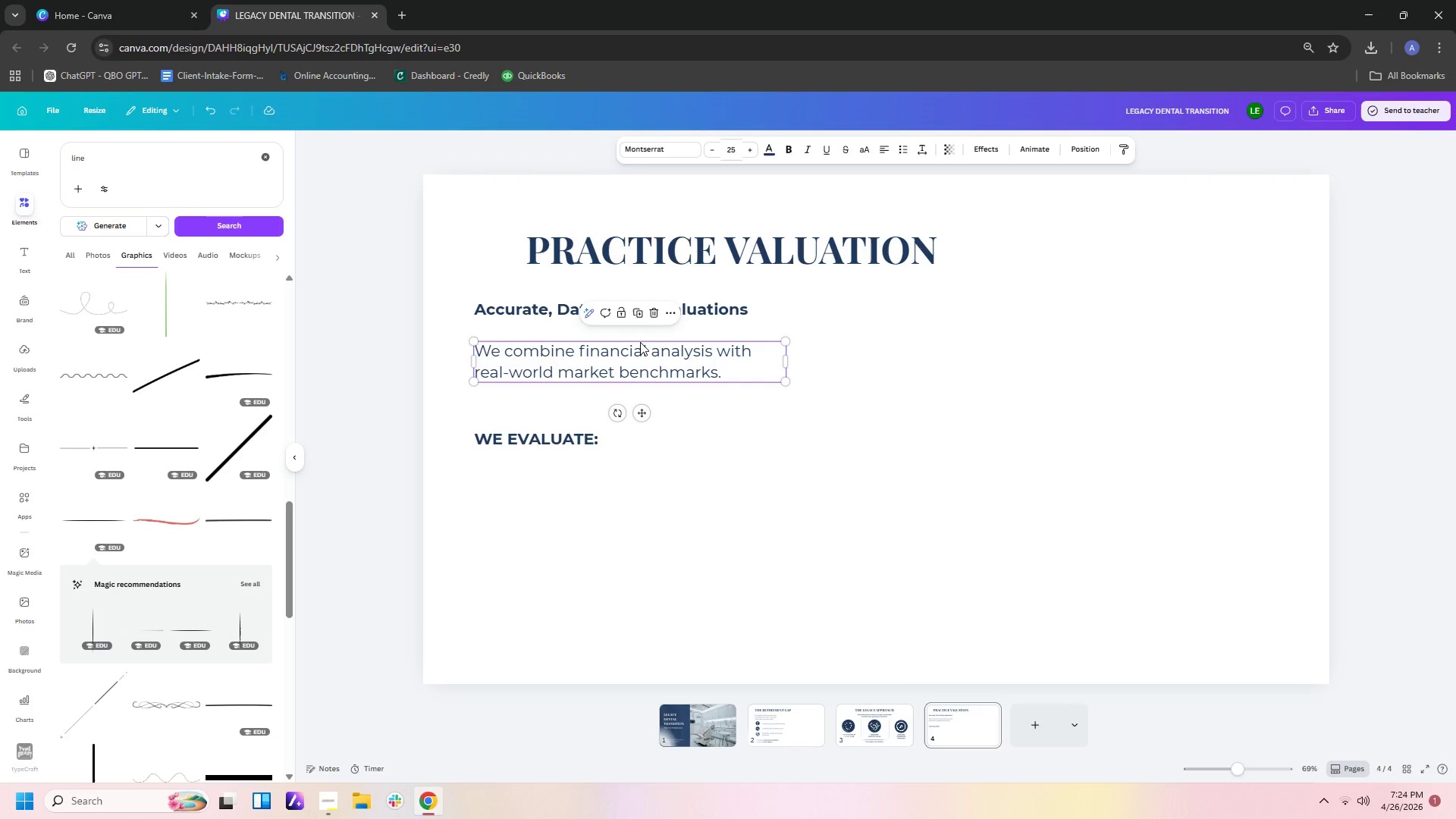 
key(Control+C)
 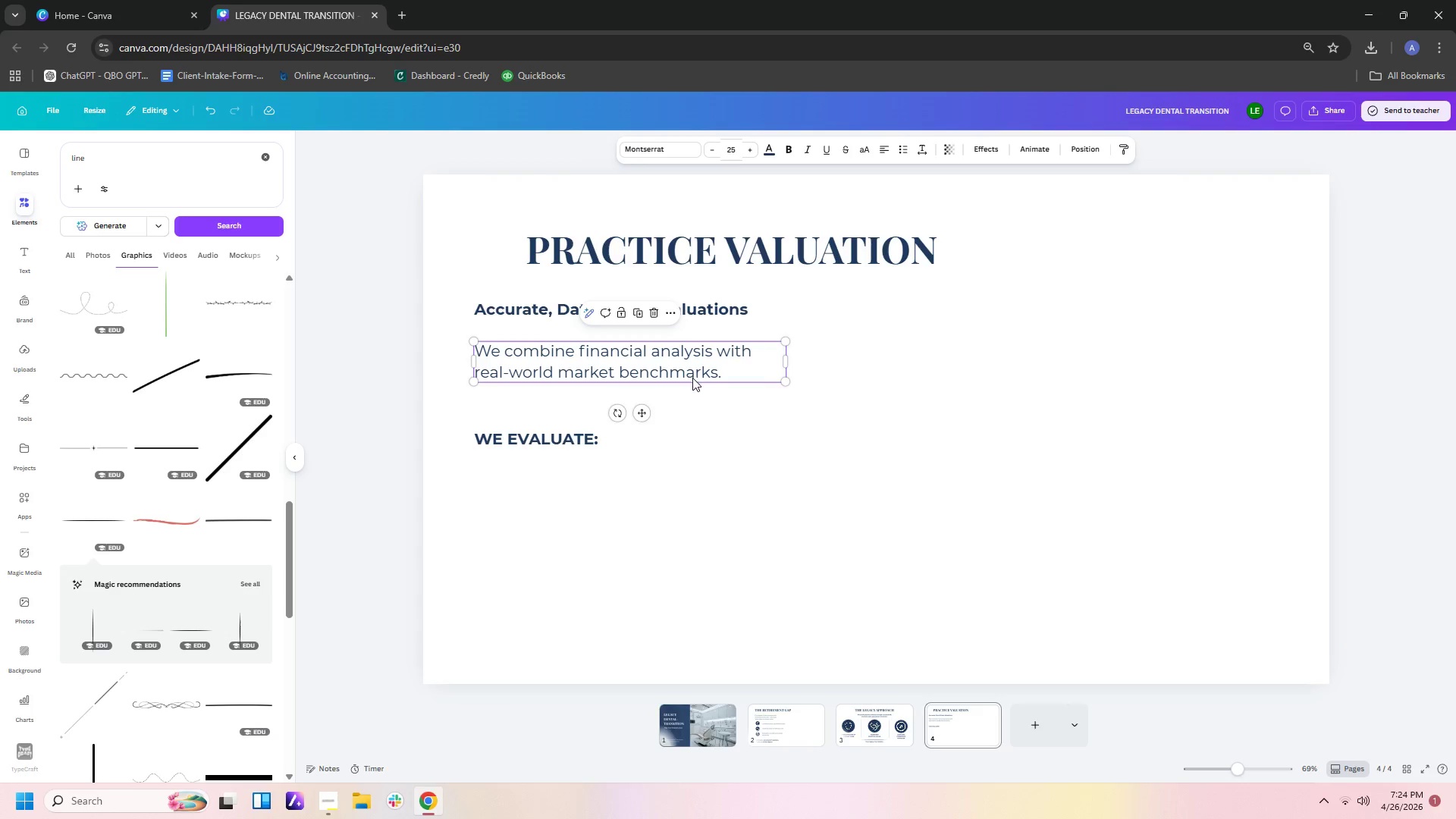 
key(Control+V)
 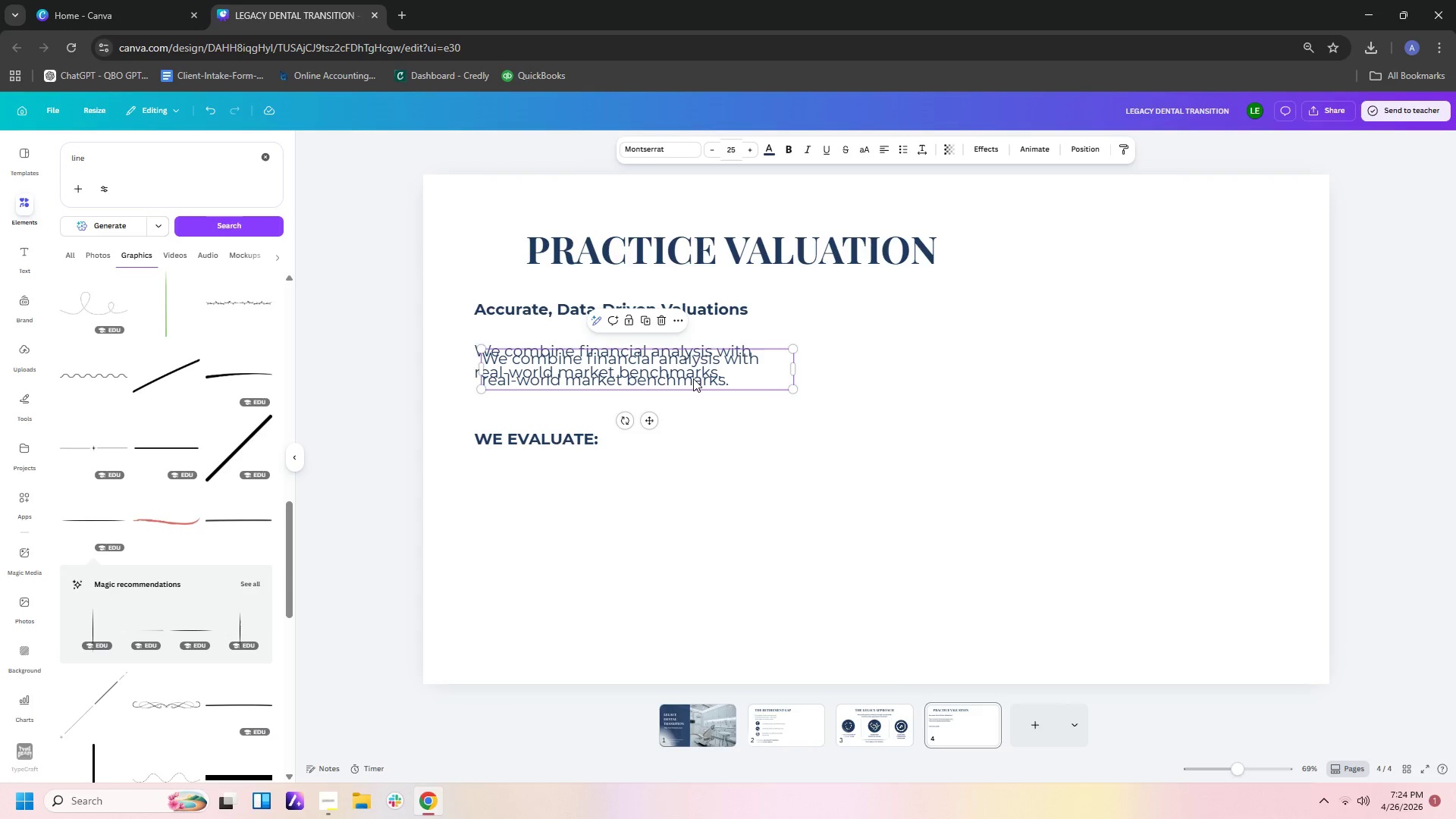 
left_click_drag(start_coordinate=[693, 378], to_coordinate=[733, 505])
 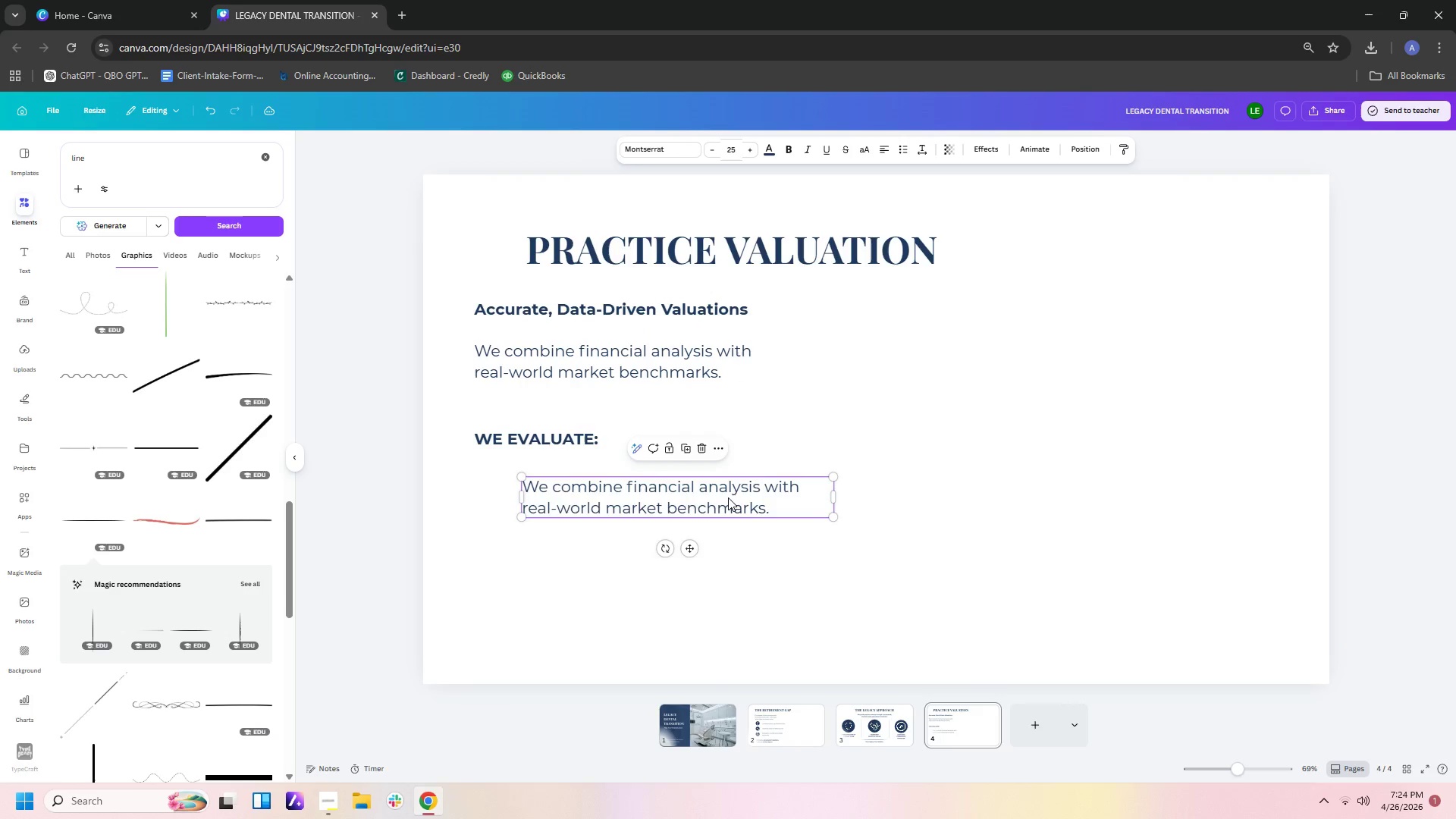 
double_click([728, 497])
 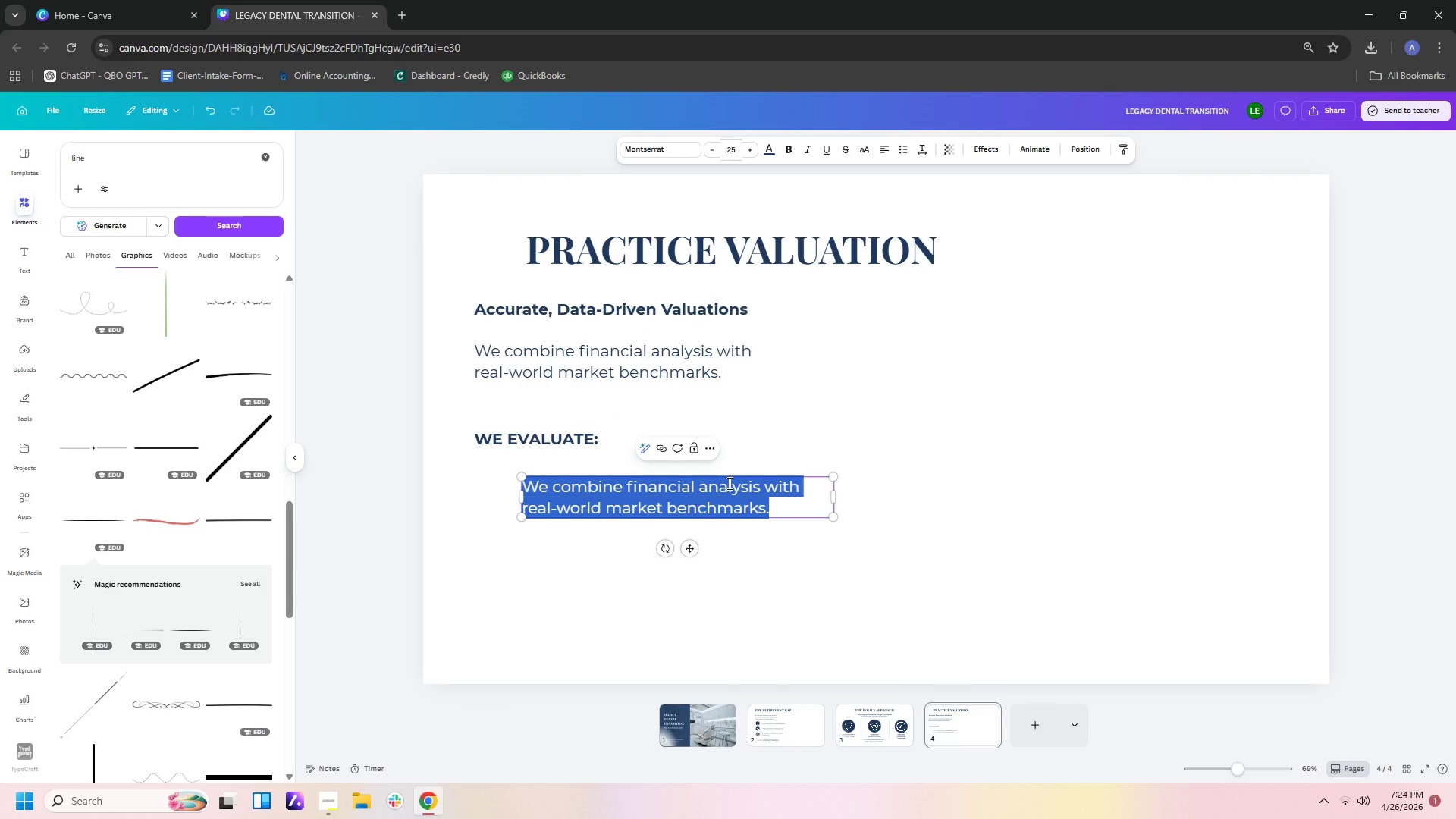 
type(aNN)
key(Backspace)
key(Backspace)
key(Backspace)
type(Annia)
key(Backspace)
key(Backspace)
type(ual collections & profit margins)
 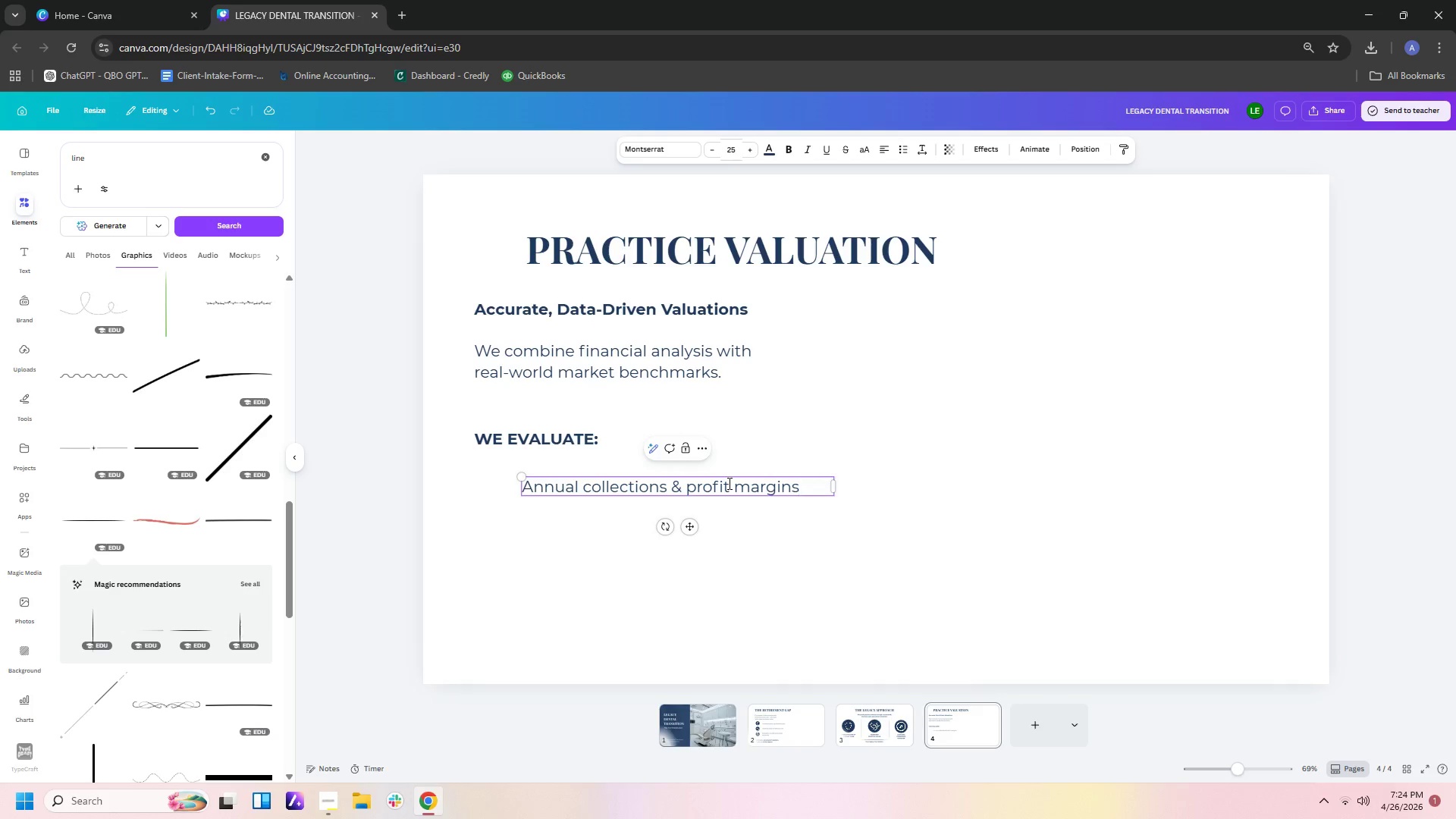 
key(Enter)
 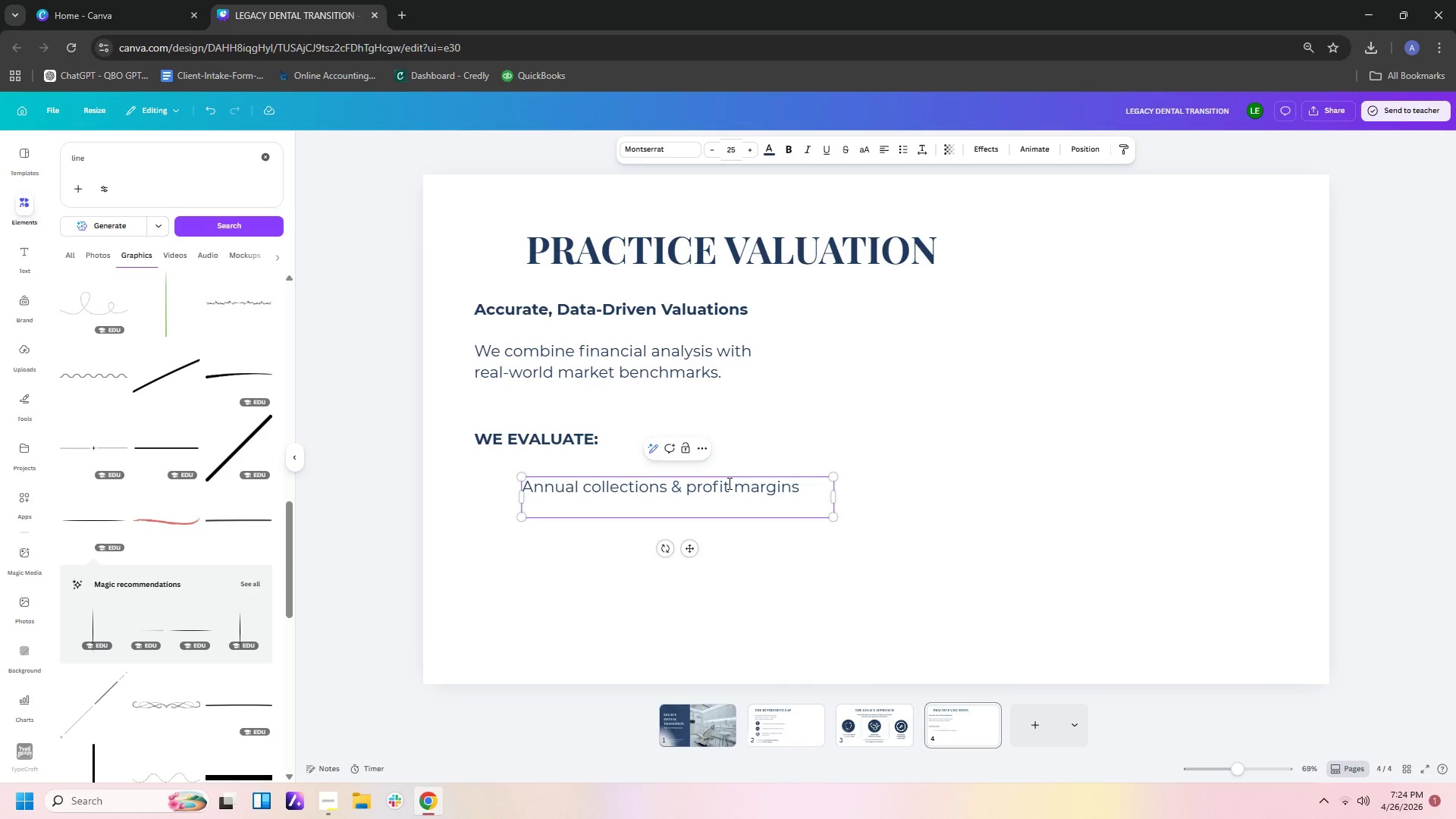 
type(Paitn)
key(Backspace)
key(Backspace)
key(Backspace)
type(tient e)
key(Backspace)
type(retention rates )
 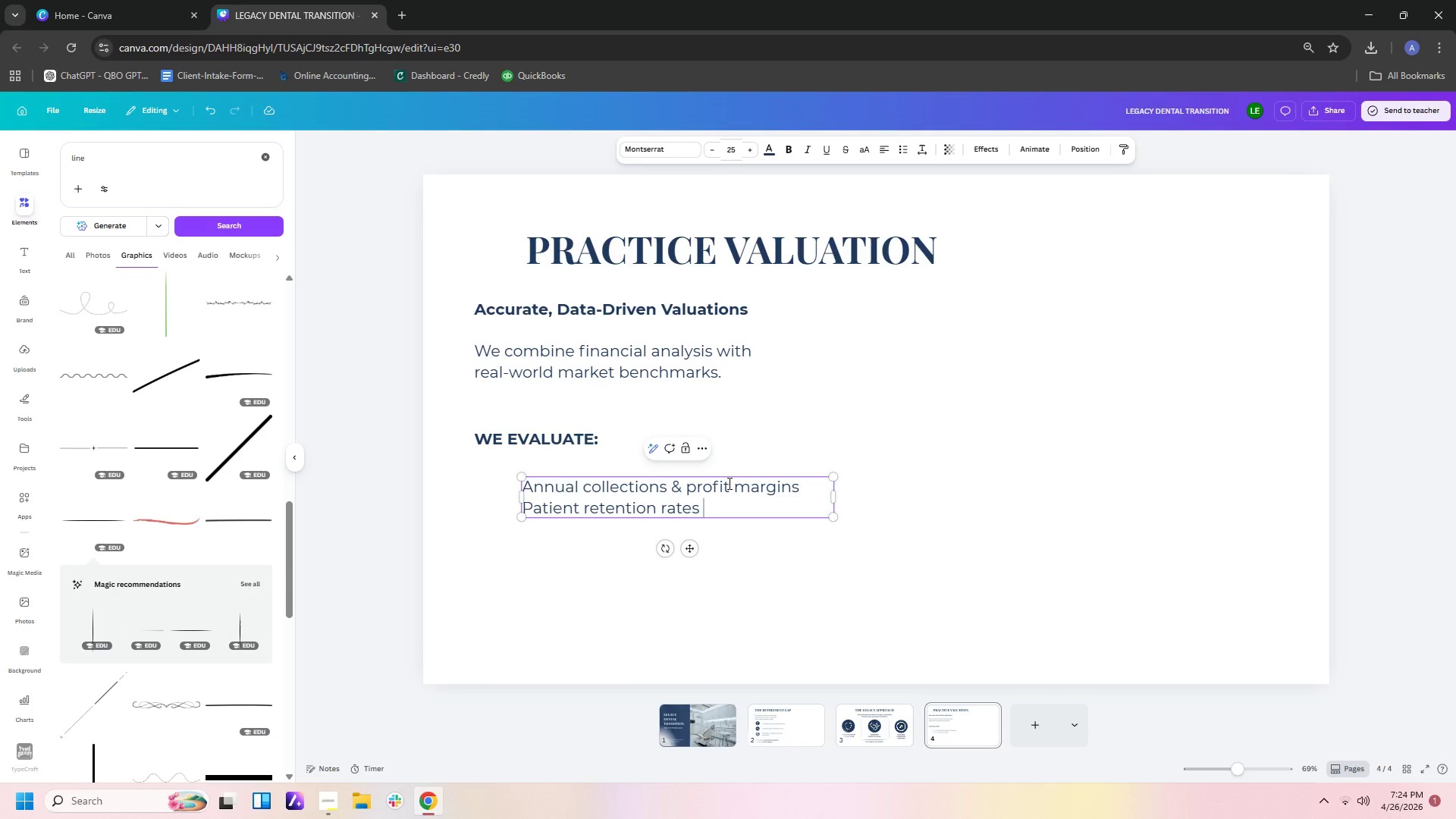 
key(Enter)
 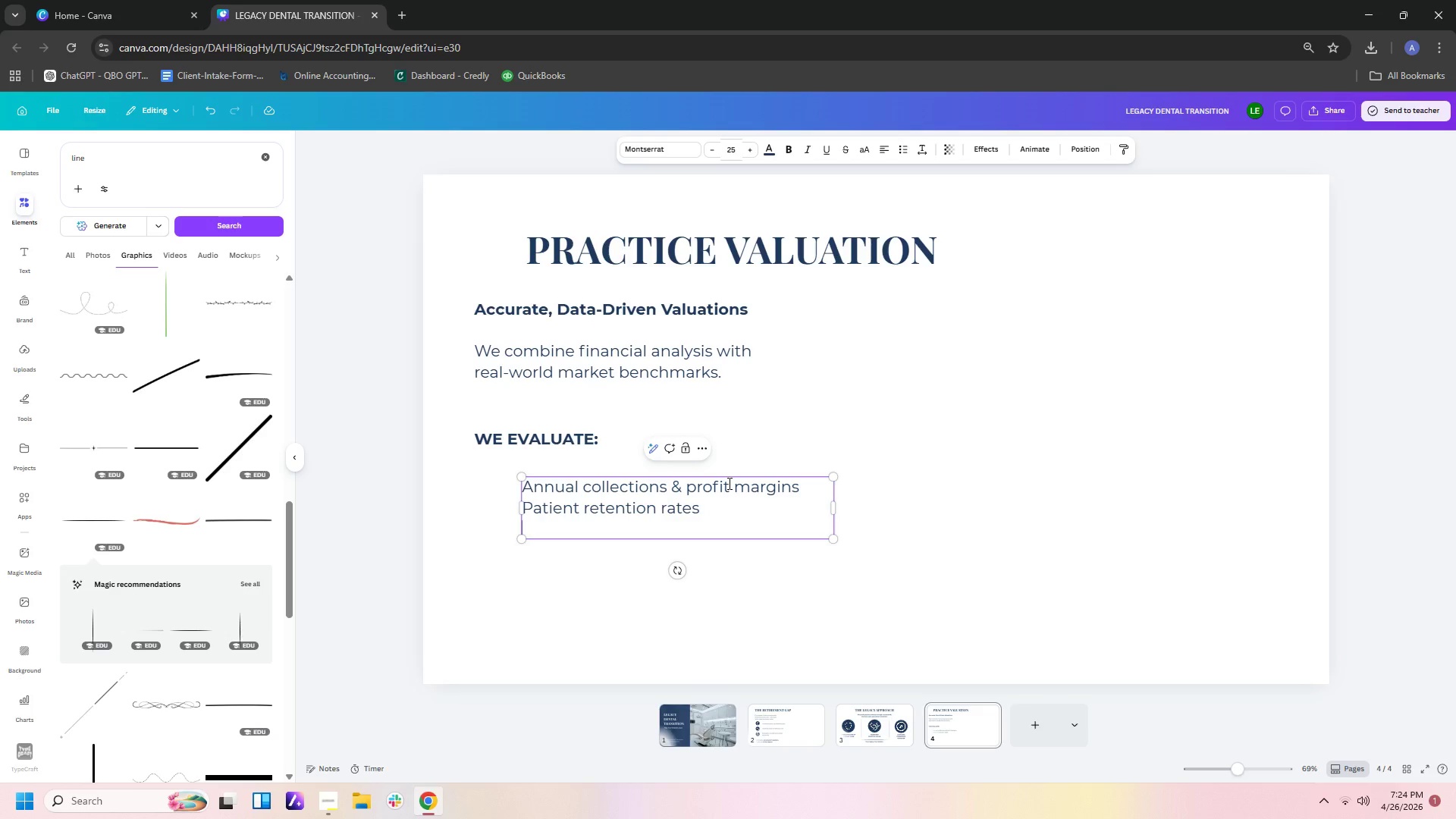 
type(Location demographics )
 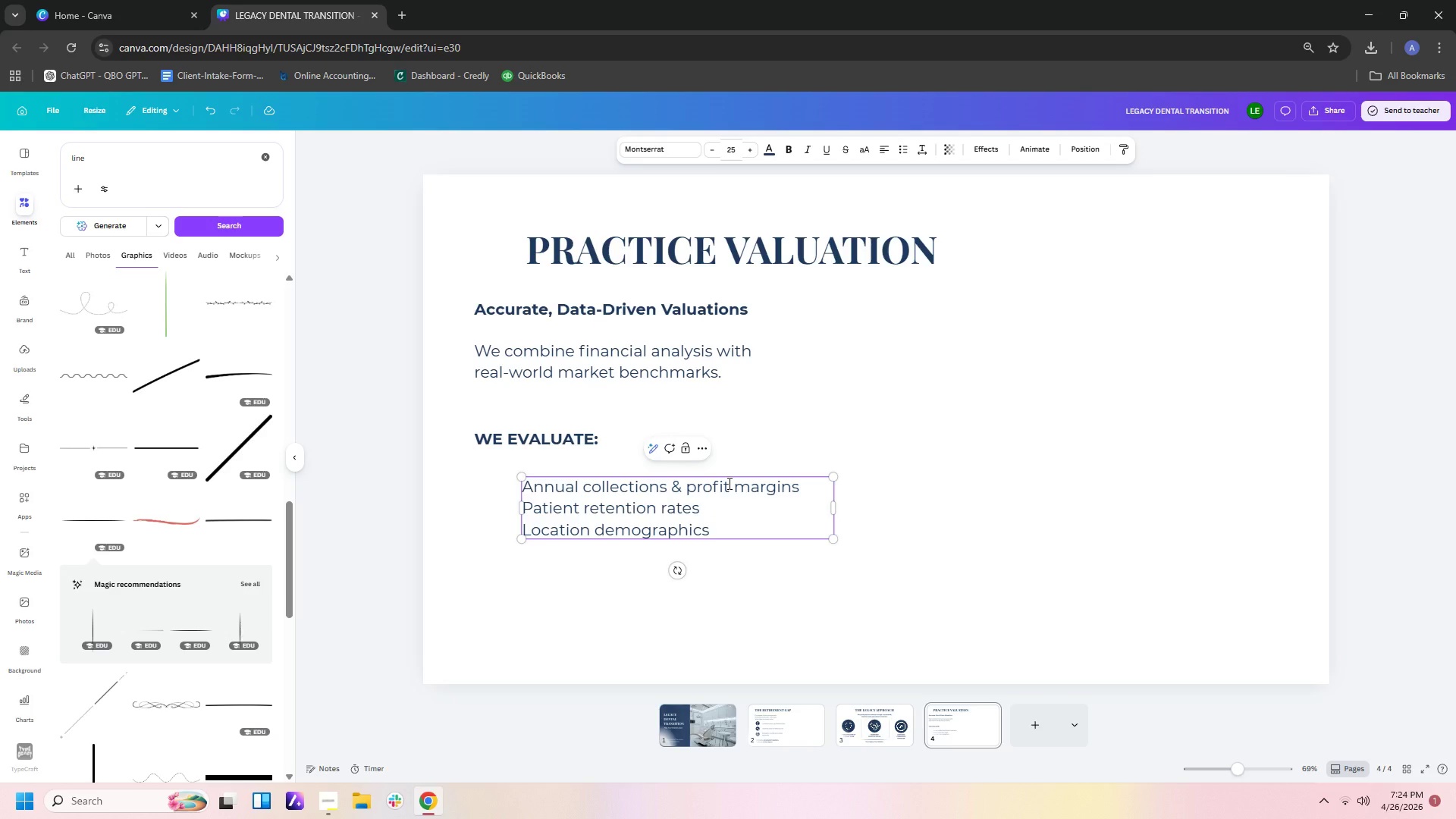 
key(Enter)
 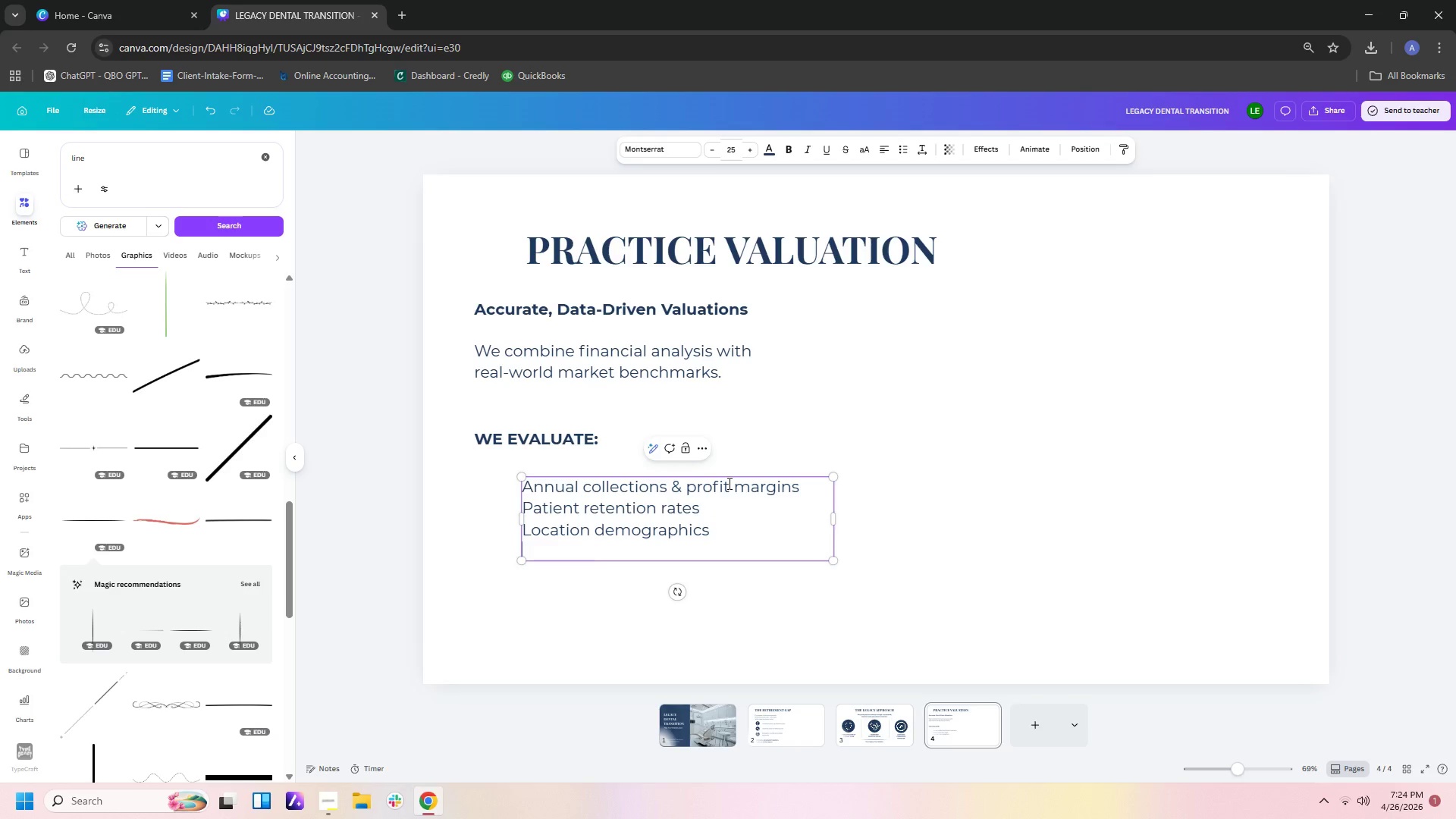 
type(Equipment & facility condition)
 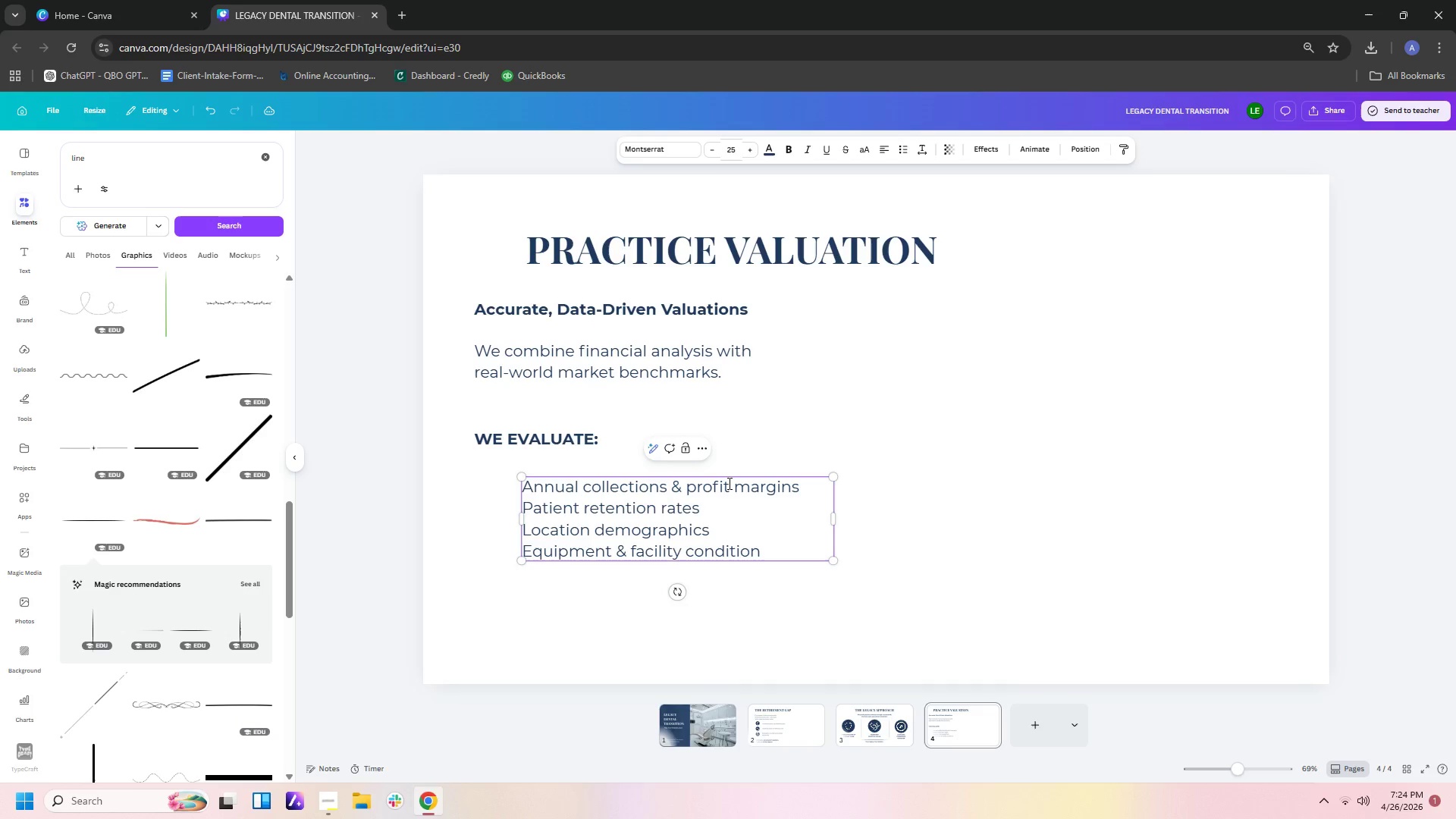 
left_click([665, 340])
 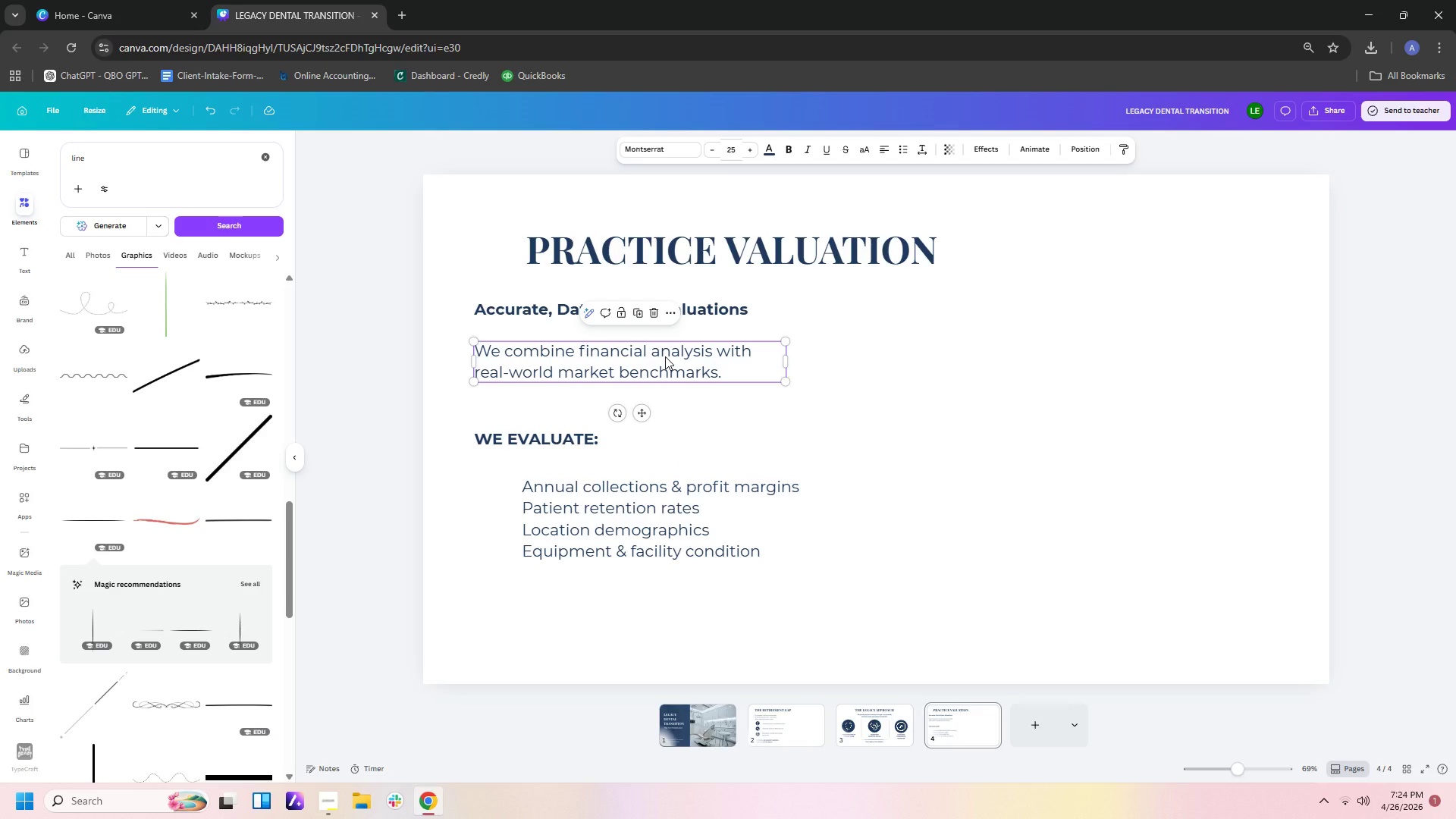 
key(Control+C)
 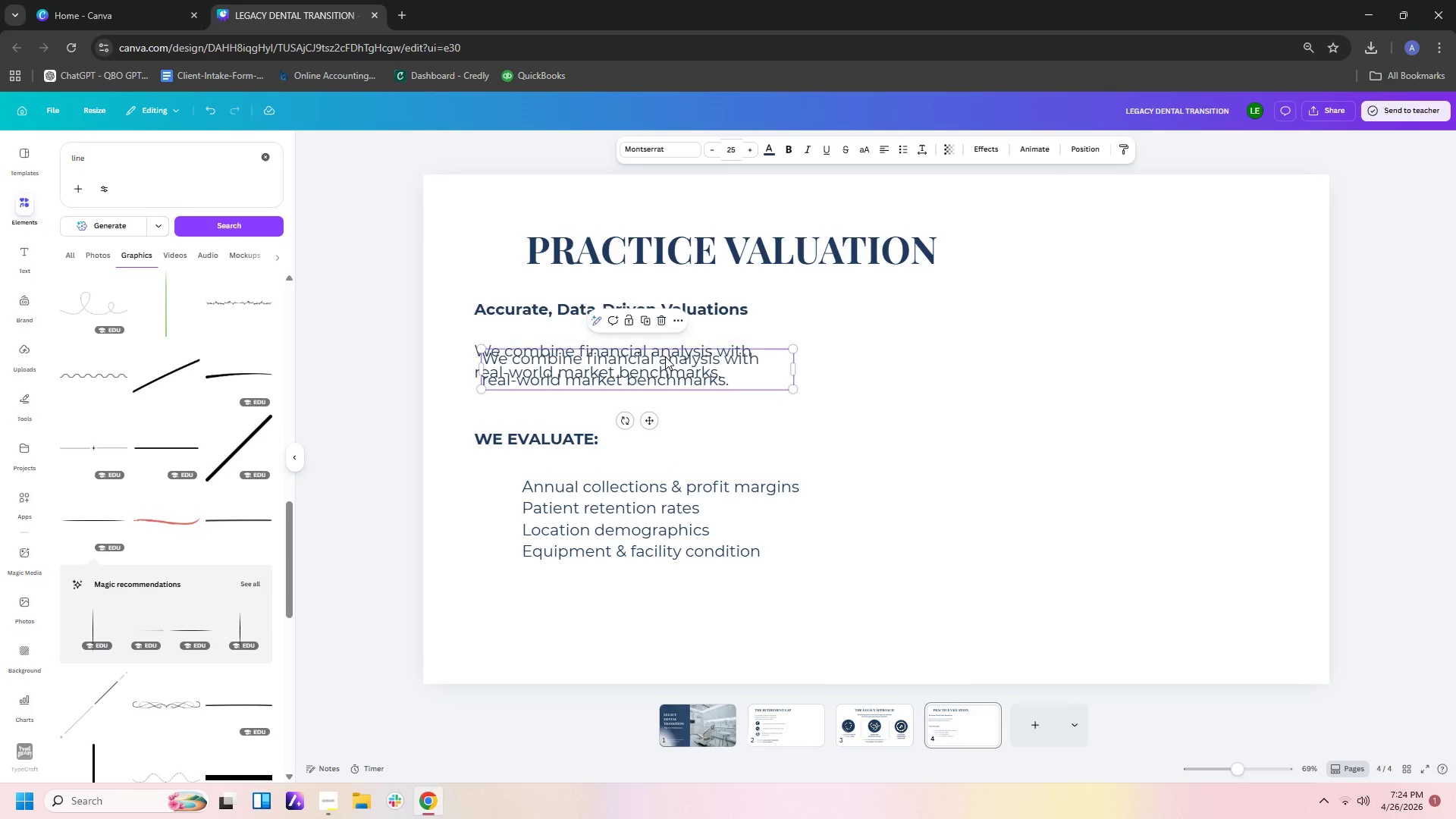 
key(Control+V)
 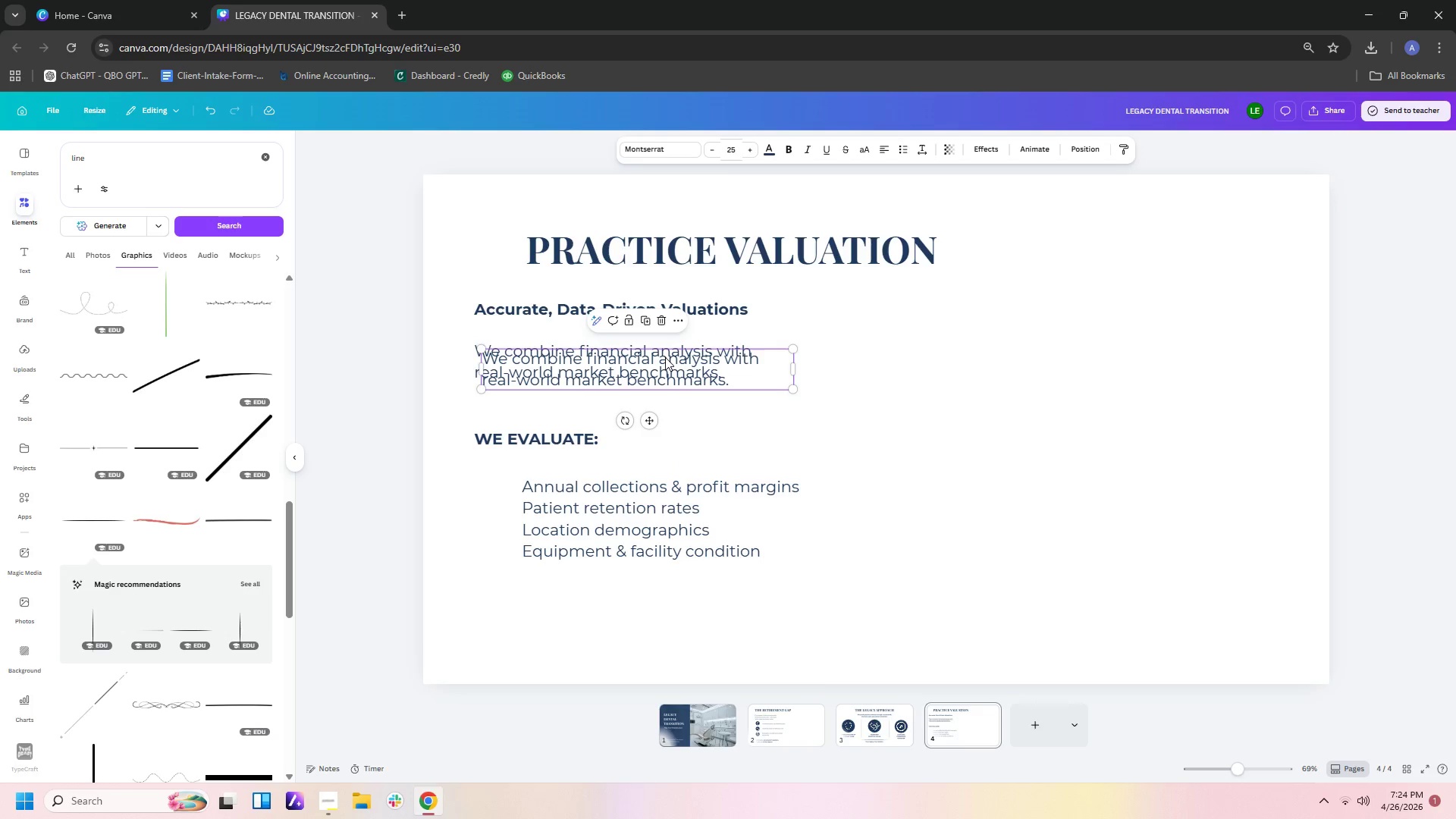 
left_click_drag(start_coordinate=[665, 357], to_coordinate=[661, 510])
 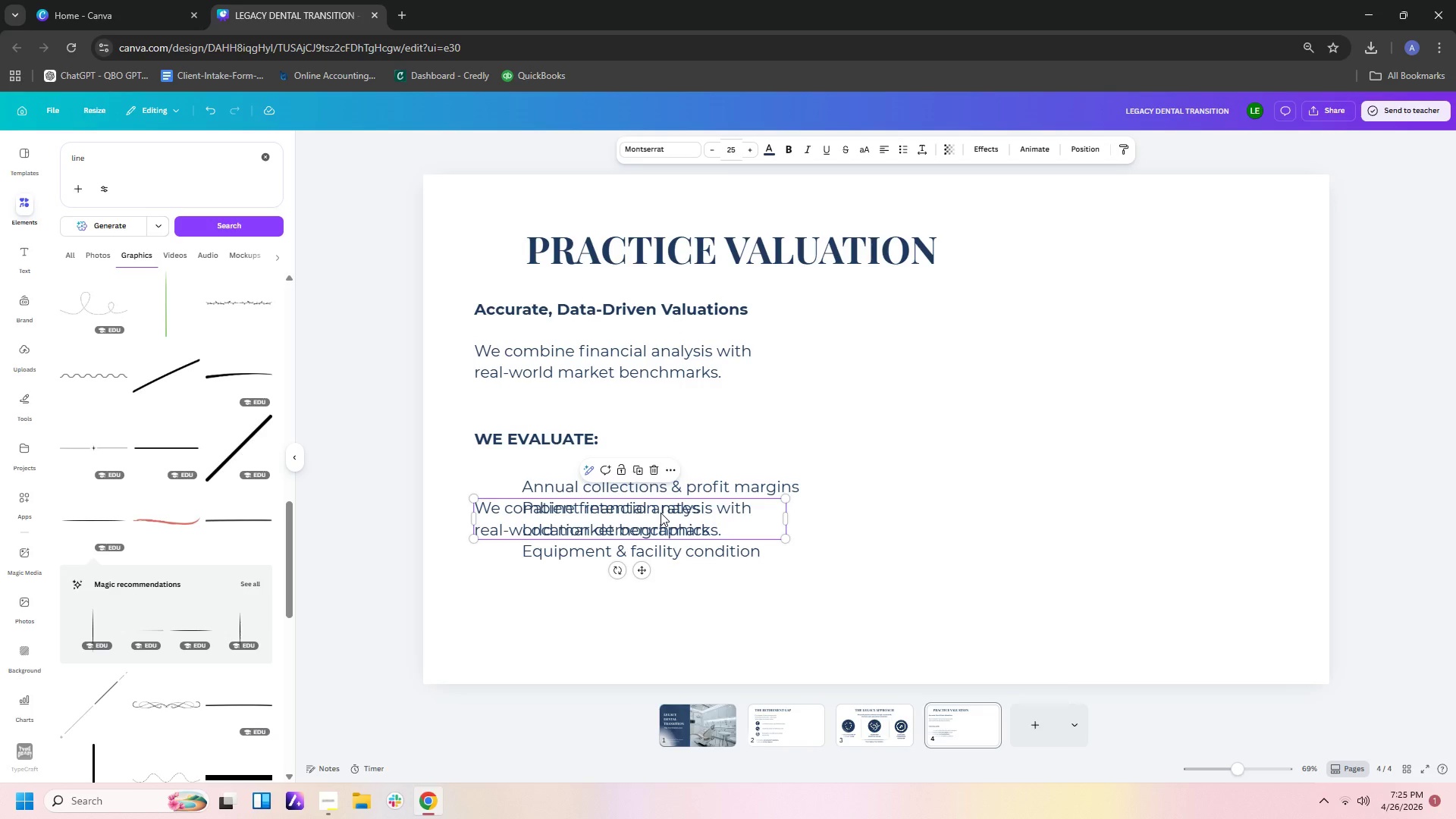 
left_click_drag(start_coordinate=[661, 513], to_coordinate=[662, 616])
 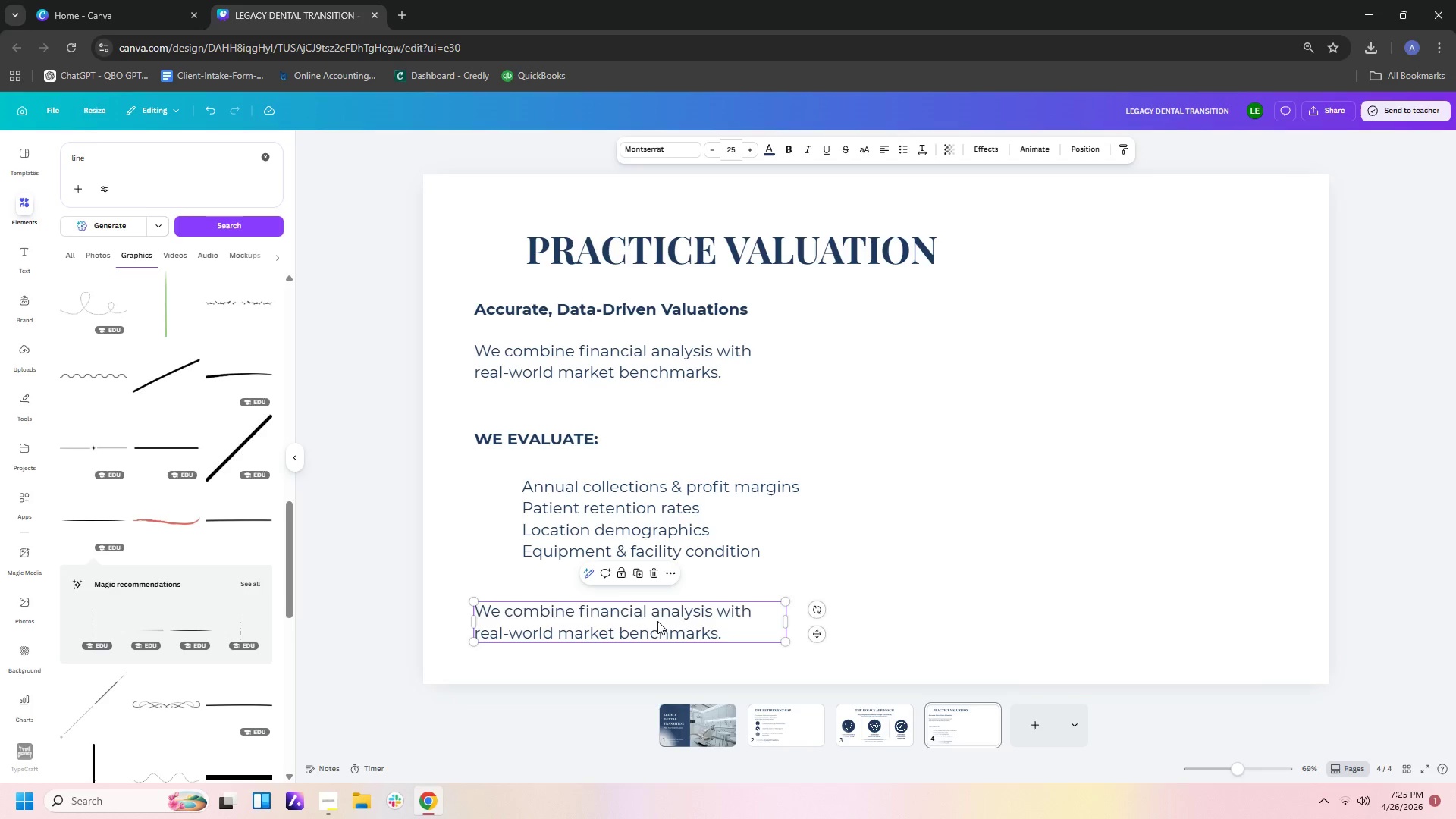 
double_click([657, 621])
 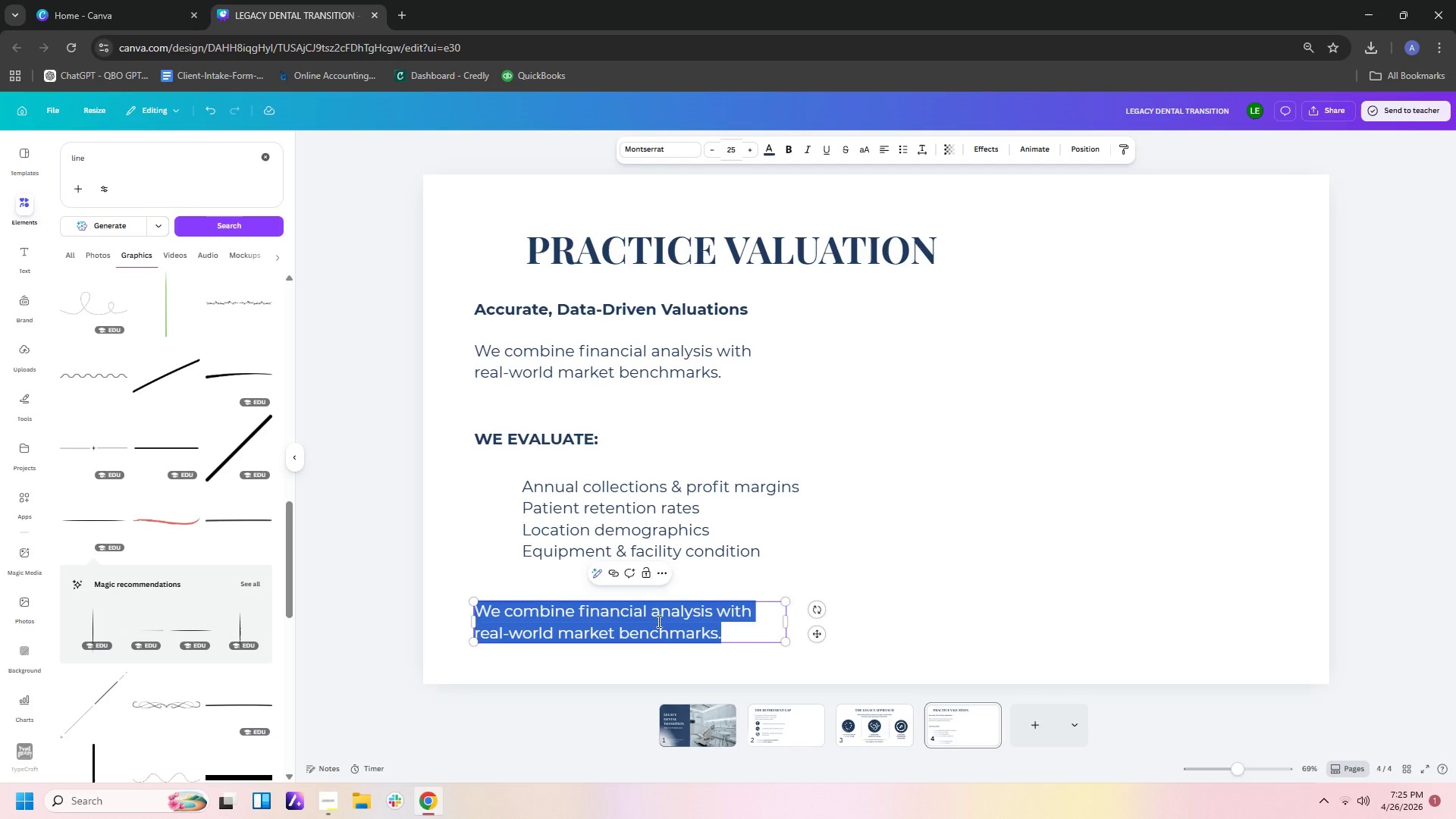 
type(Every valuation is bavke)
key(Backspace)
key(Backspace)
key(Backspace)
type(cked )
 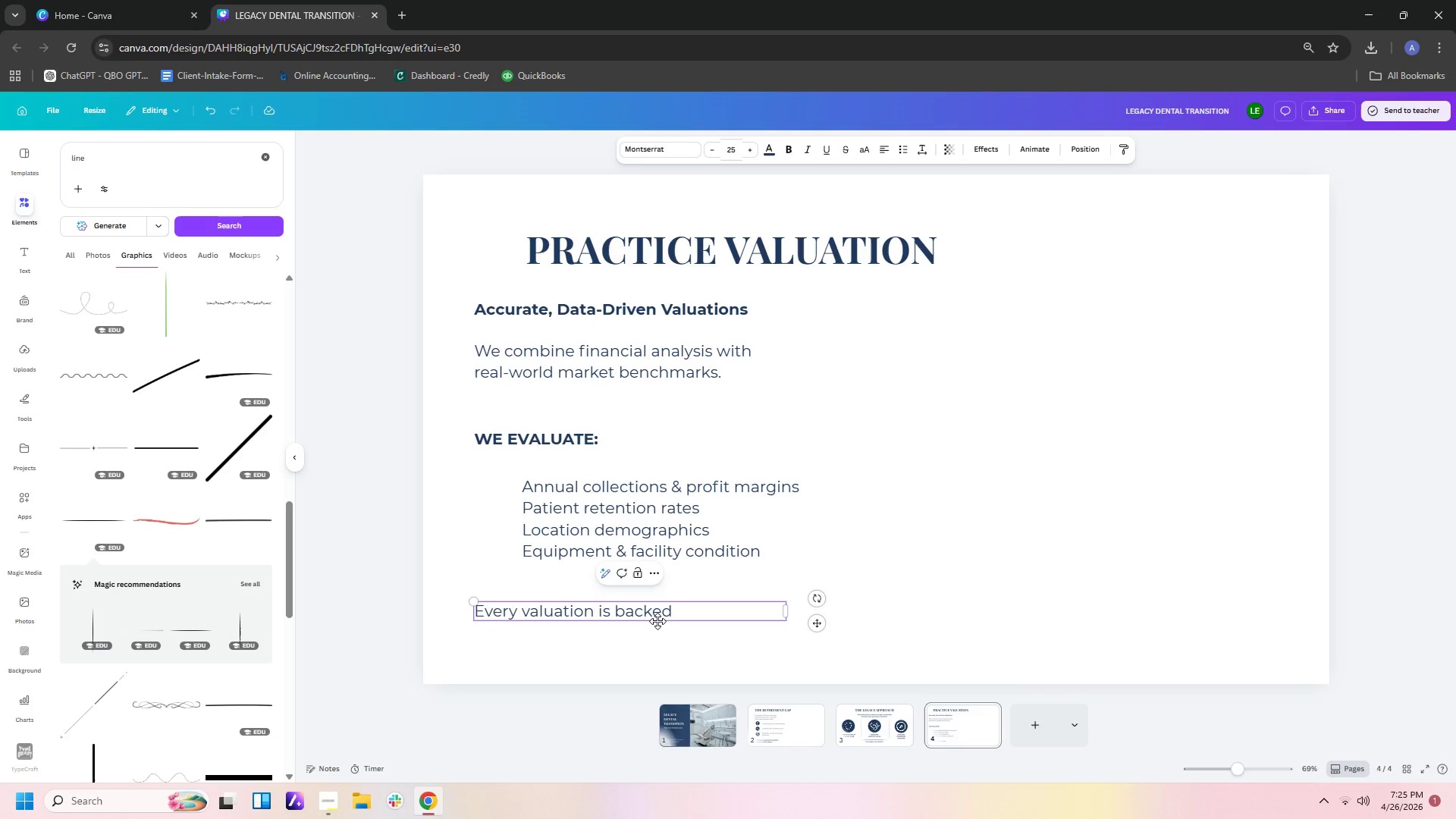 
wait(5.52)
 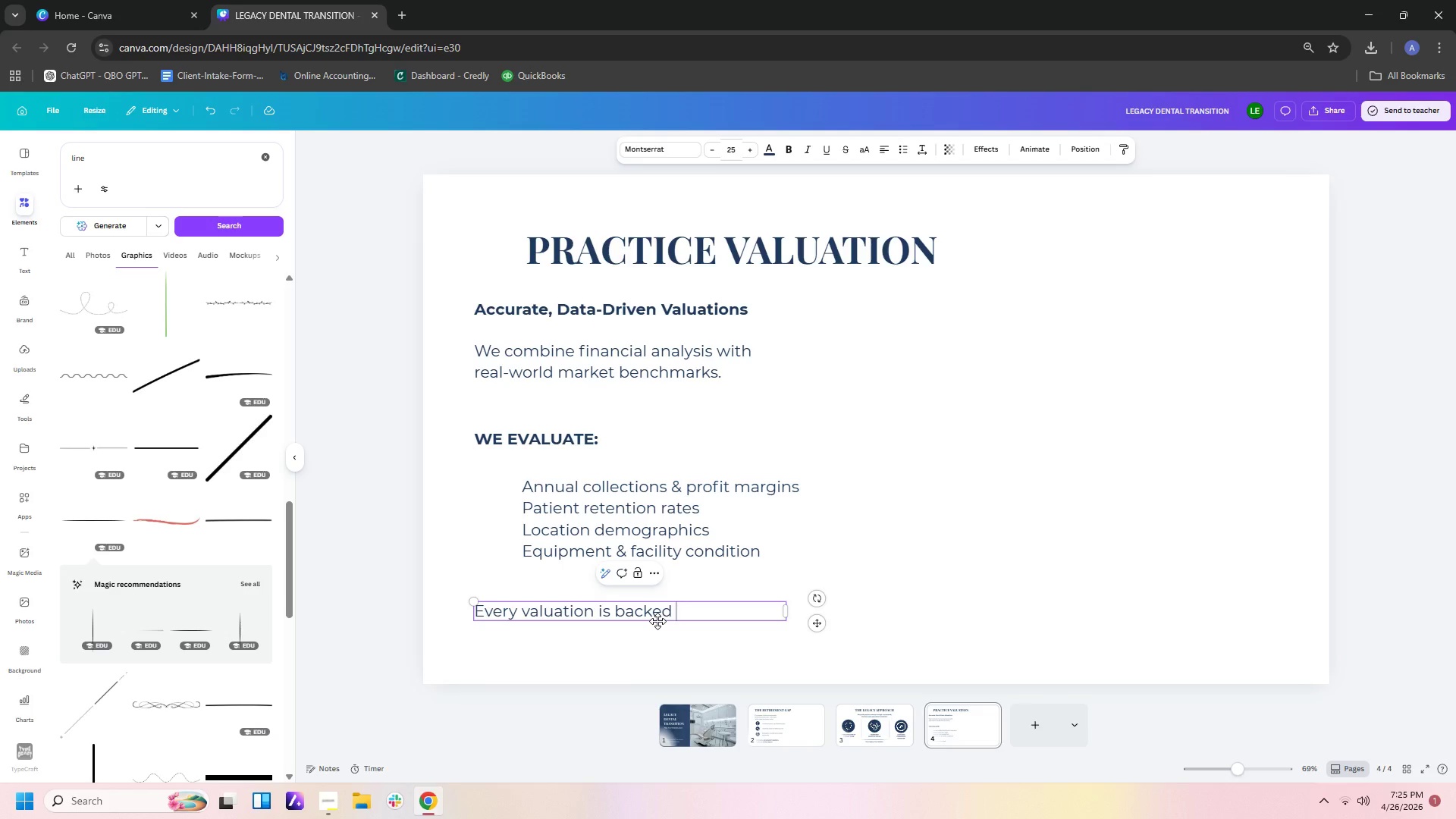 
type(by current dental marker)
key(Backspace)
type(t data.)
 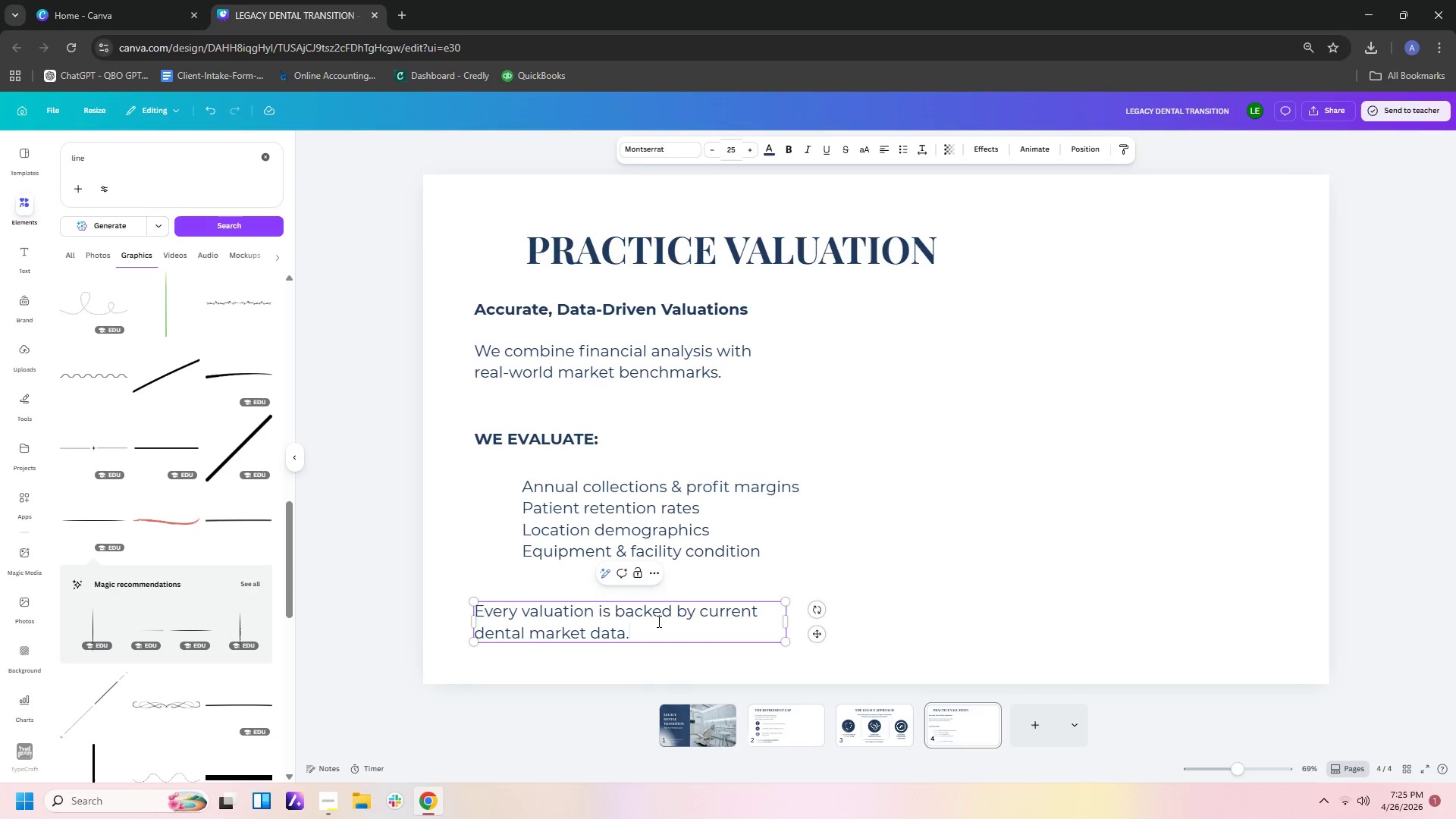 
wait(9.7)
 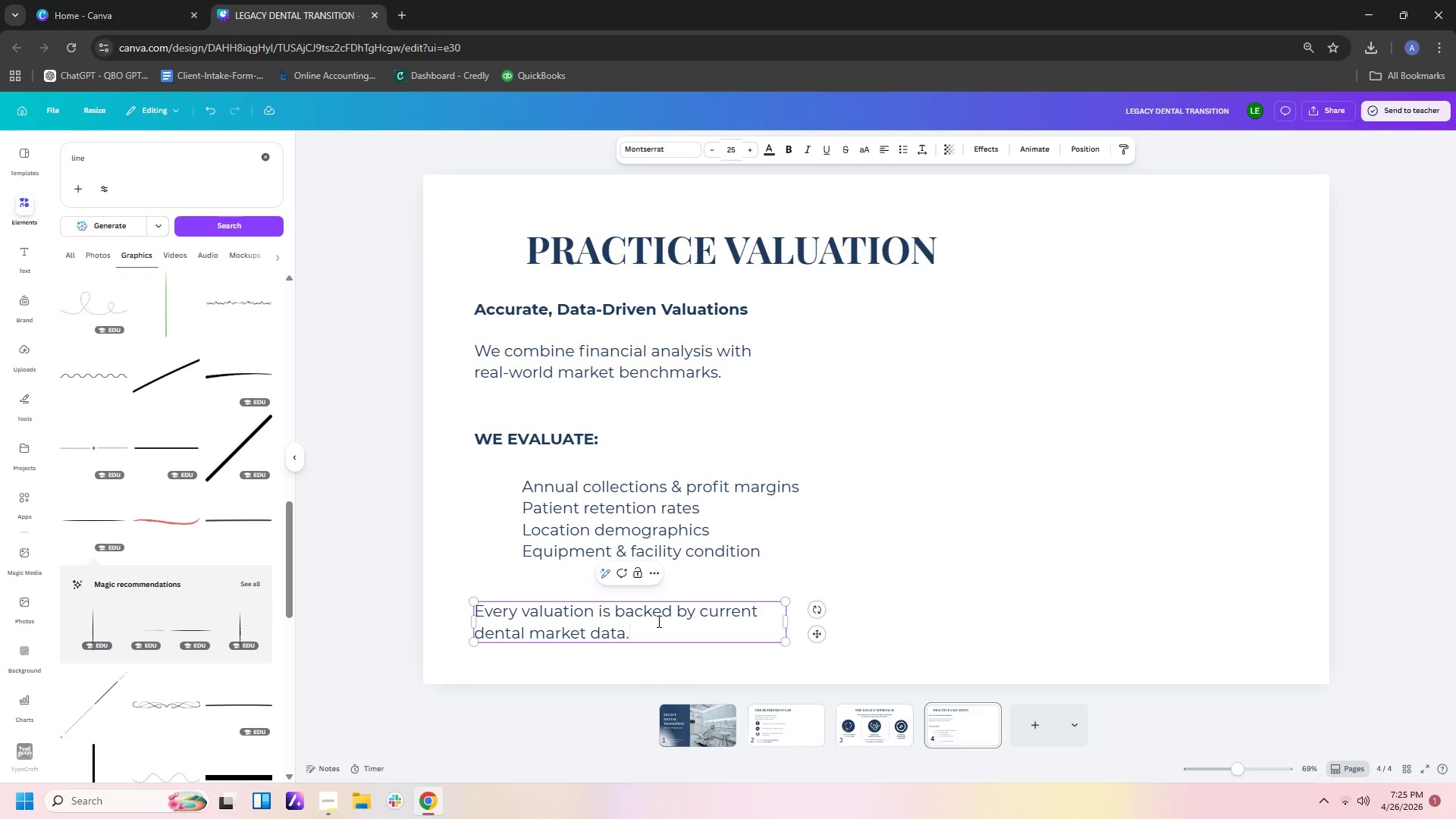 
left_click_drag(start_coordinate=[786, 628], to_coordinate=[745, 637])
 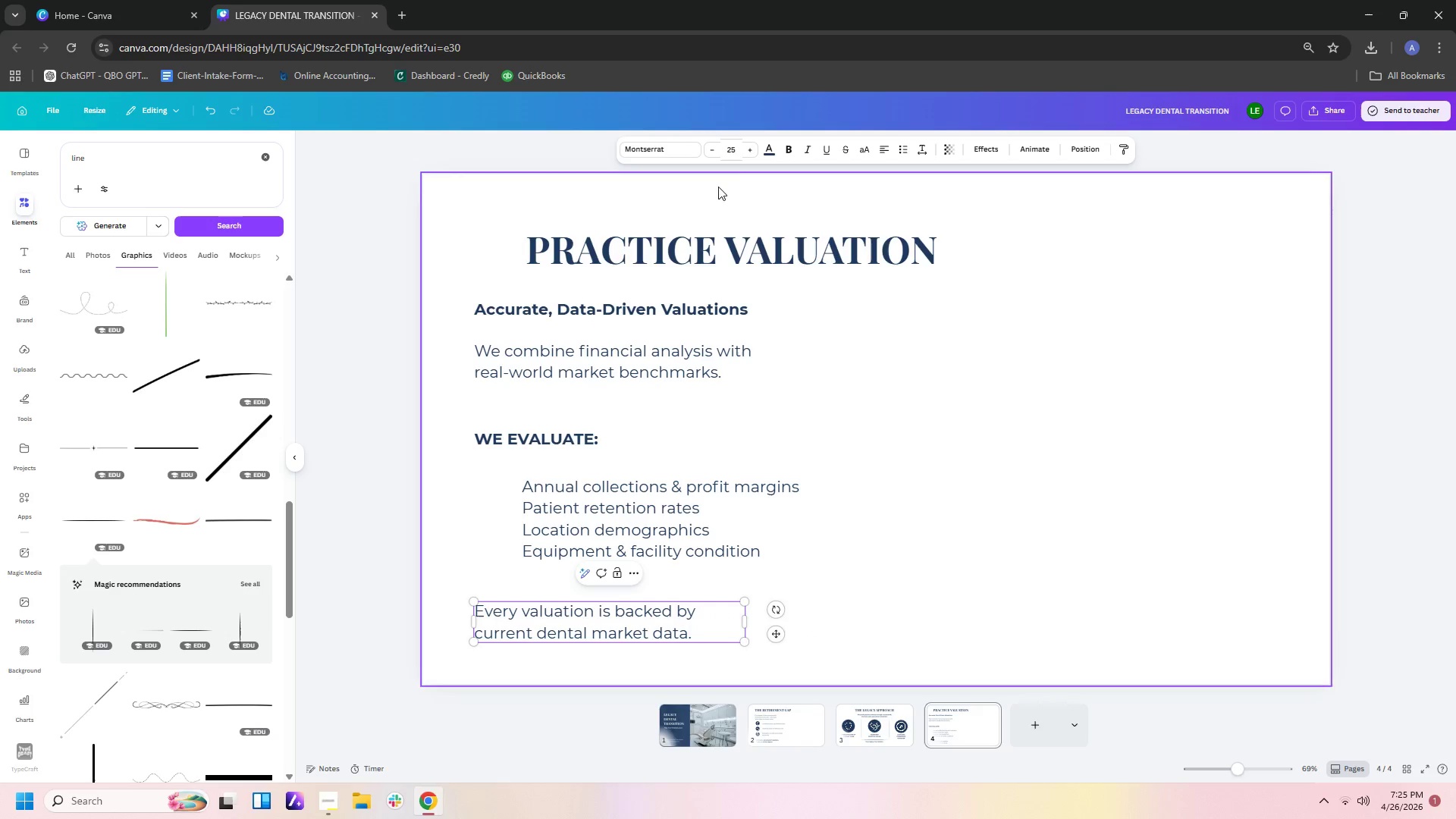 
left_click([792, 153])
 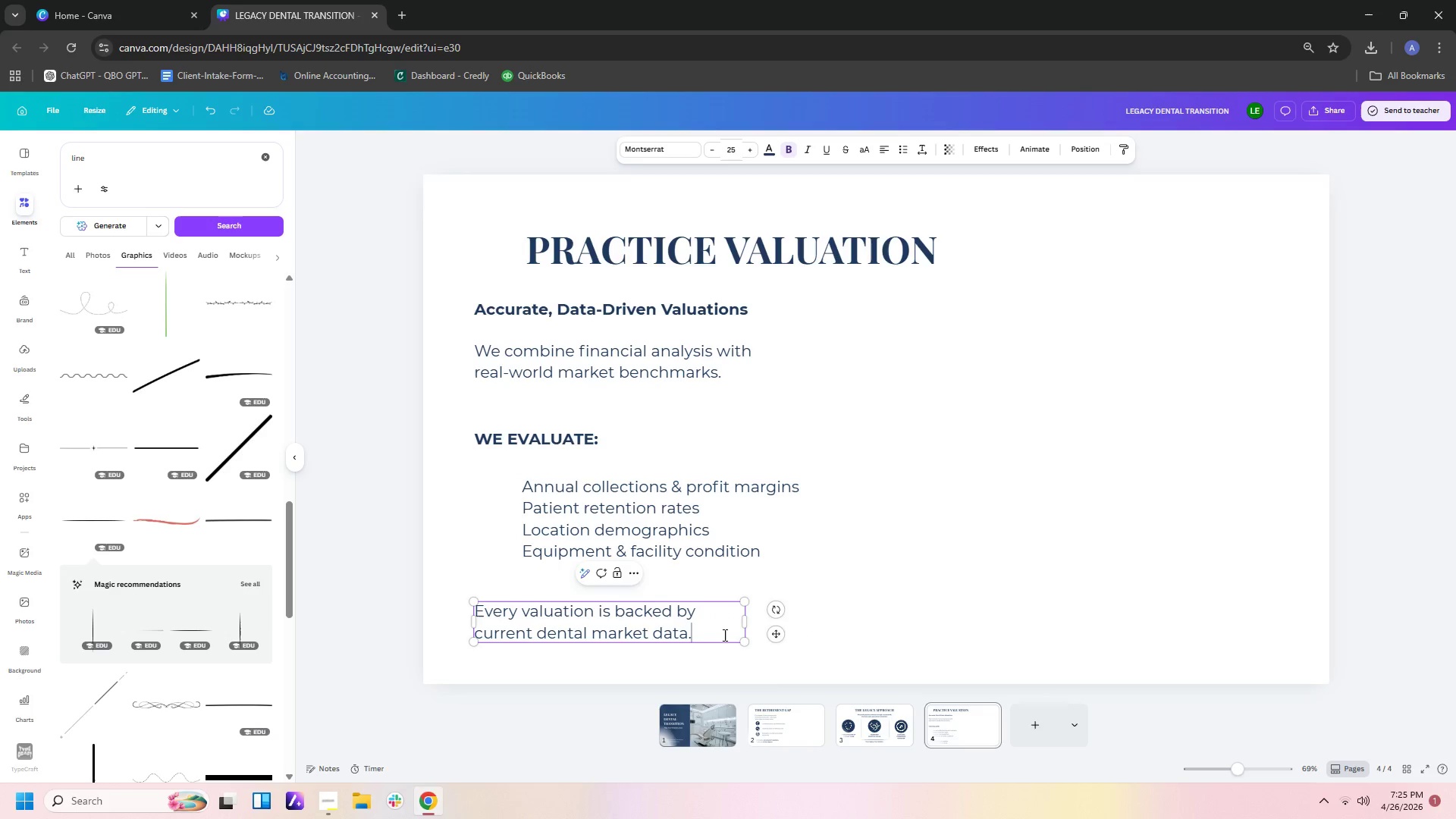 
double_click([677, 627])
 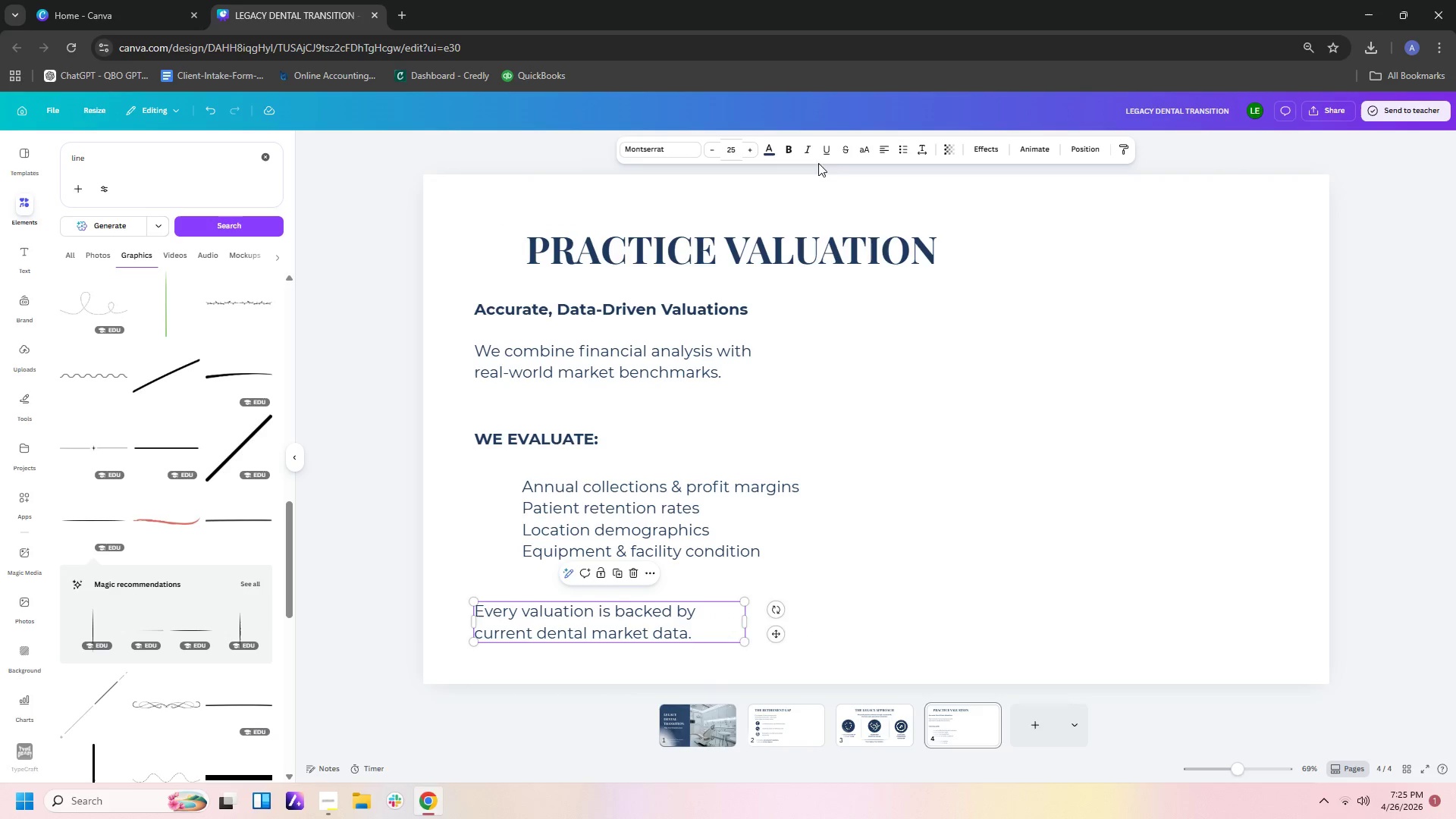 
left_click([787, 153])
 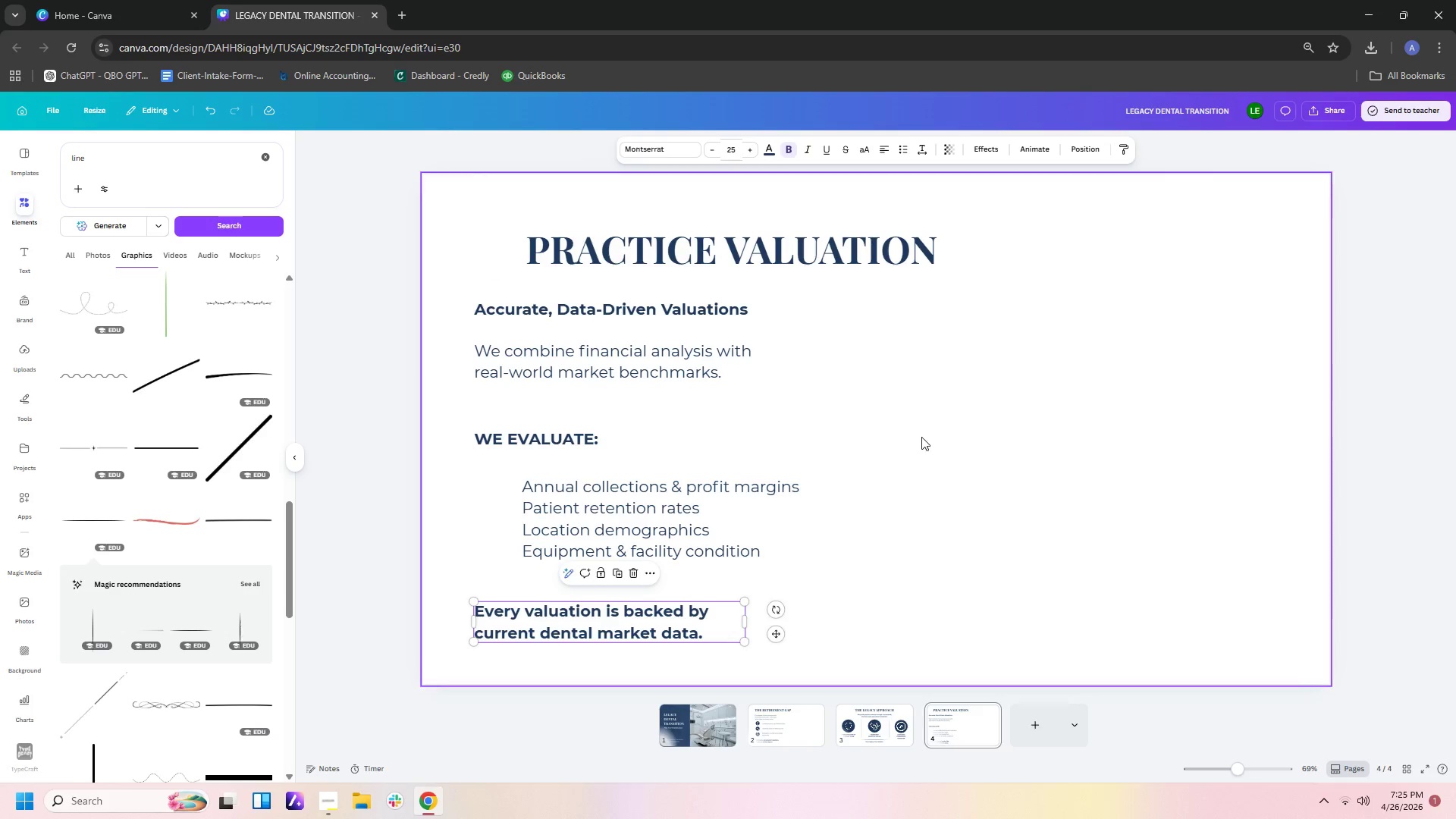 
left_click([911, 452])
 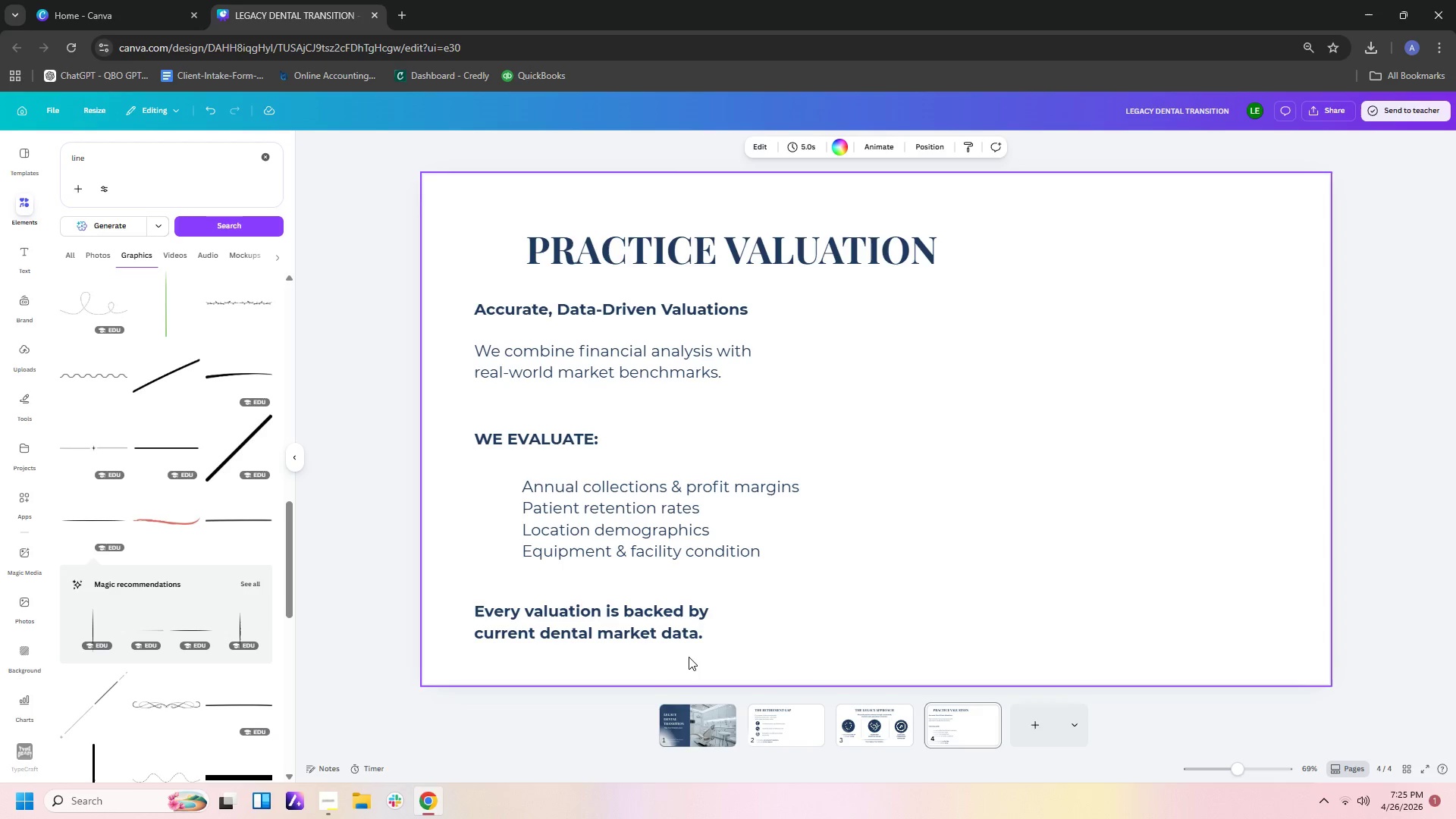 
left_click_drag(start_coordinate=[686, 632], to_coordinate=[707, 631])
 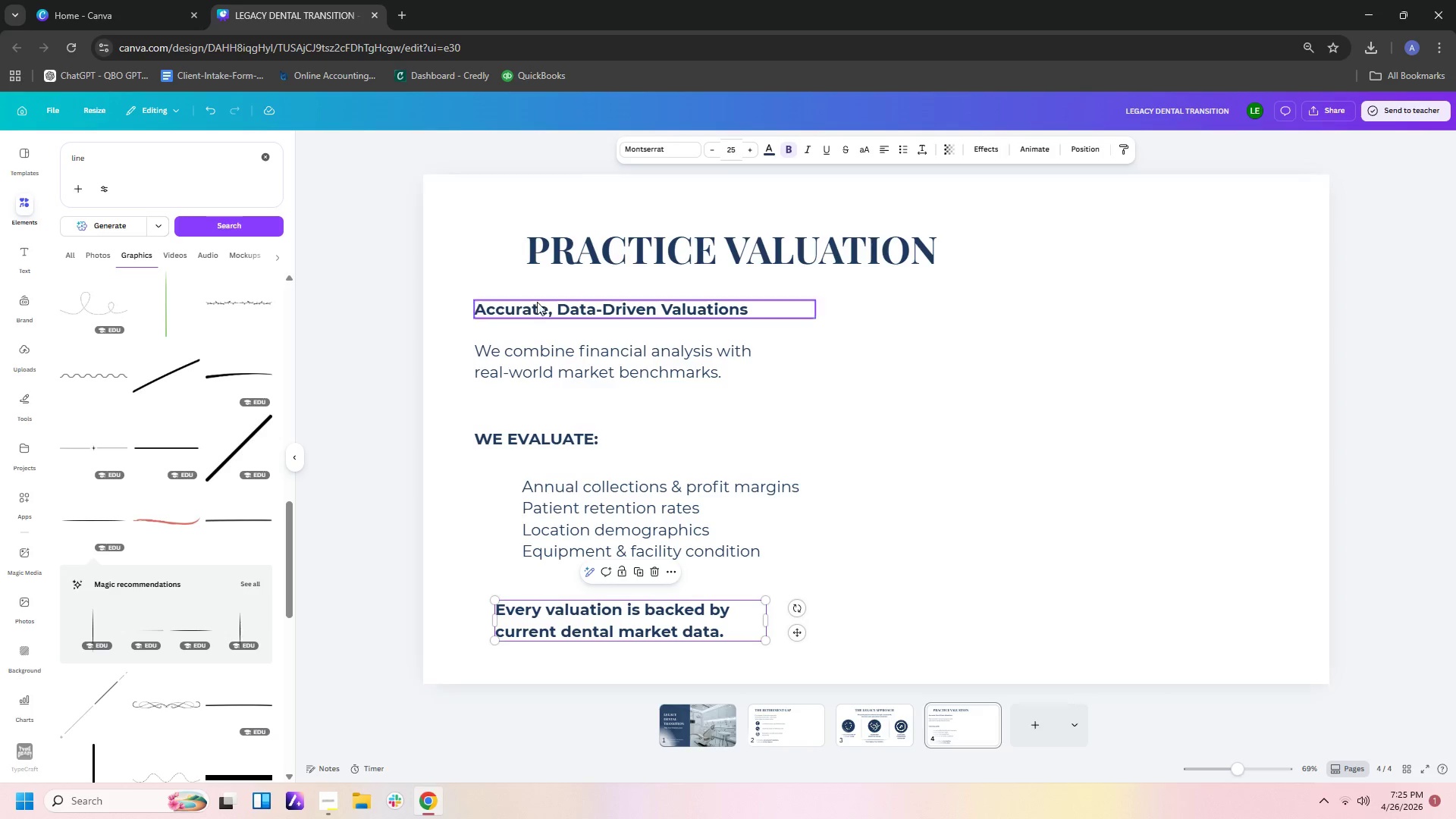 
left_click_drag(start_coordinate=[457, 296], to_coordinate=[626, 456])
 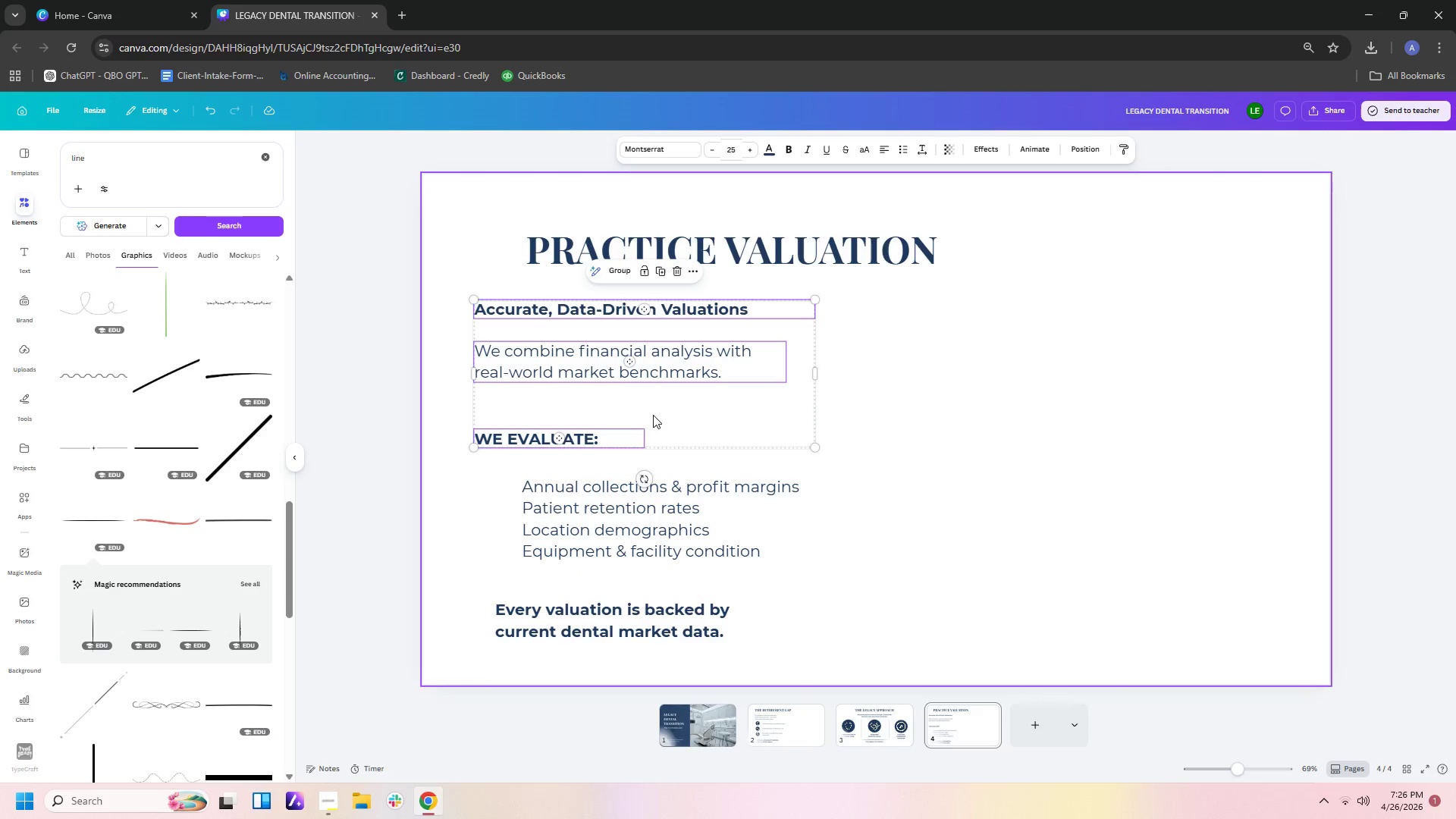 
left_click_drag(start_coordinate=[653, 414], to_coordinate=[675, 411])
 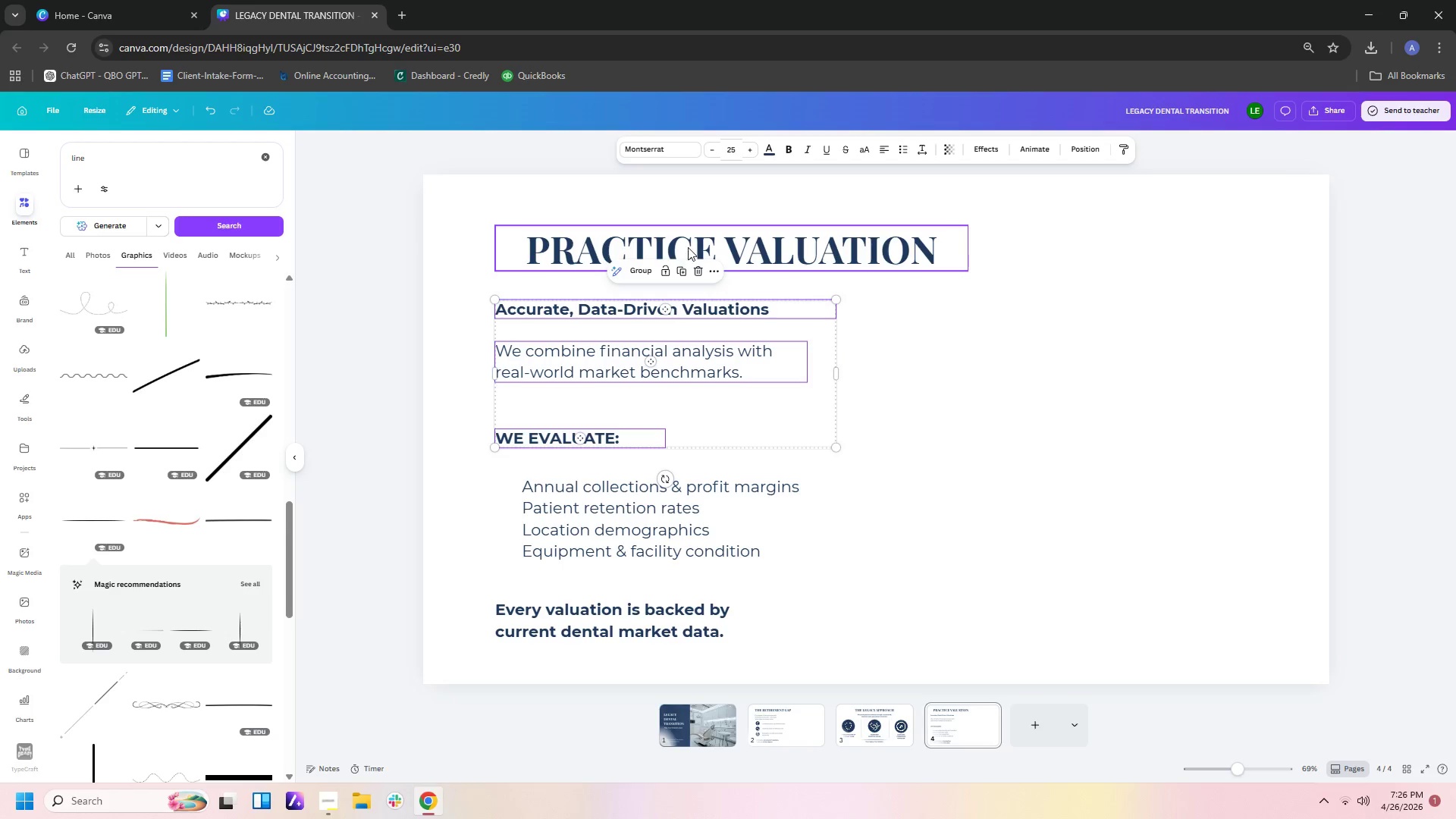 
left_click_drag(start_coordinate=[688, 247], to_coordinate=[712, 249])
 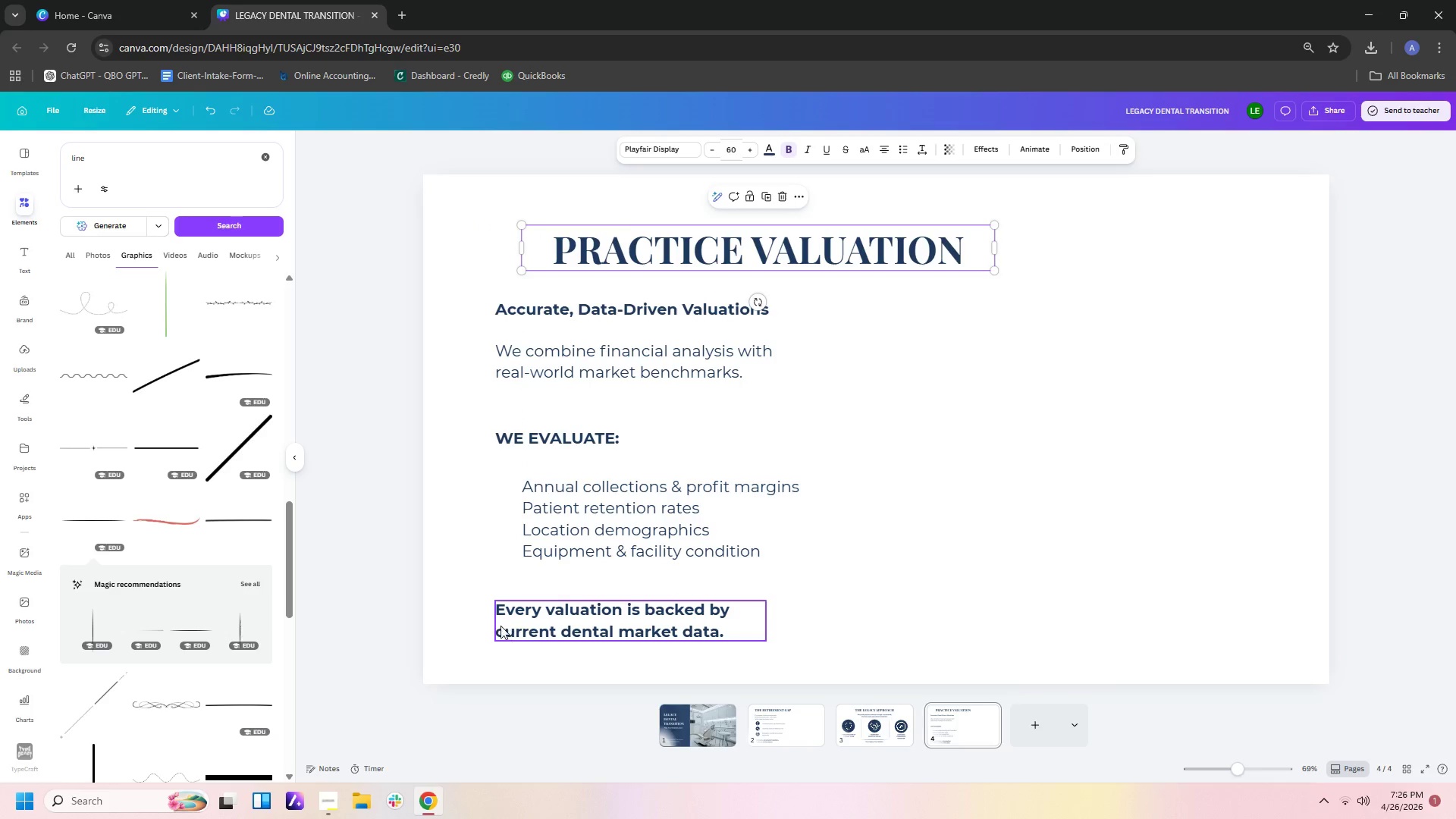 
left_click_drag(start_coordinate=[521, 616], to_coordinate=[530, 615])
 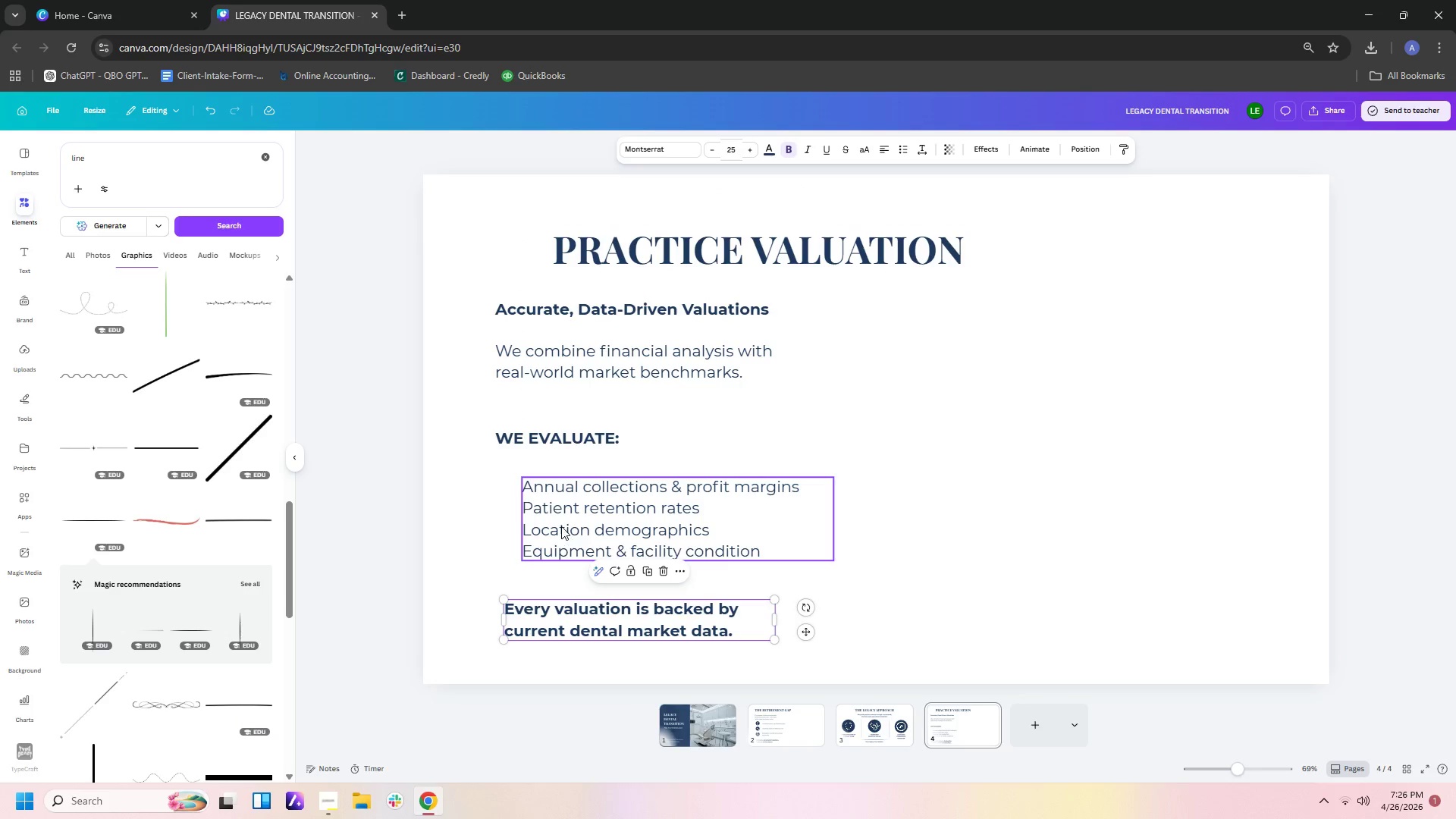 
left_click_drag(start_coordinate=[561, 526], to_coordinate=[582, 525])
 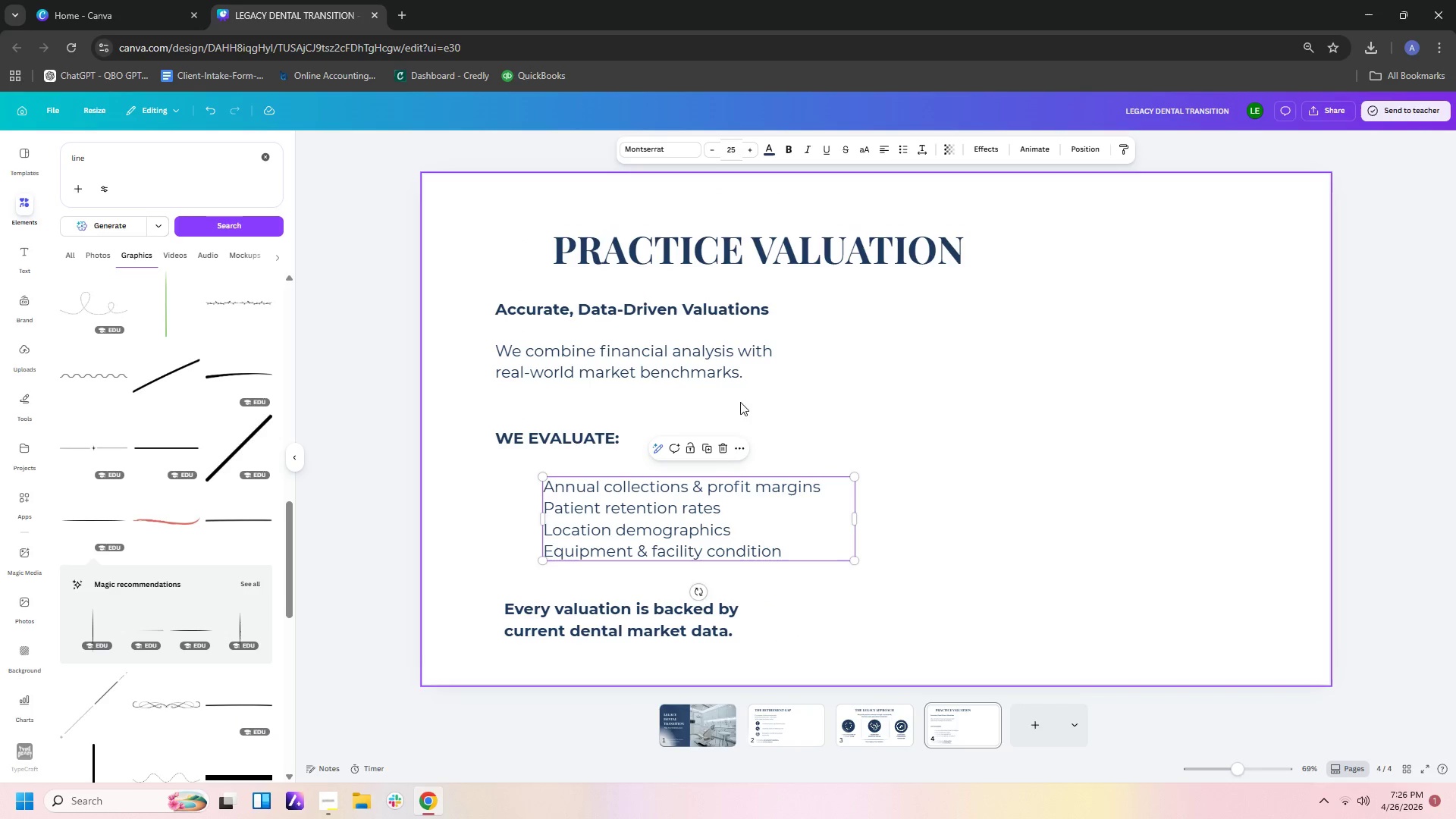 
left_click([746, 398])
 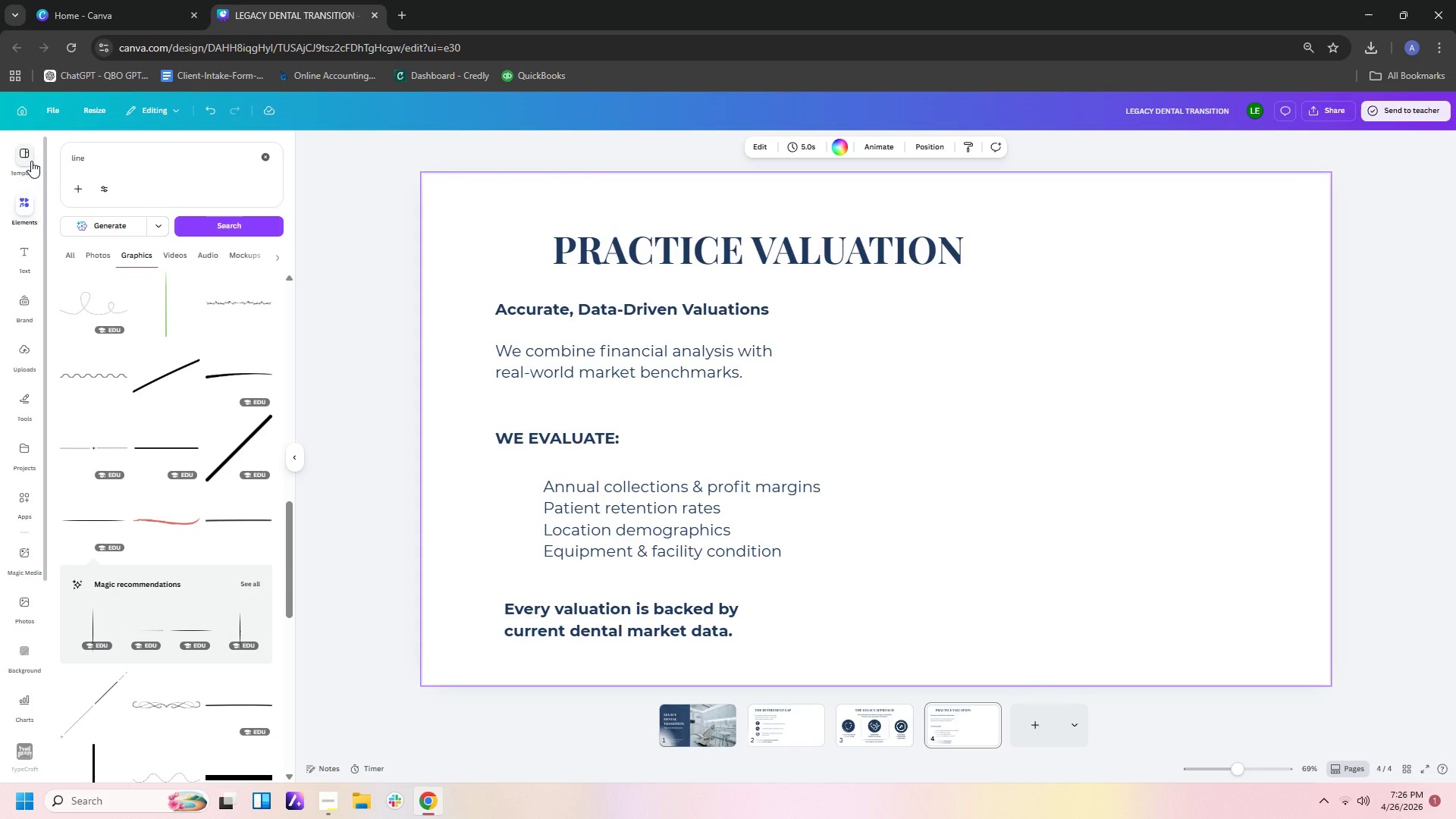 
left_click_drag(start_coordinate=[95, 158], to_coordinate=[4, 155])
 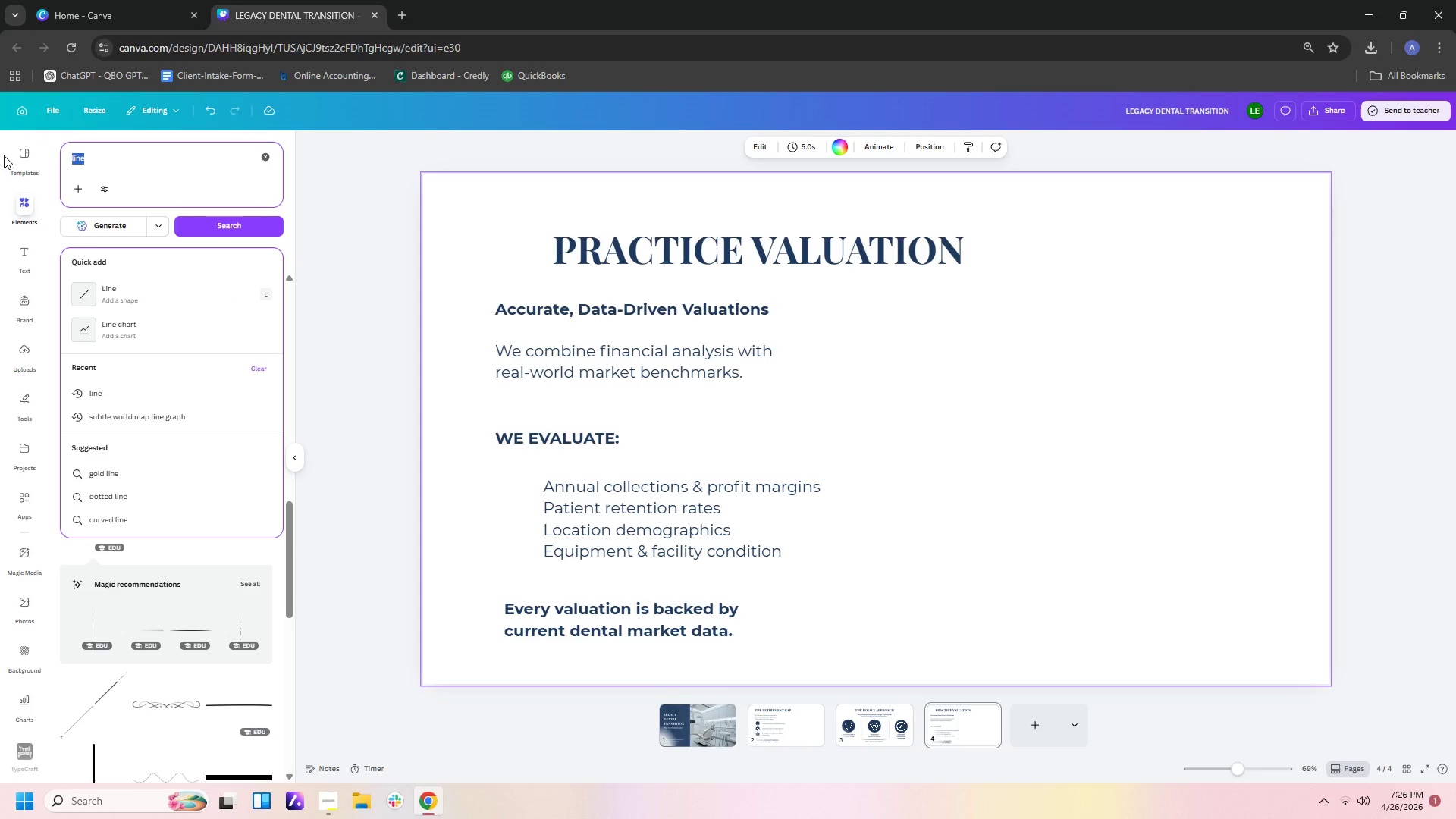 
type(check)
 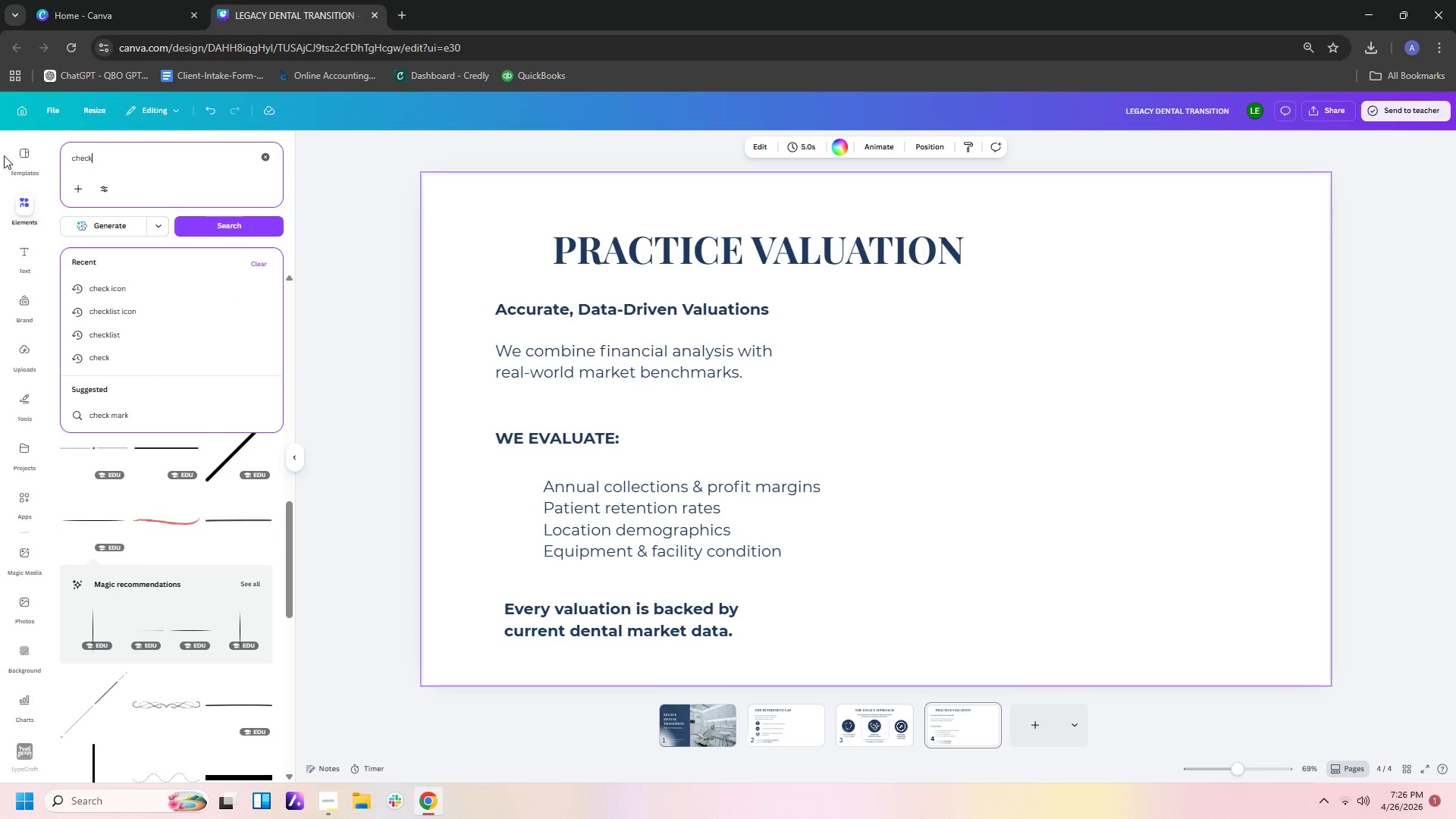 
key(Enter)
 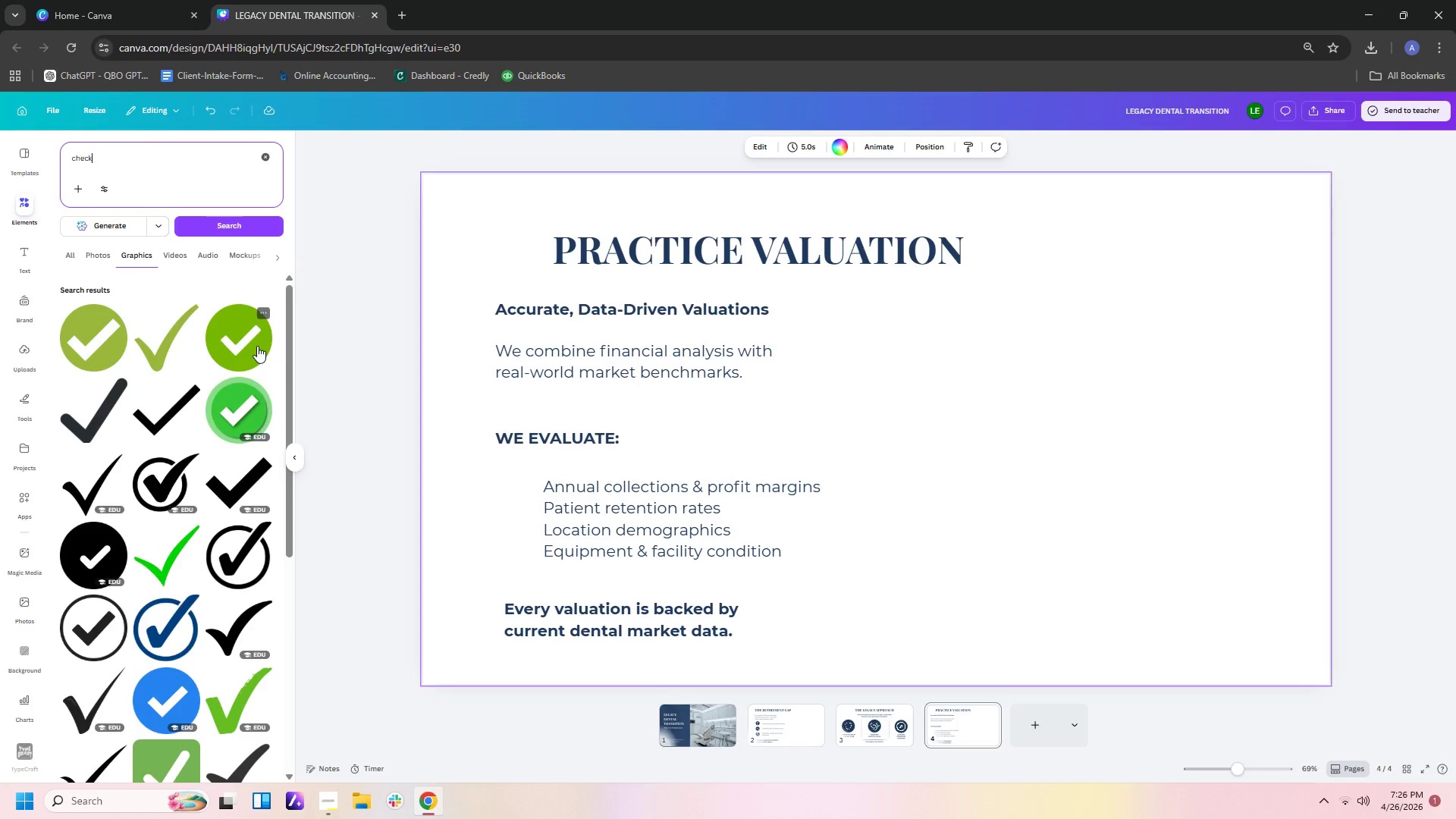 
left_click([257, 346])
 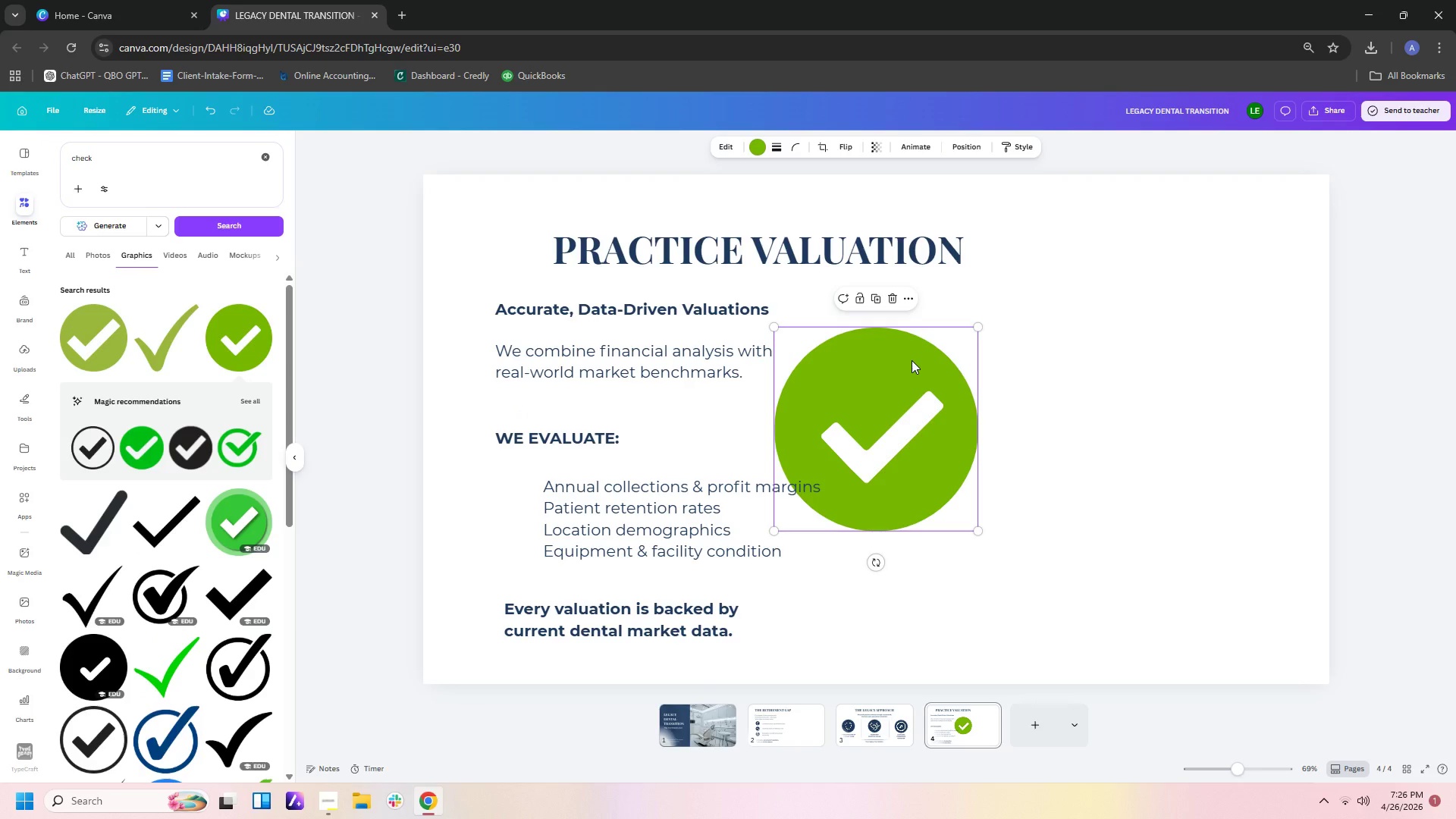 
left_click([904, 365])
 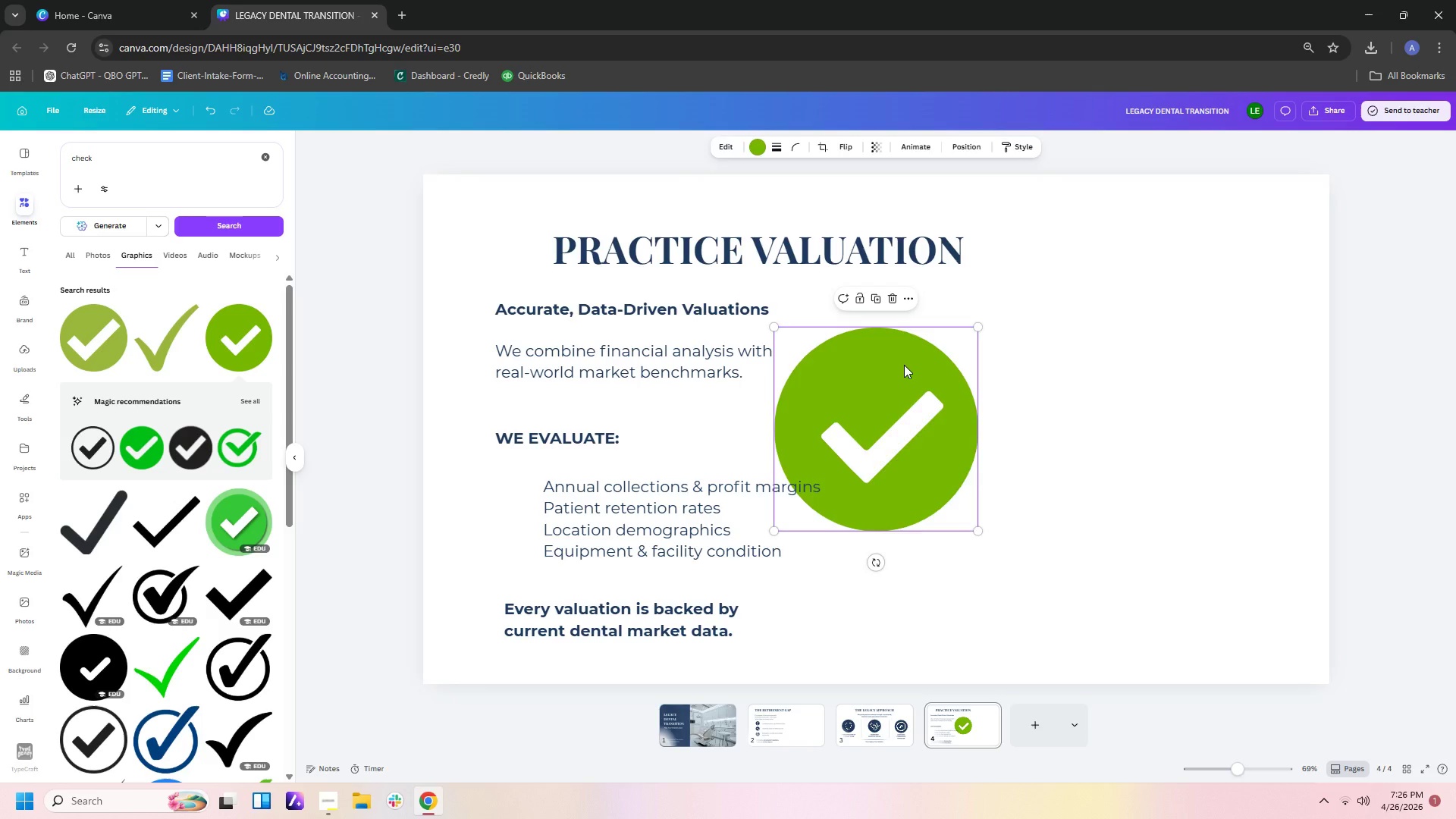 
key(Delete)
 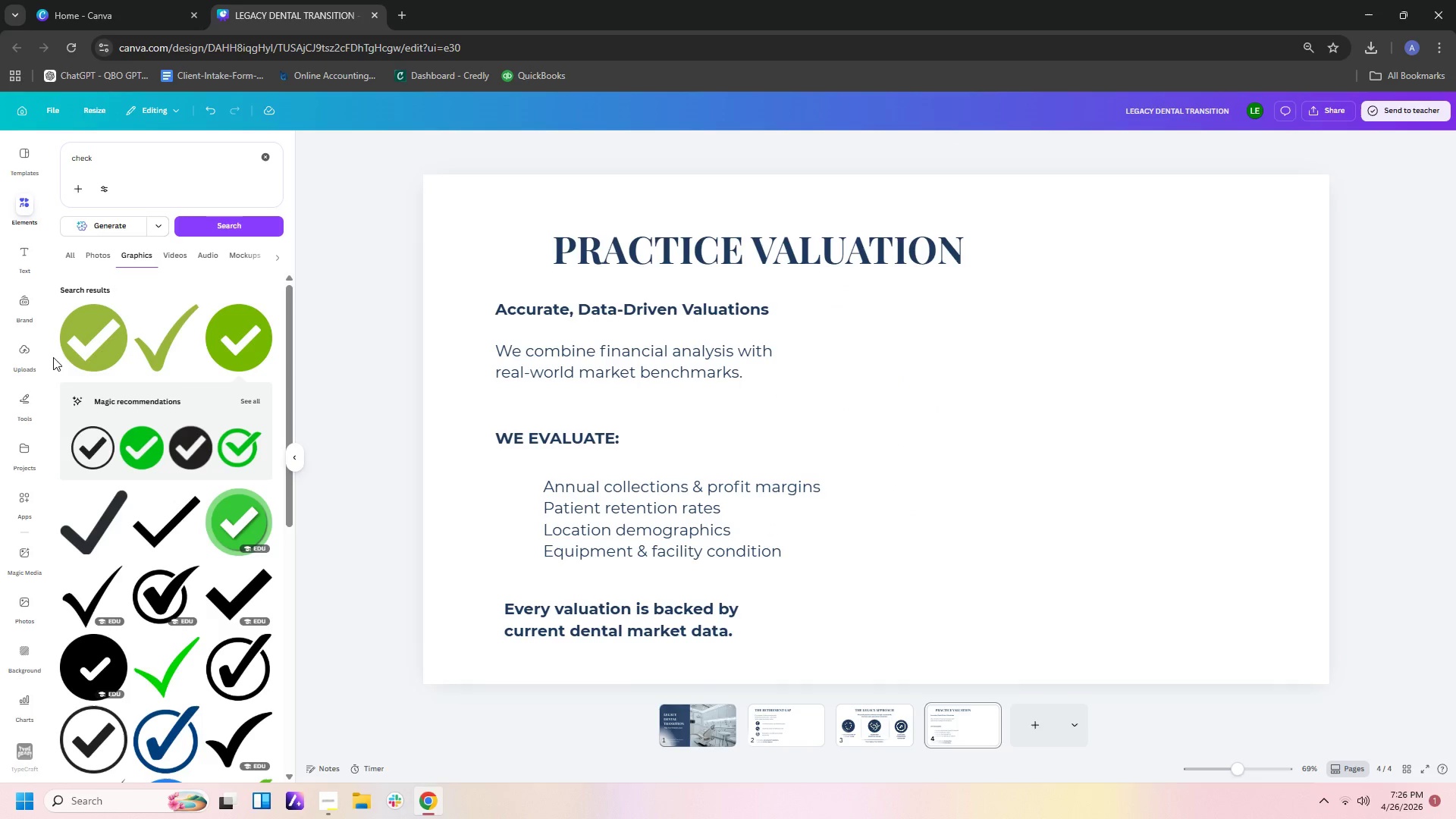 
left_click([86, 340])
 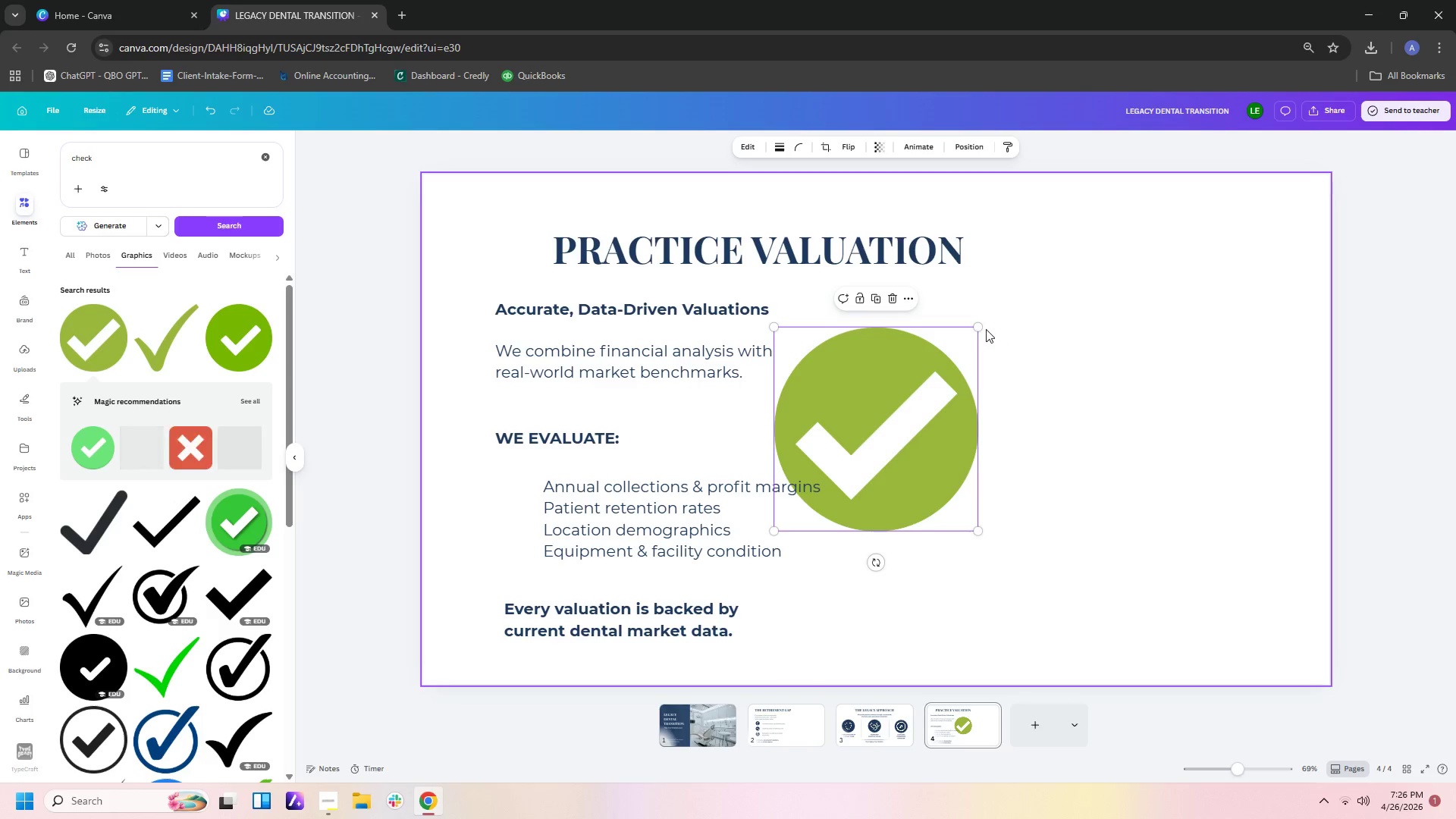 
left_click_drag(start_coordinate=[978, 327], to_coordinate=[843, 520])
 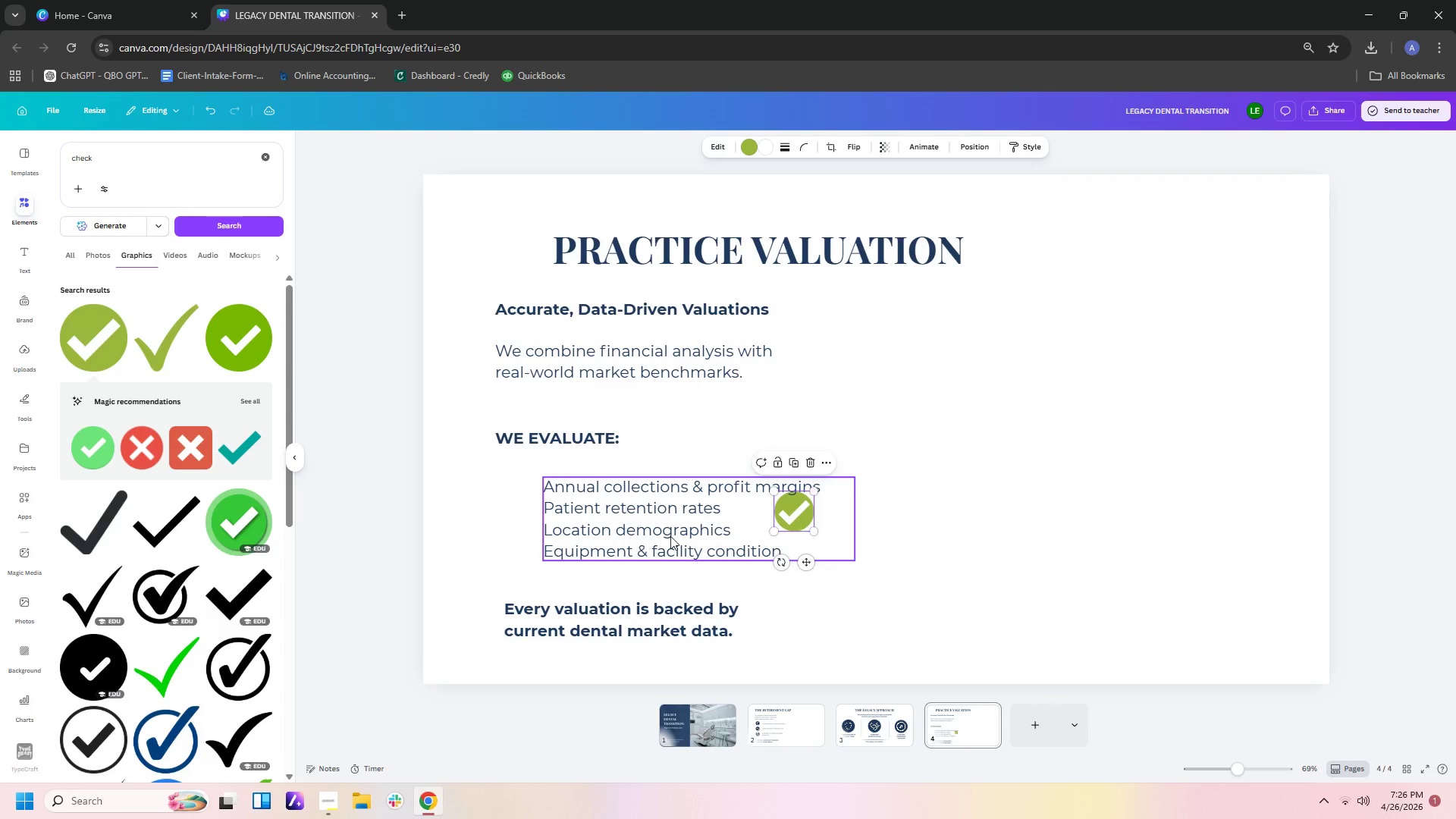 
left_click([661, 537])
 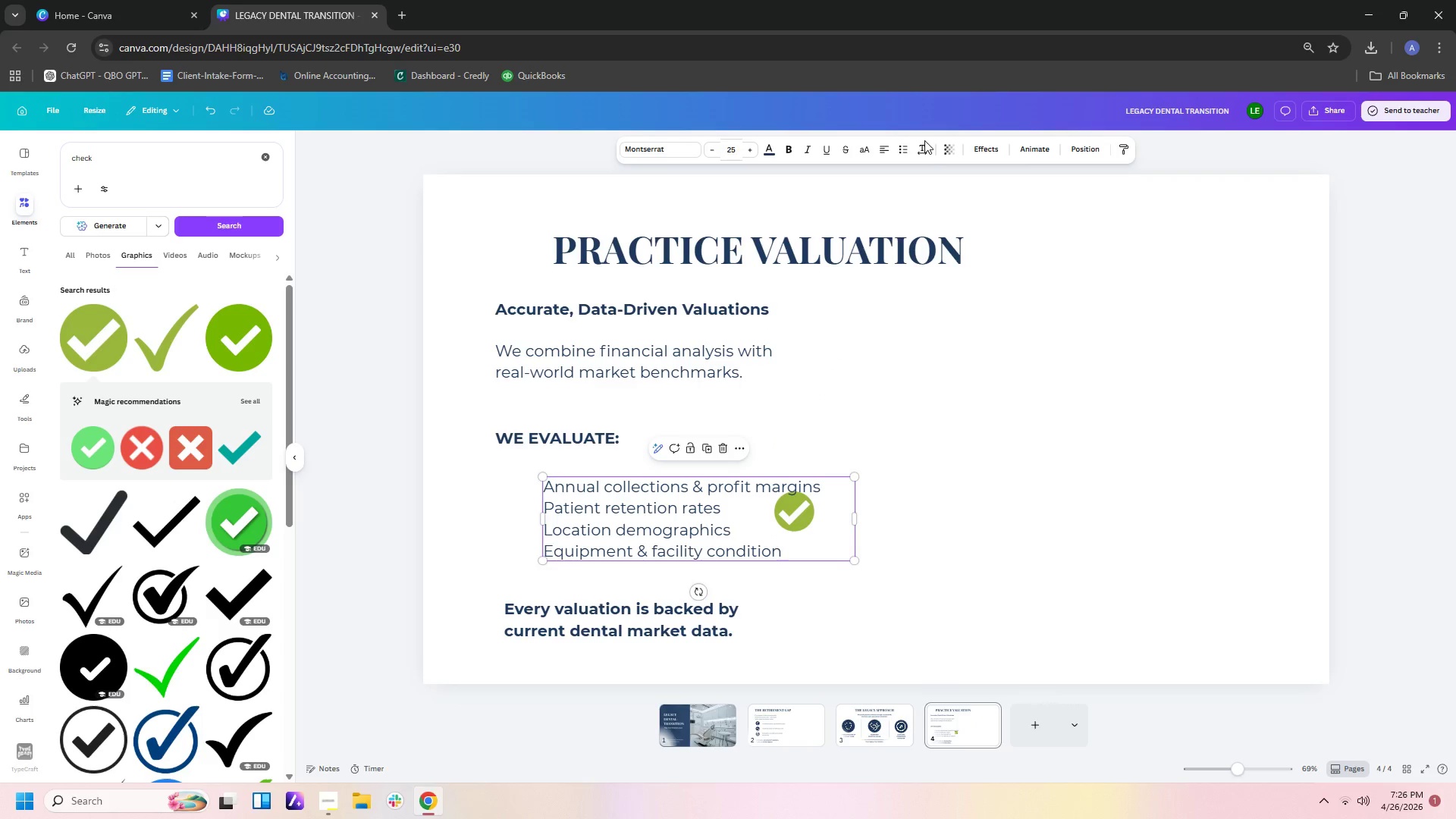 
double_click([926, 146])
 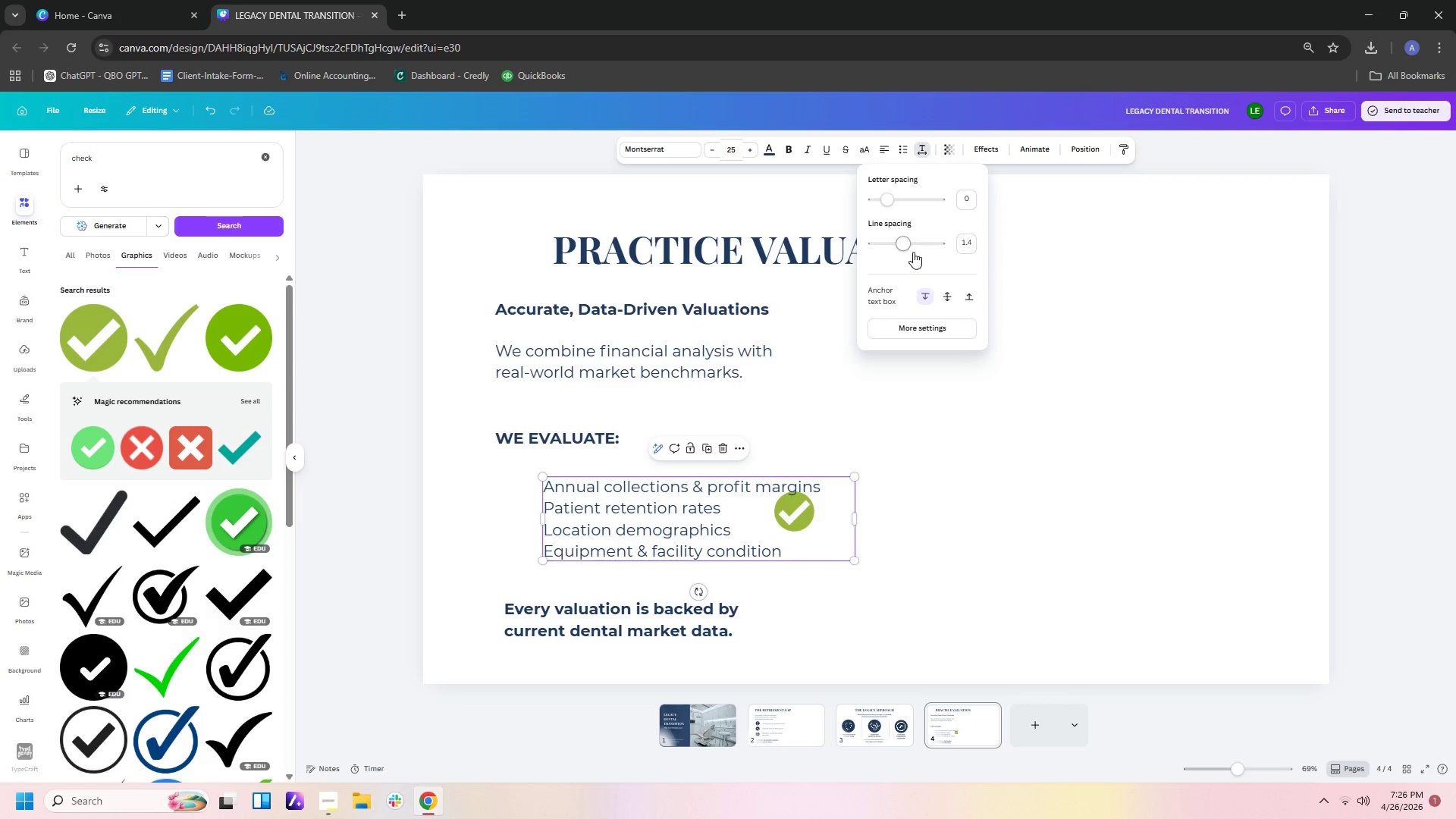 
left_click_drag(start_coordinate=[901, 244], to_coordinate=[1009, 251])
 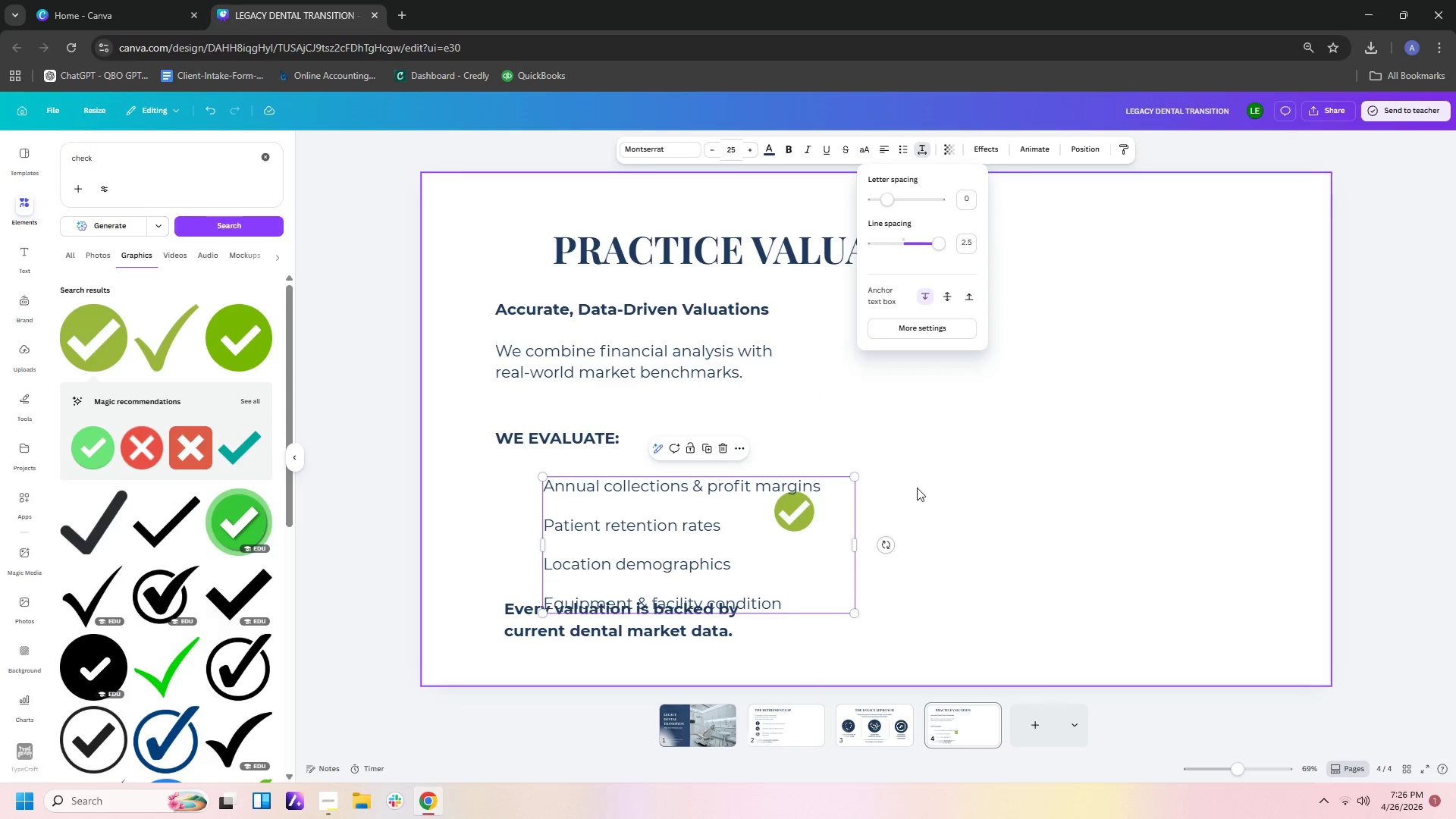 
left_click([917, 488])
 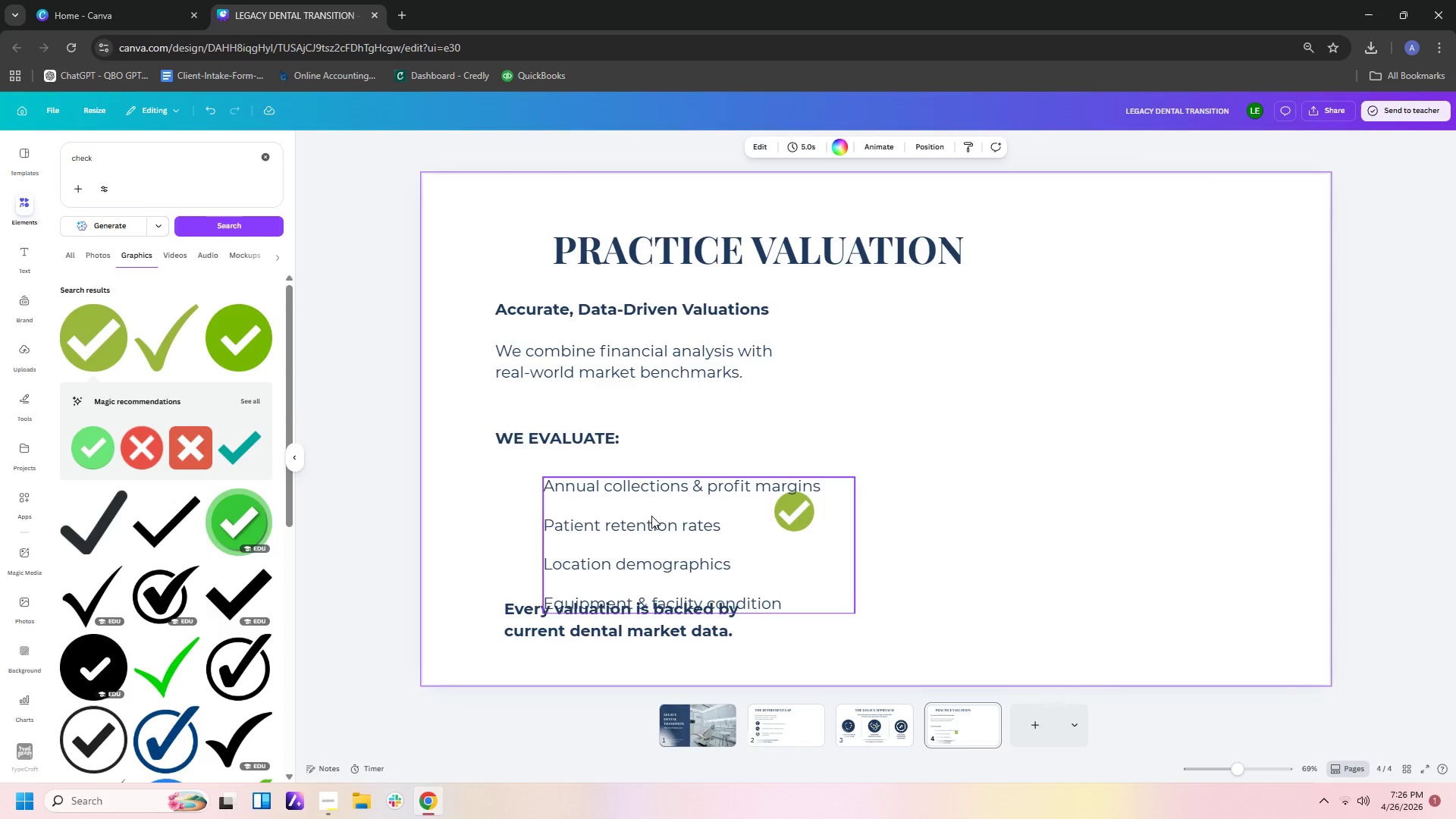 
left_click_drag(start_coordinate=[635, 516], to_coordinate=[635, 499])
 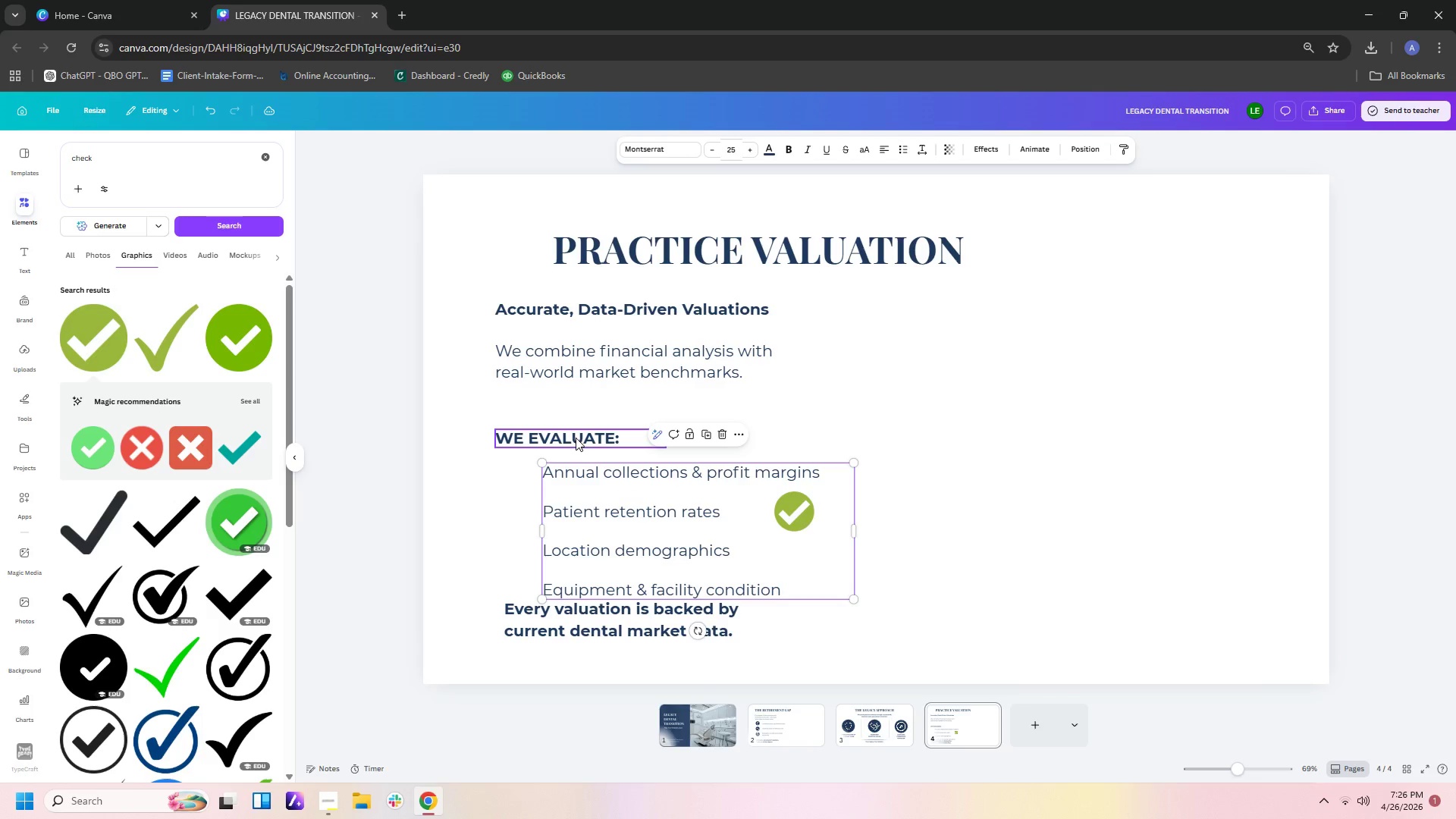 
left_click_drag(start_coordinate=[576, 438], to_coordinate=[569, 417])
 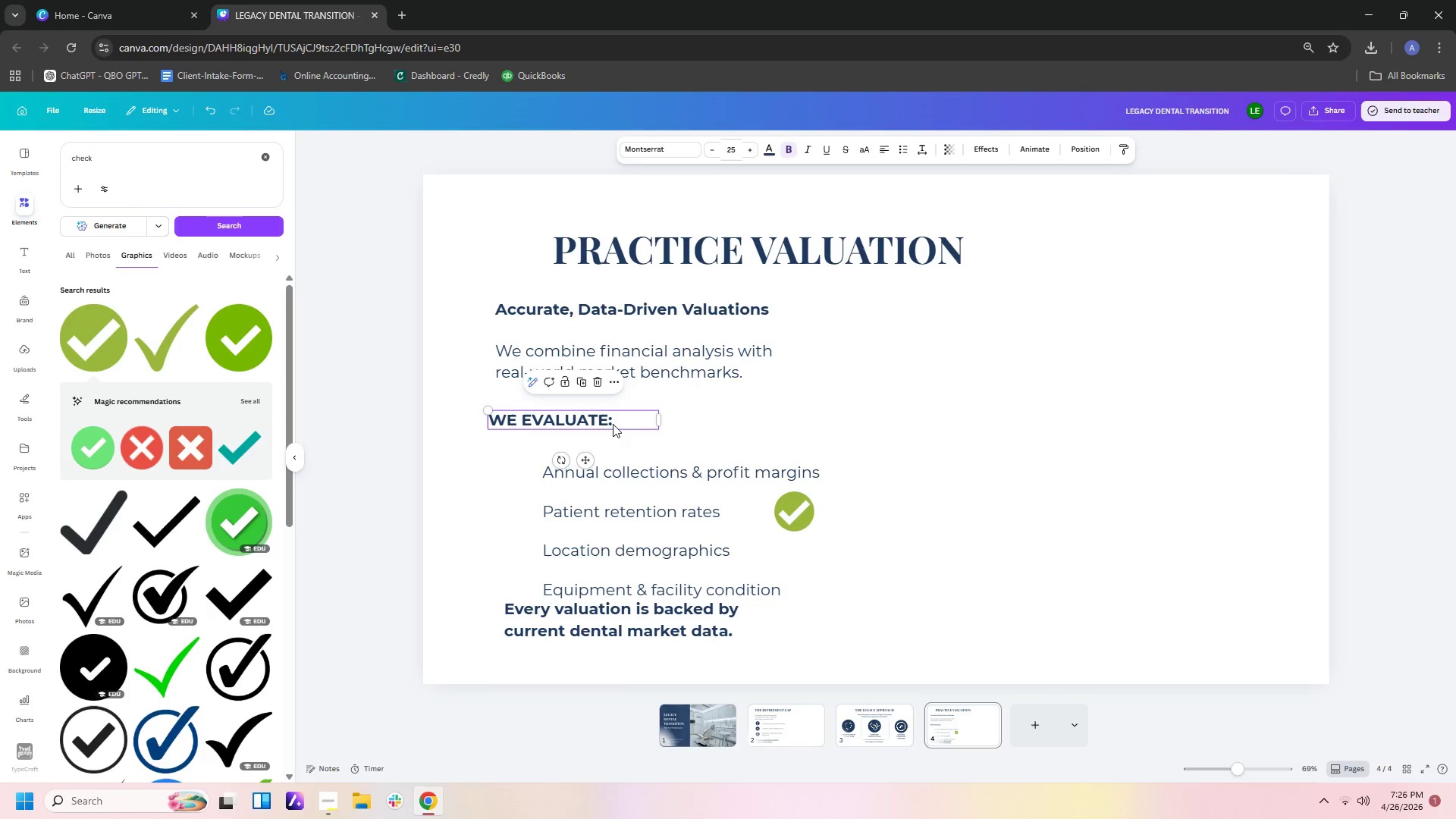 
left_click_drag(start_coordinate=[613, 424], to_coordinate=[618, 423])
 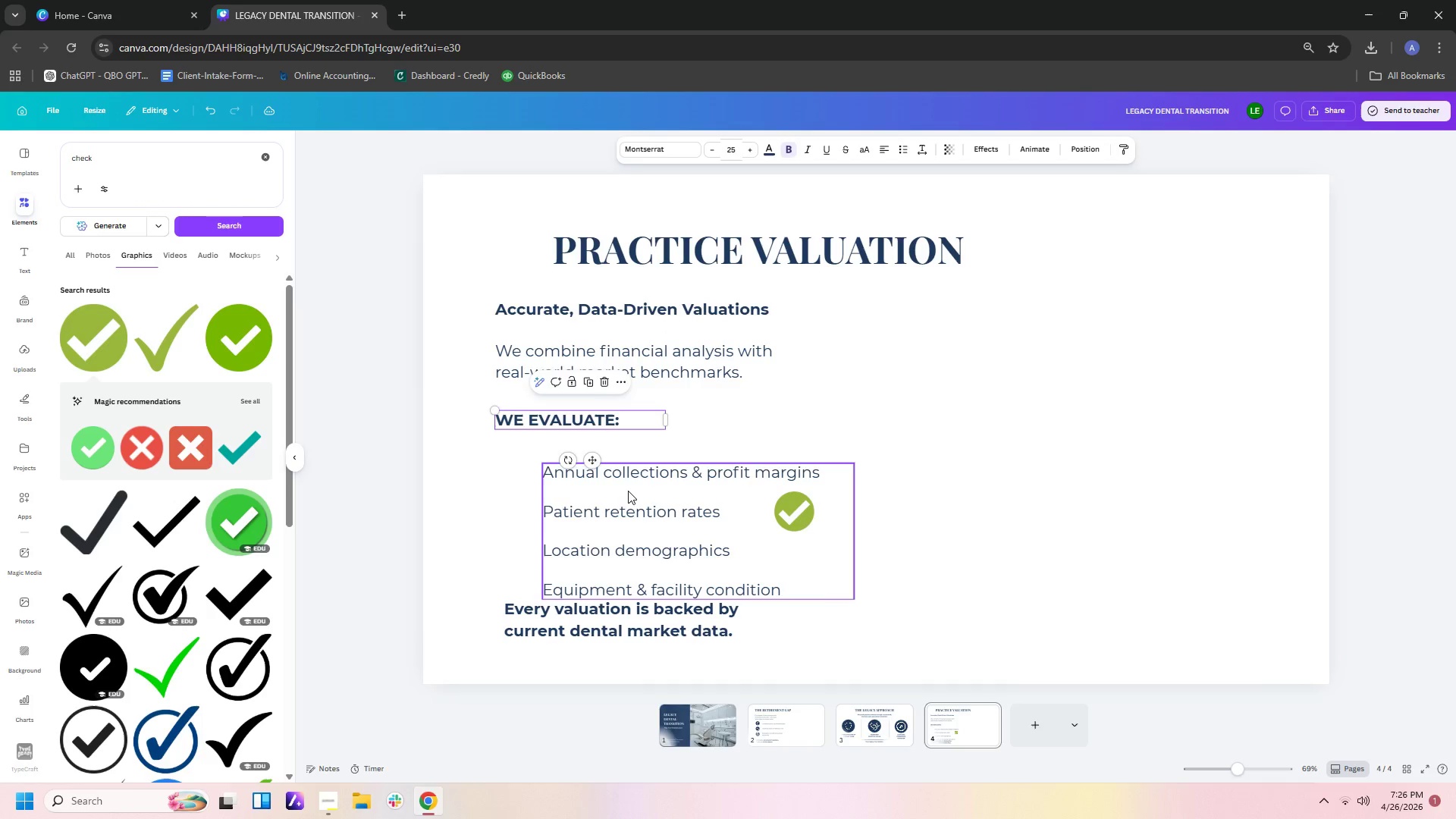 
left_click_drag(start_coordinate=[628, 491], to_coordinate=[629, 472])
 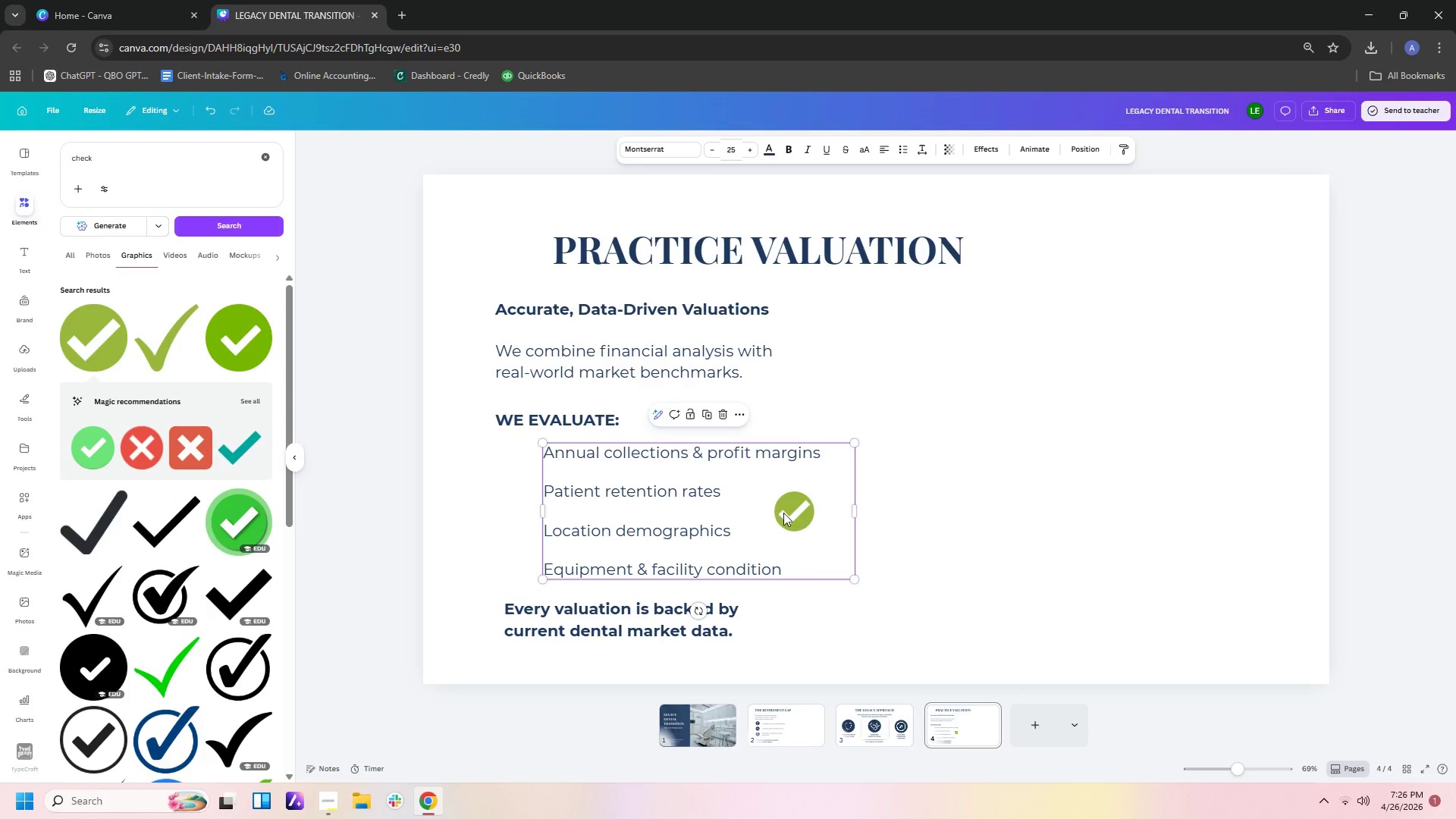 
left_click([783, 513])
 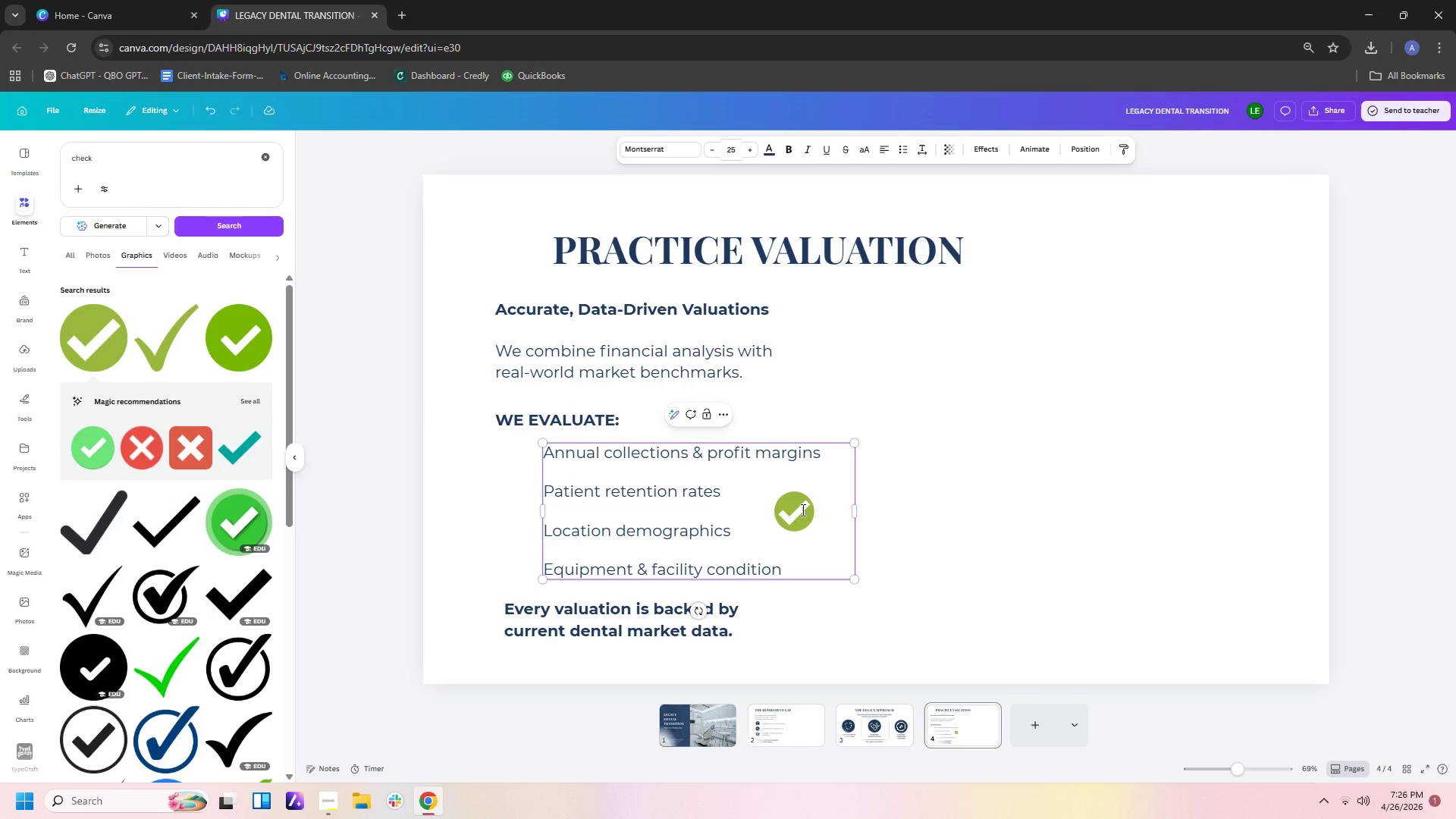 
left_click([799, 511])
 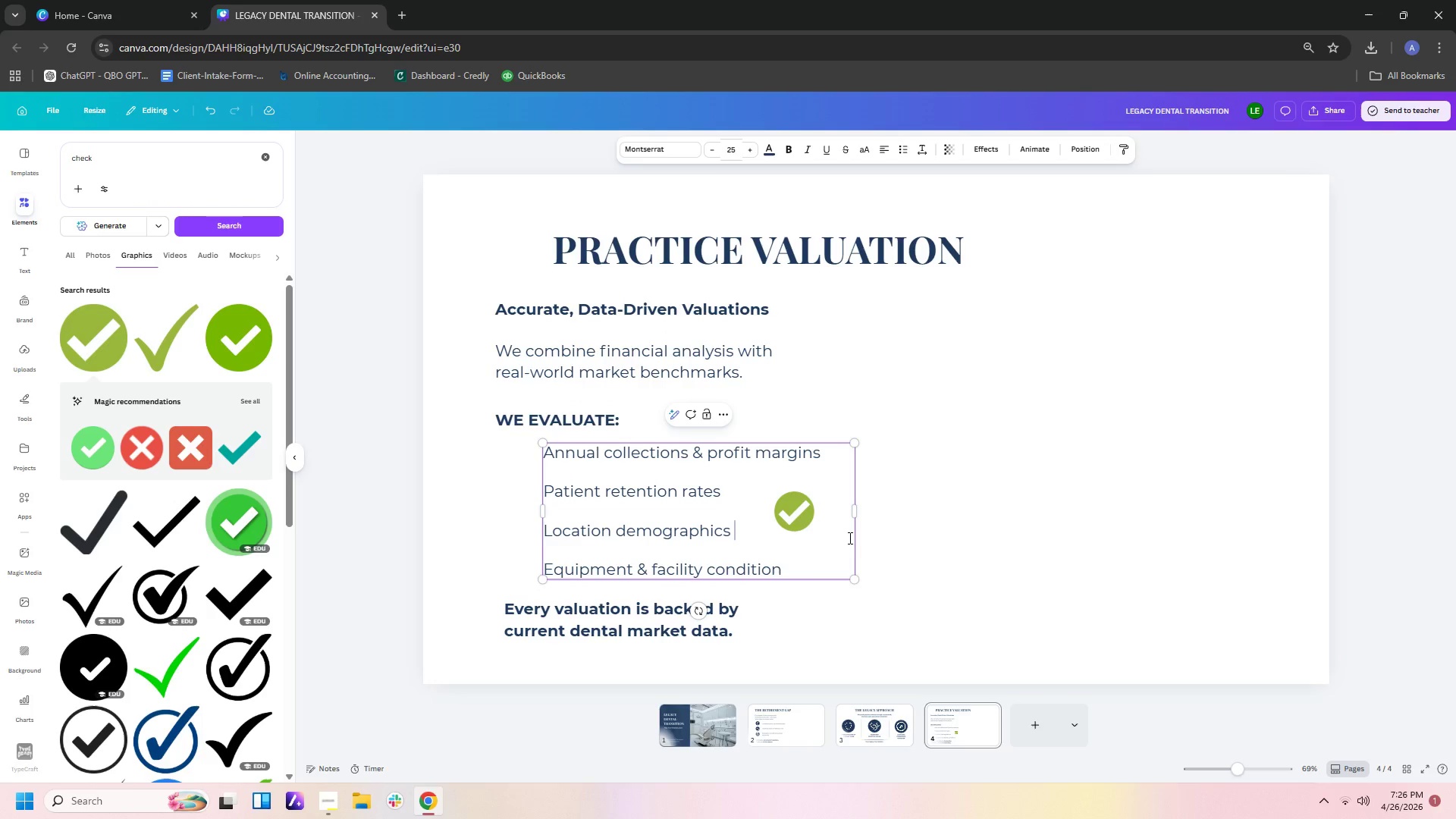 
left_click([847, 538])
 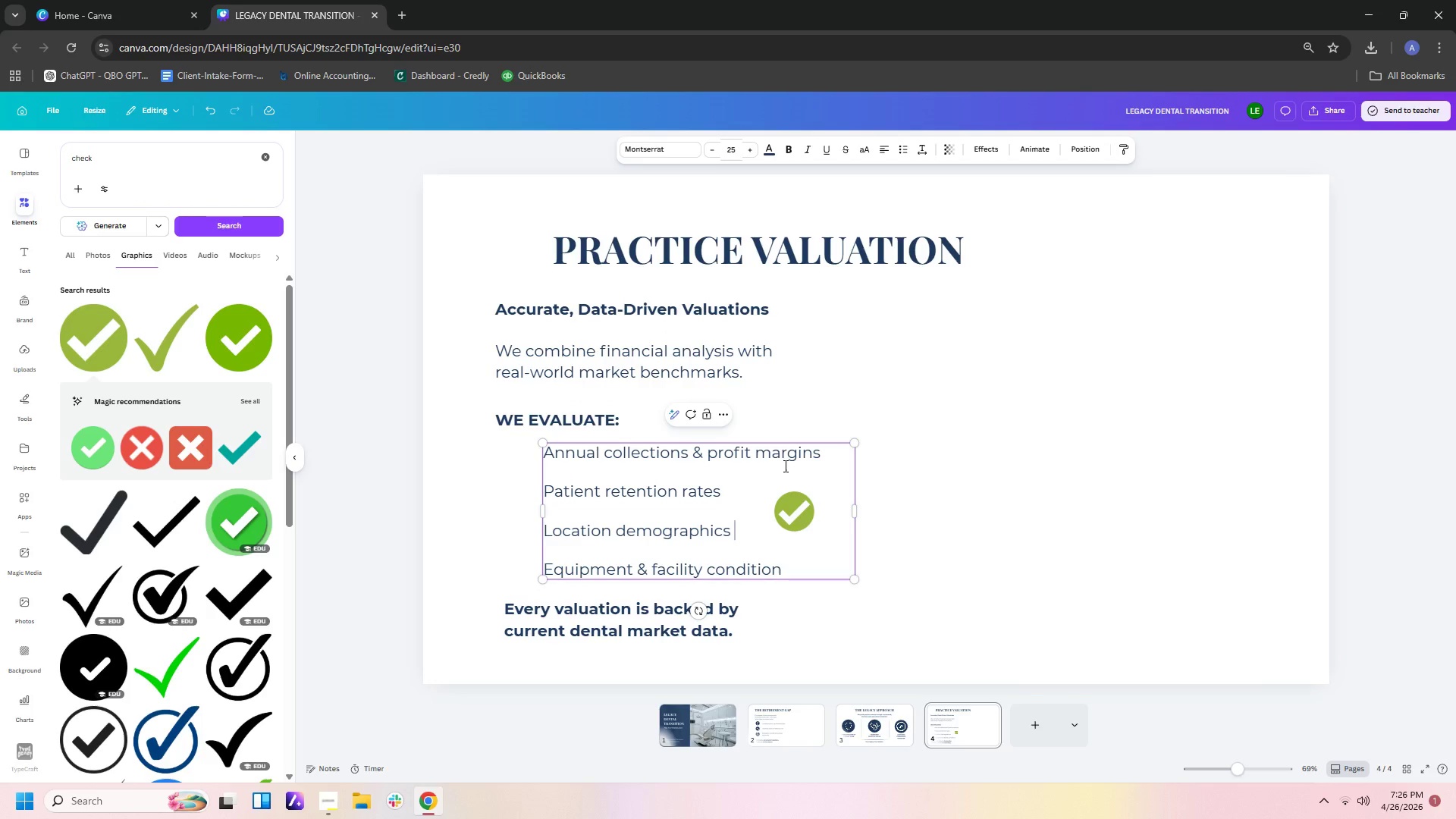 
left_click([948, 412])
 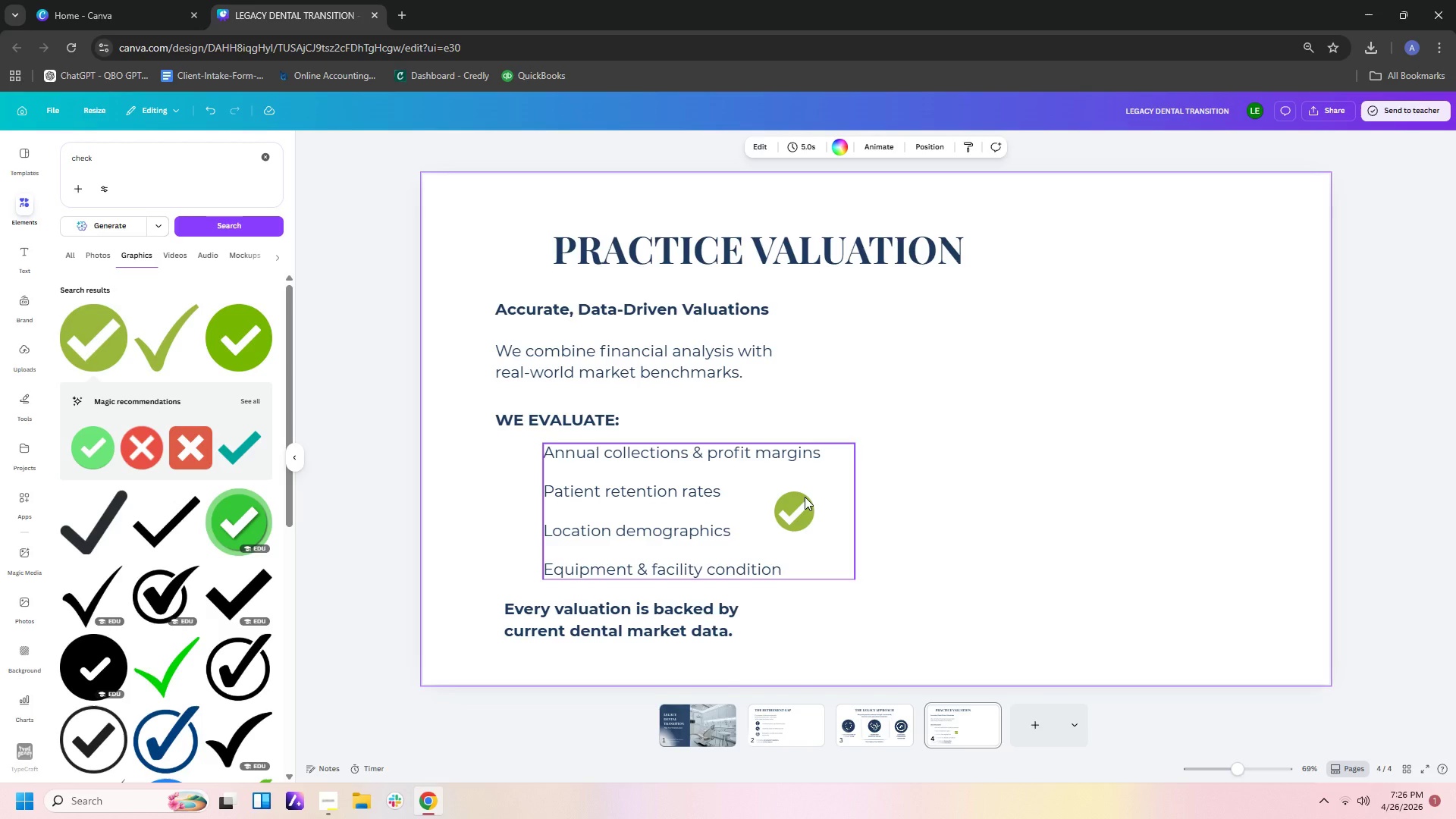 
left_click([805, 497])
 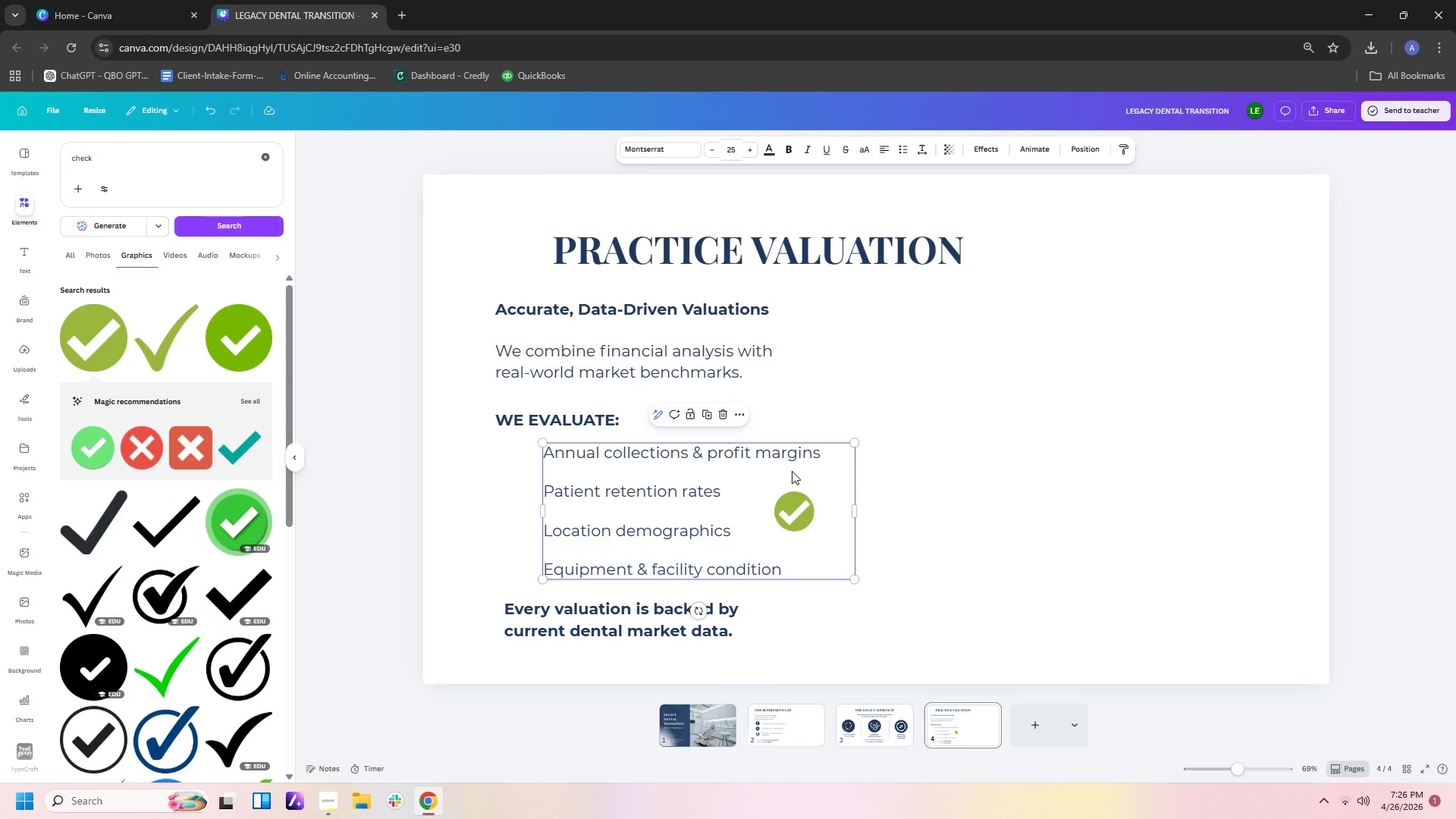 
left_click_drag(start_coordinate=[790, 466], to_coordinate=[624, 479])
 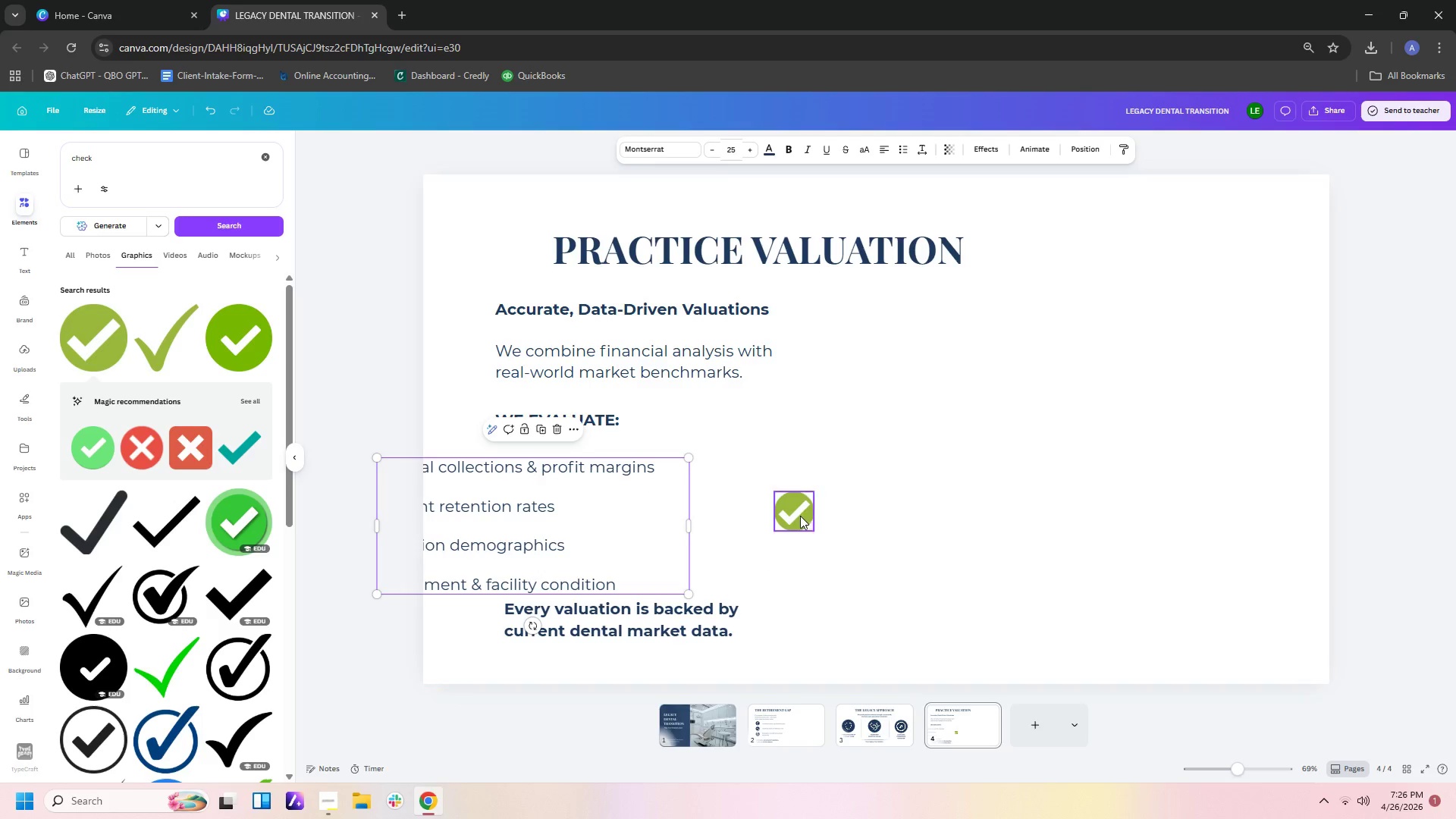 
left_click_drag(start_coordinate=[799, 516], to_coordinate=[428, 388])
 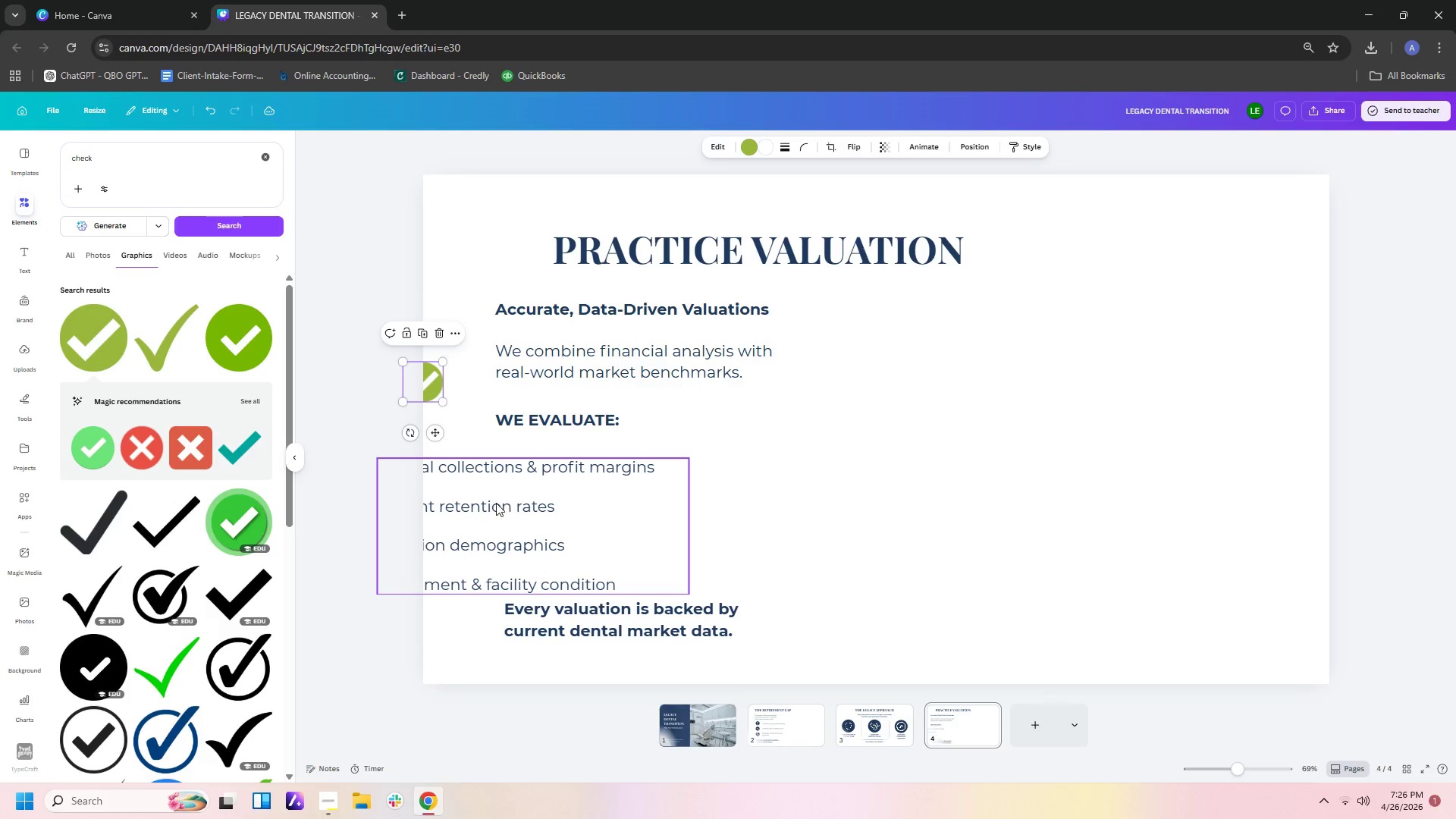 
left_click_drag(start_coordinate=[495, 503], to_coordinate=[659, 493])
 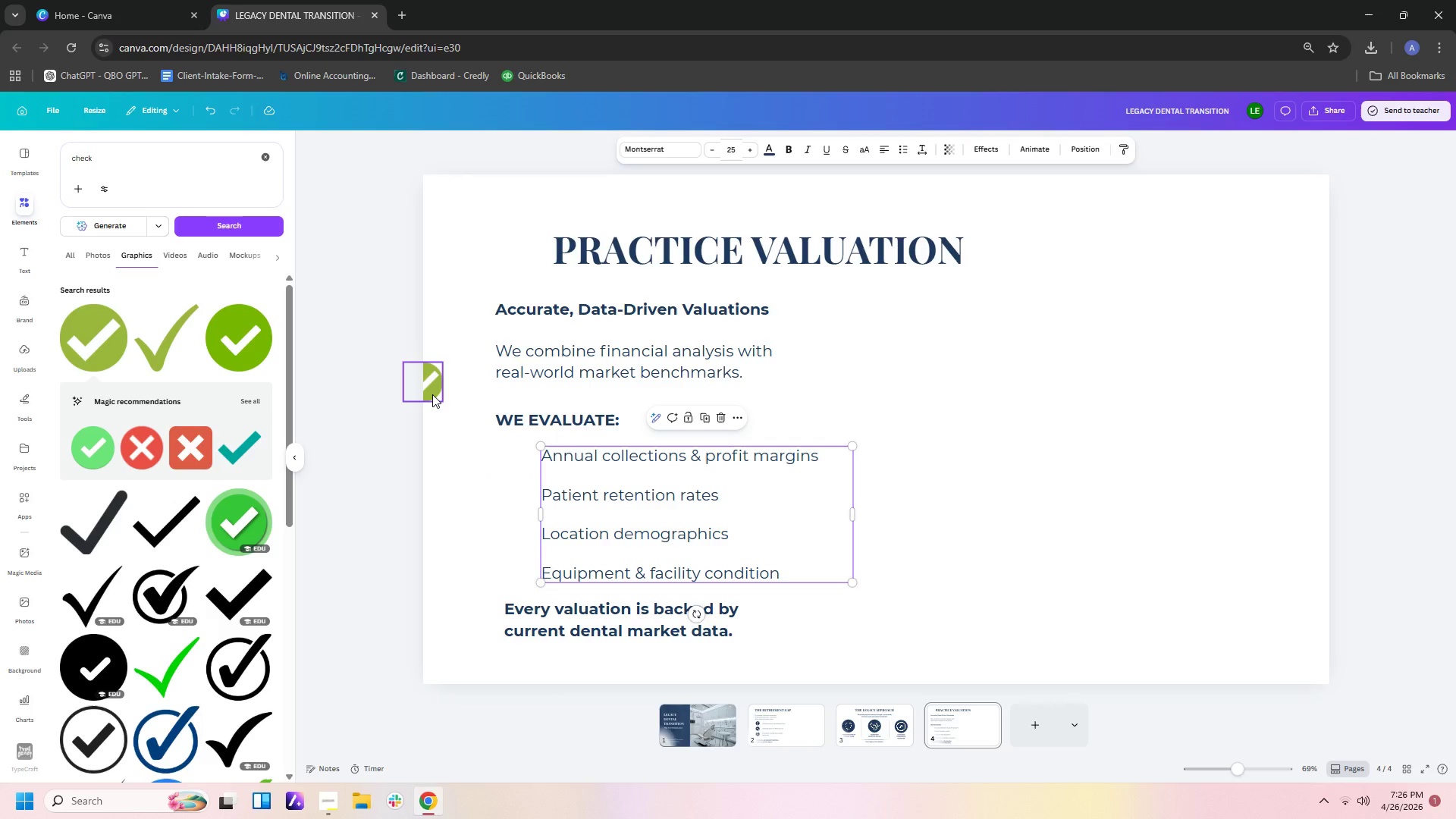 
left_click_drag(start_coordinate=[431, 394], to_coordinate=[519, 491])
 